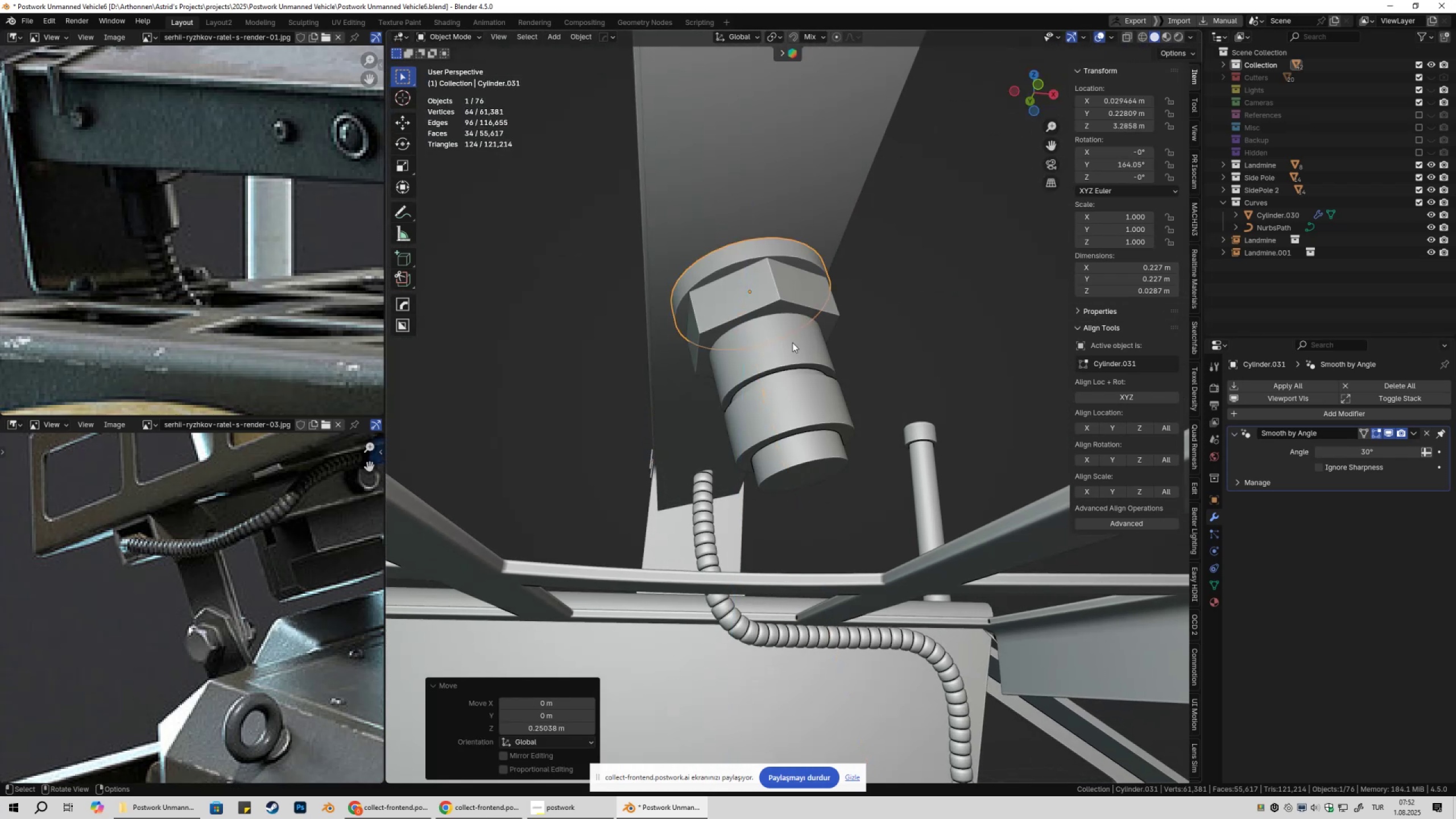 
type(gyyxx)
 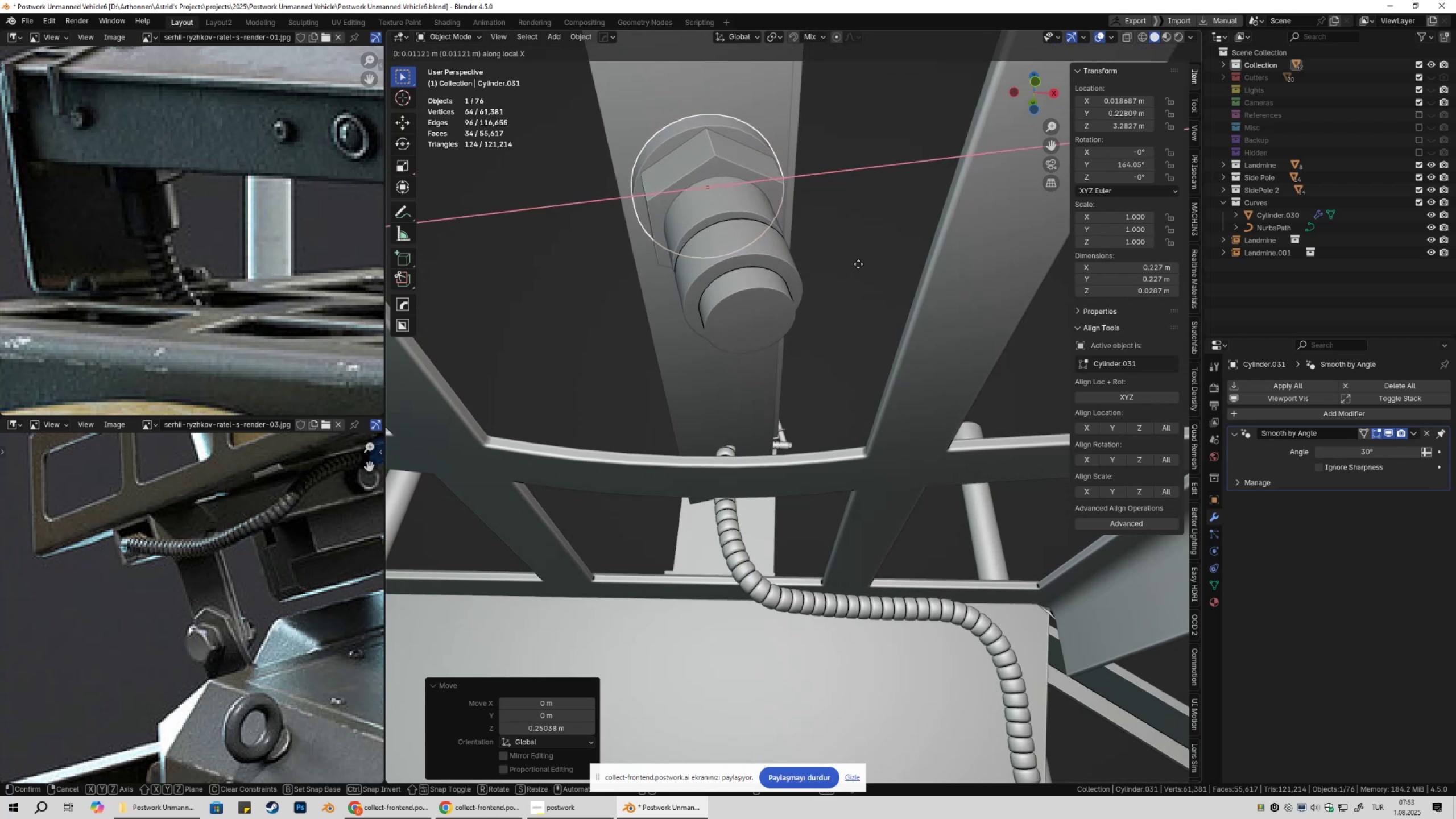 
left_click([858, 264])
 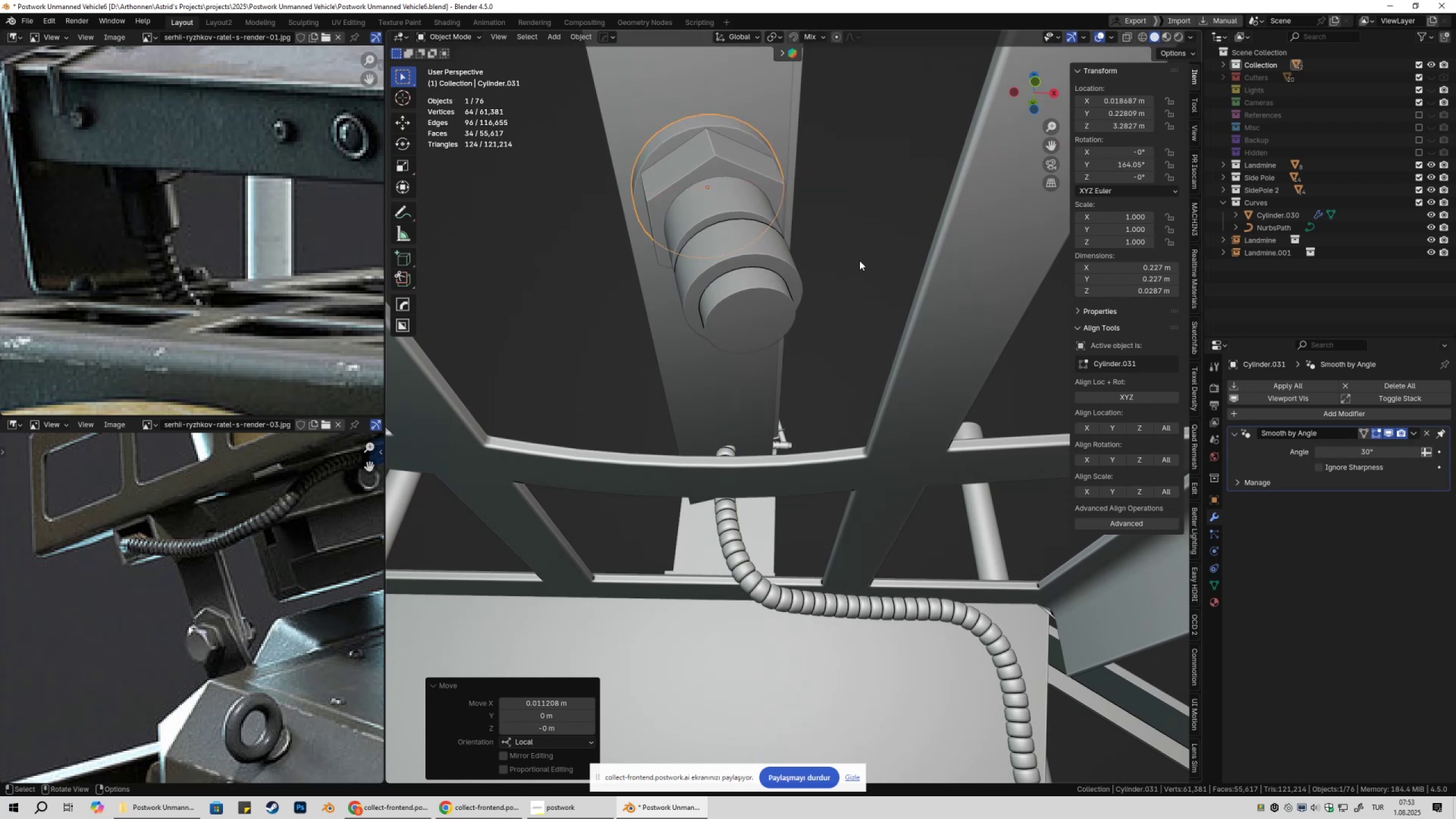 
scroll: coordinate [859, 263], scroll_direction: down, amount: 2.0
 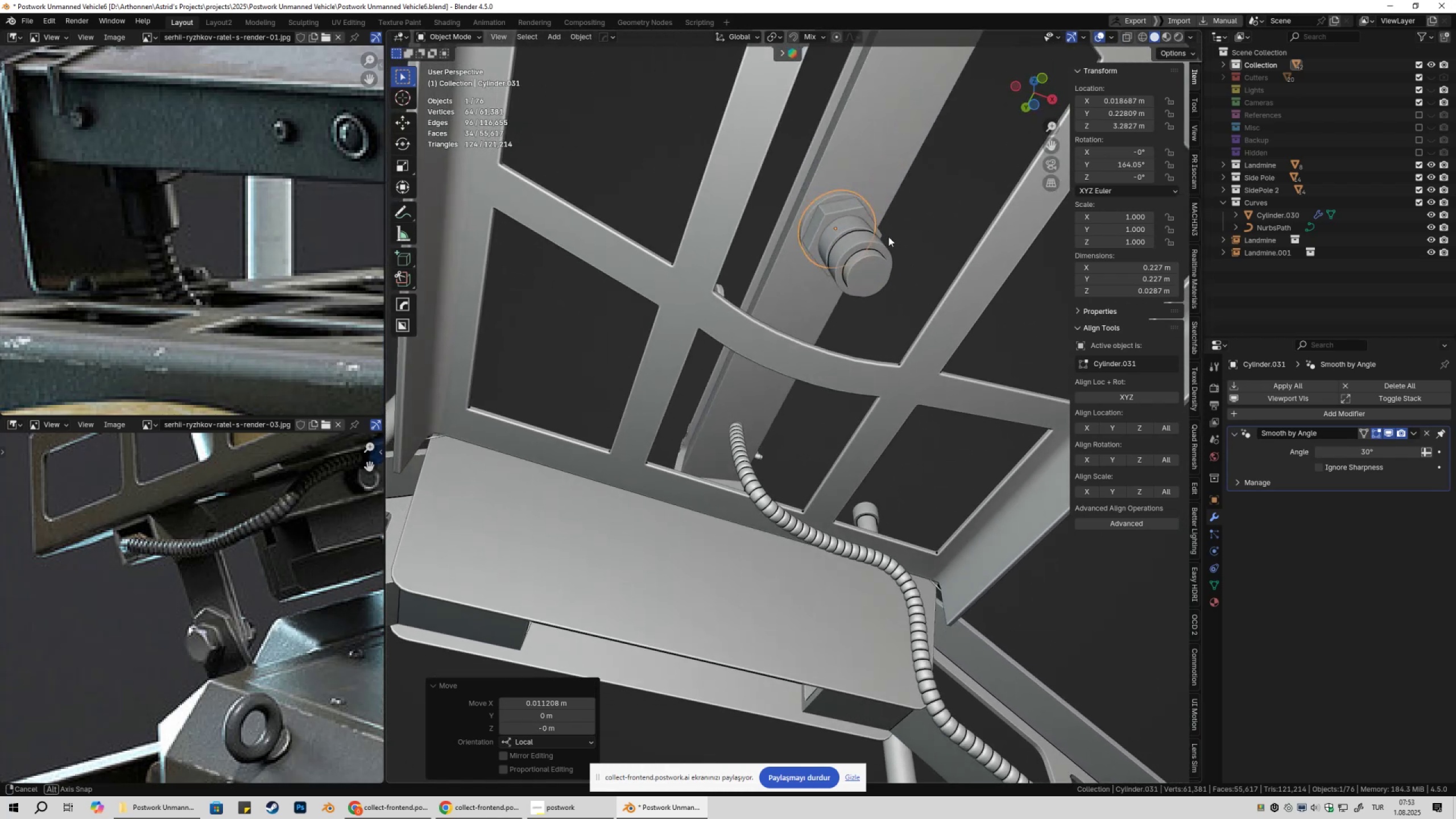 
type(gyy)
 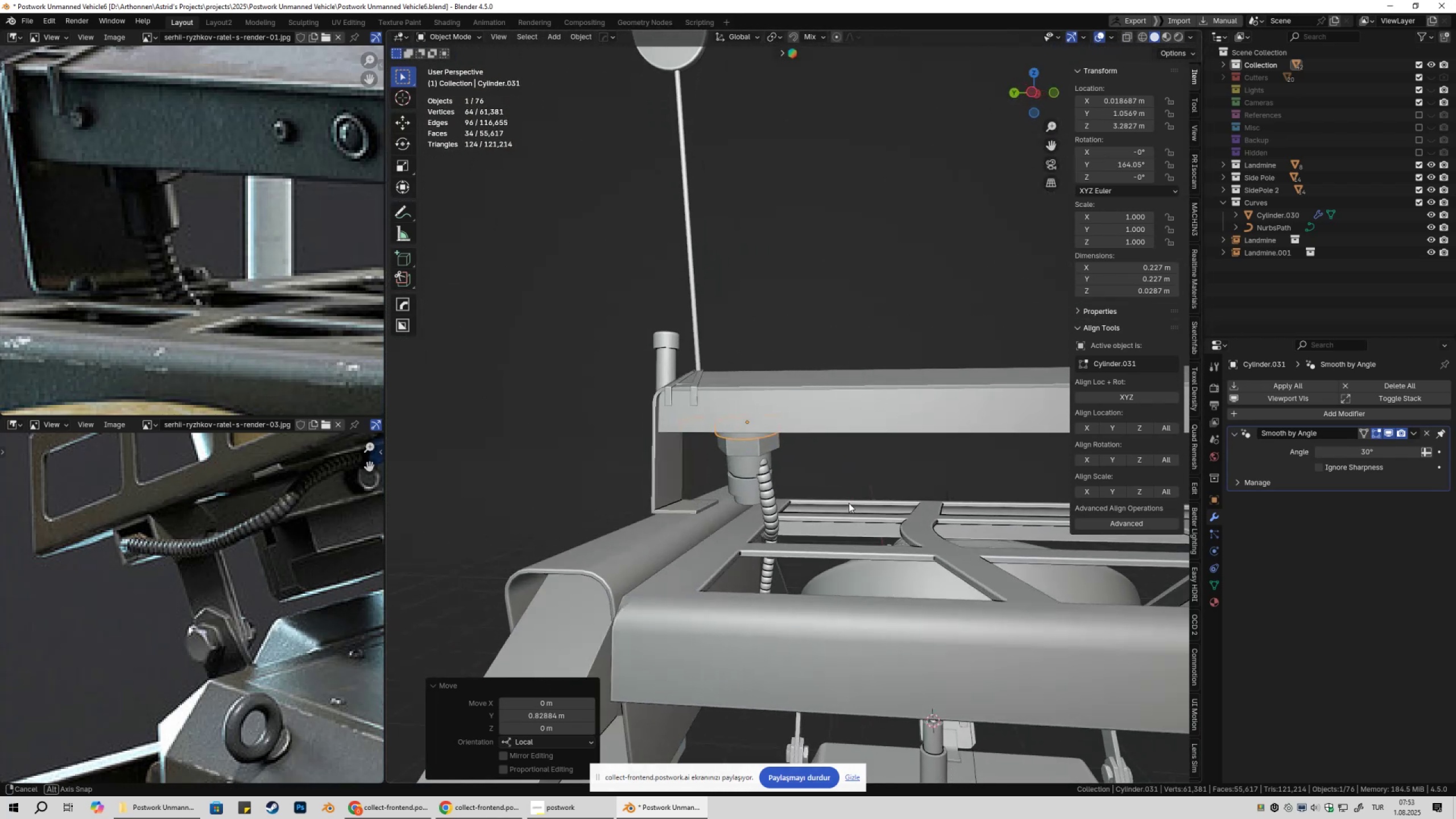 
scroll: coordinate [785, 429], scroll_direction: up, amount: 4.0
 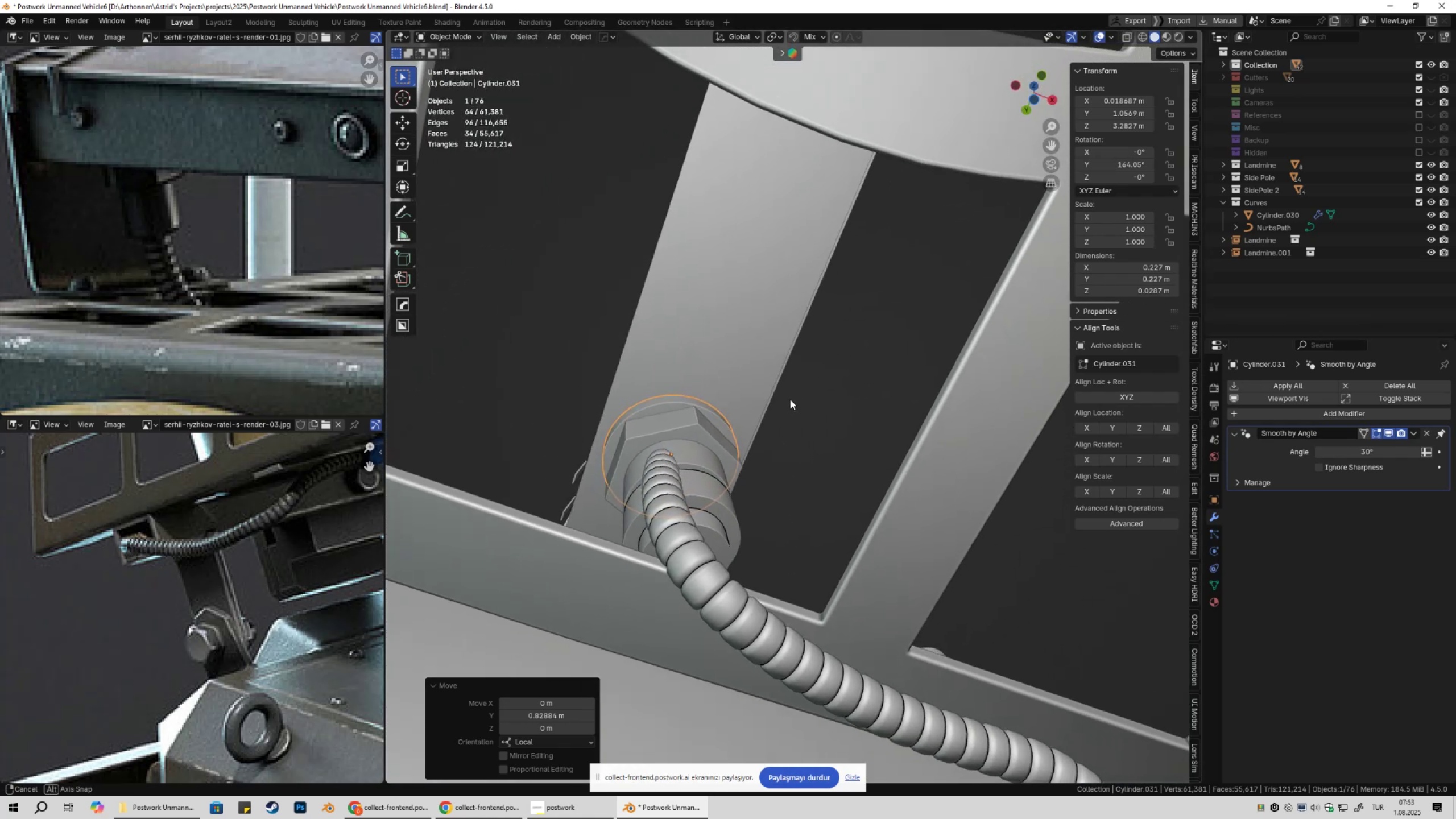 
key(S)
 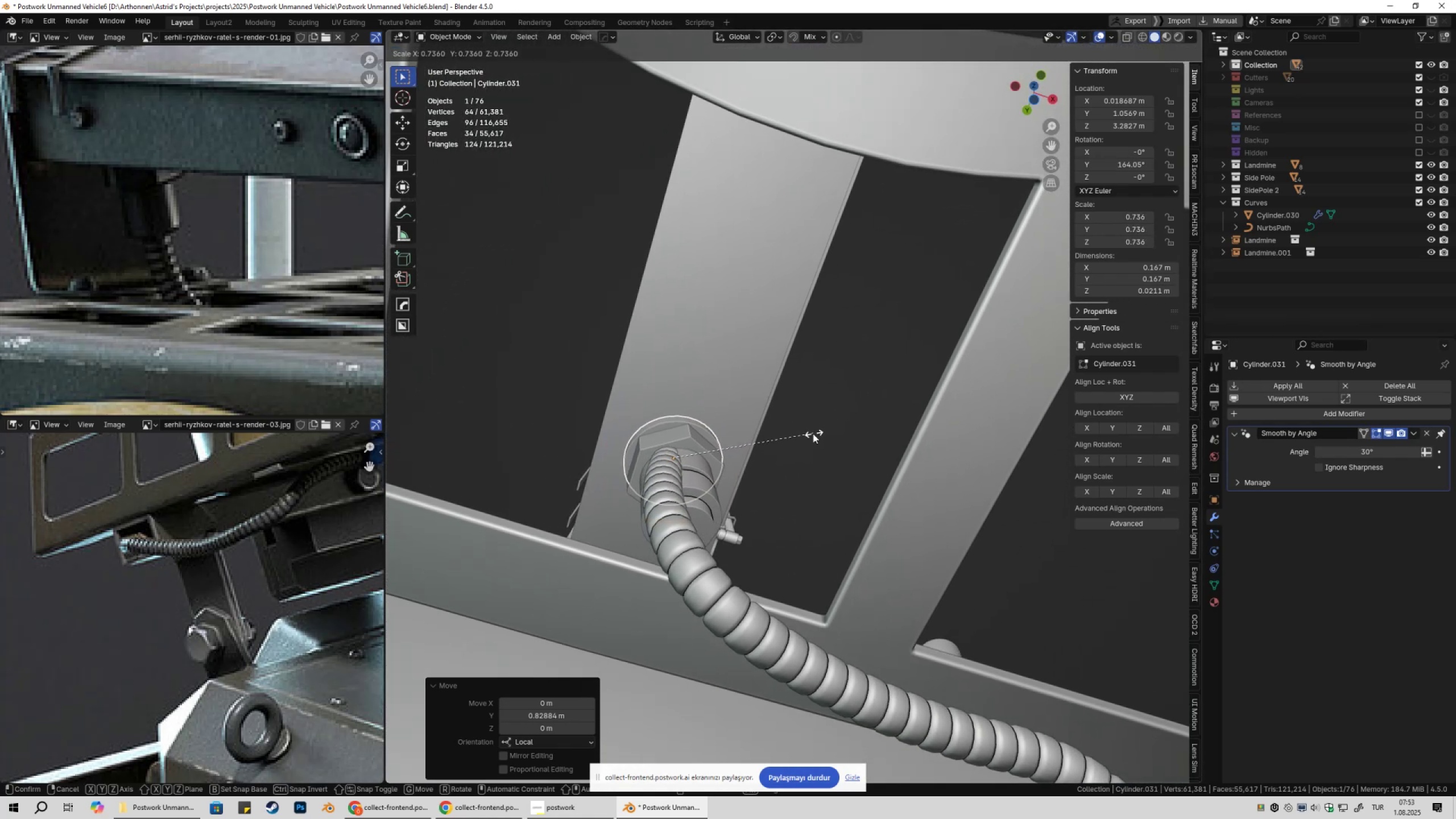 
key(Escape)
 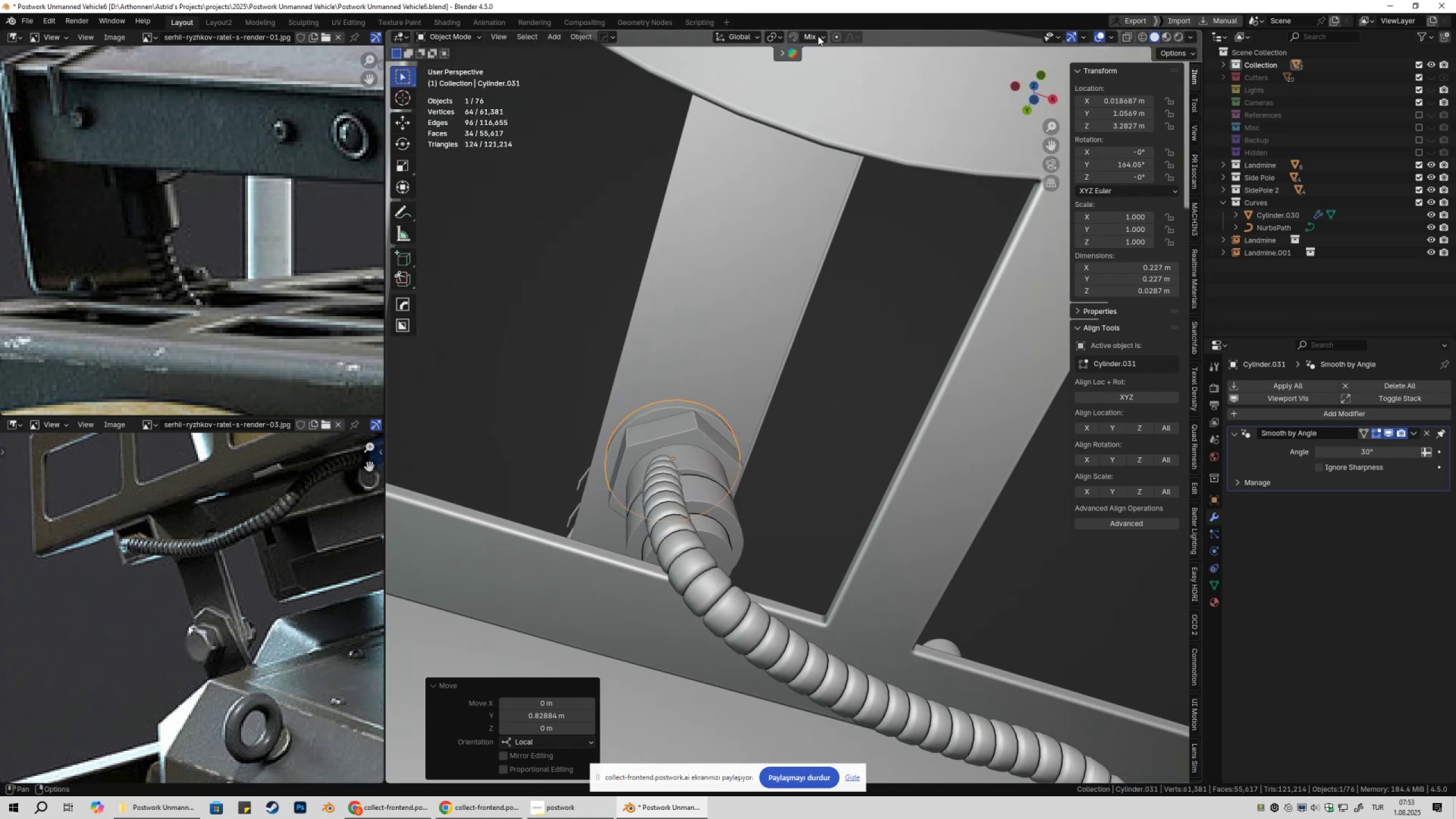 
left_click([780, 39])
 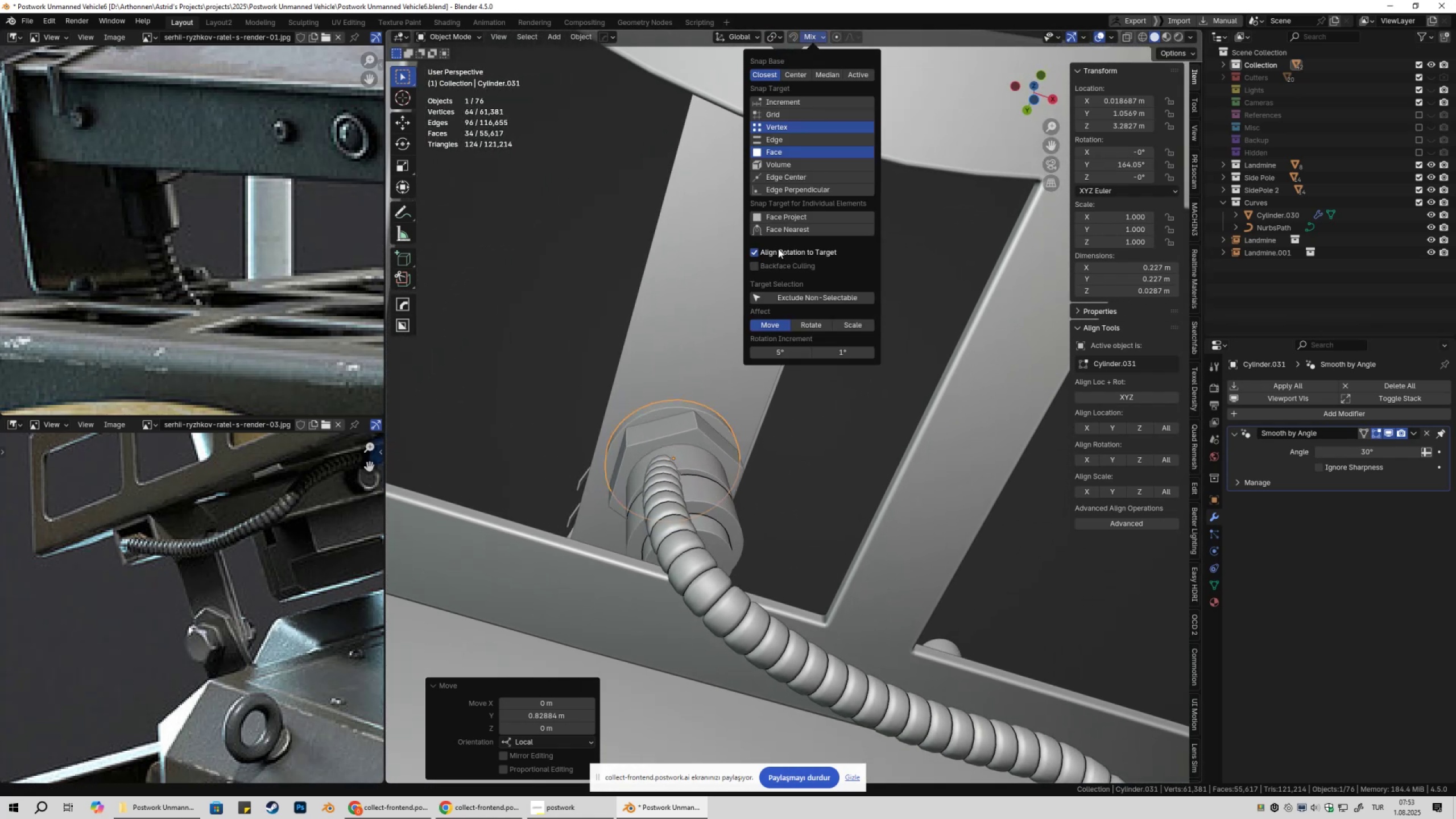 
key(Shift+ShiftLeft)
 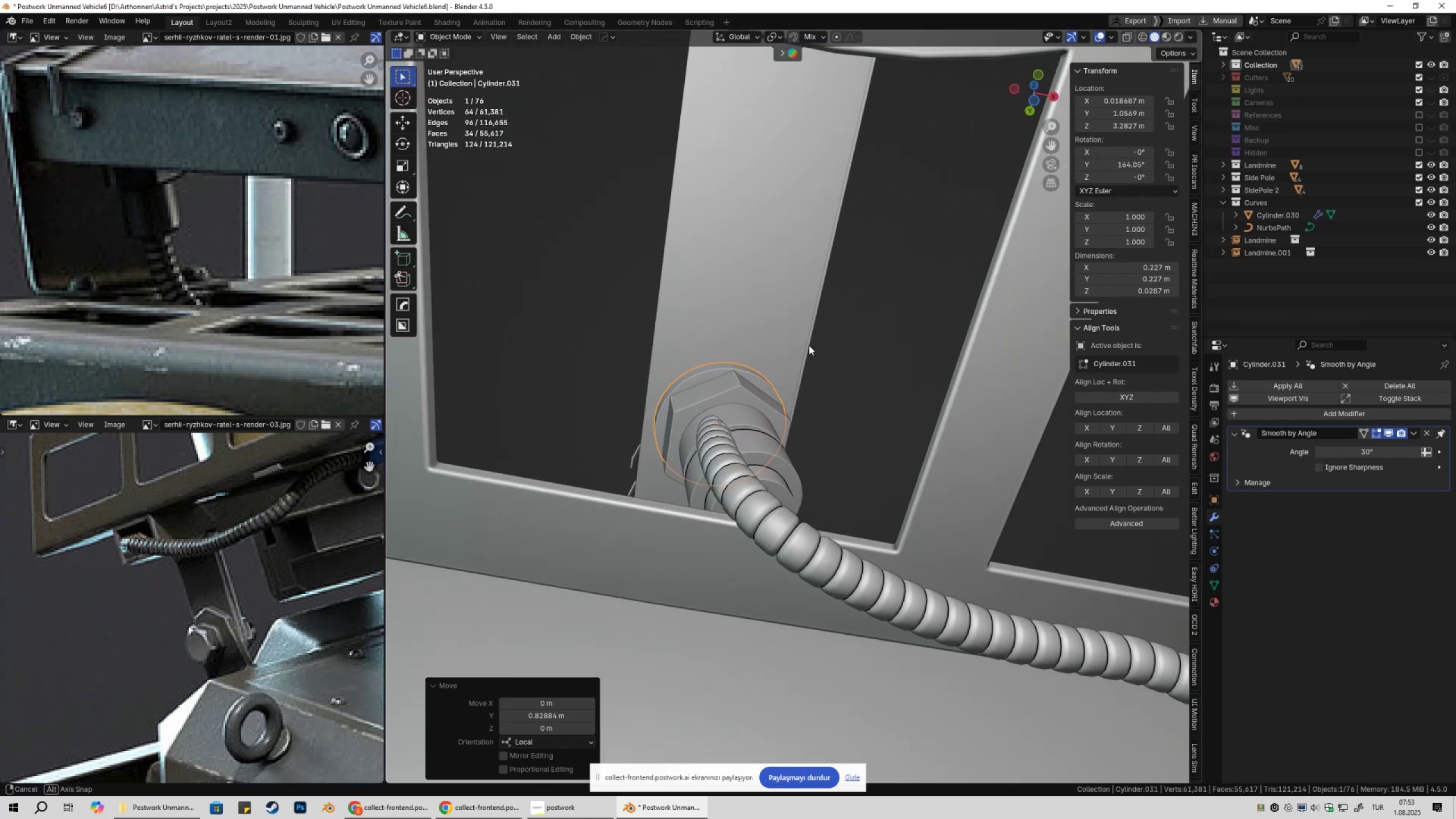 
key(S)
 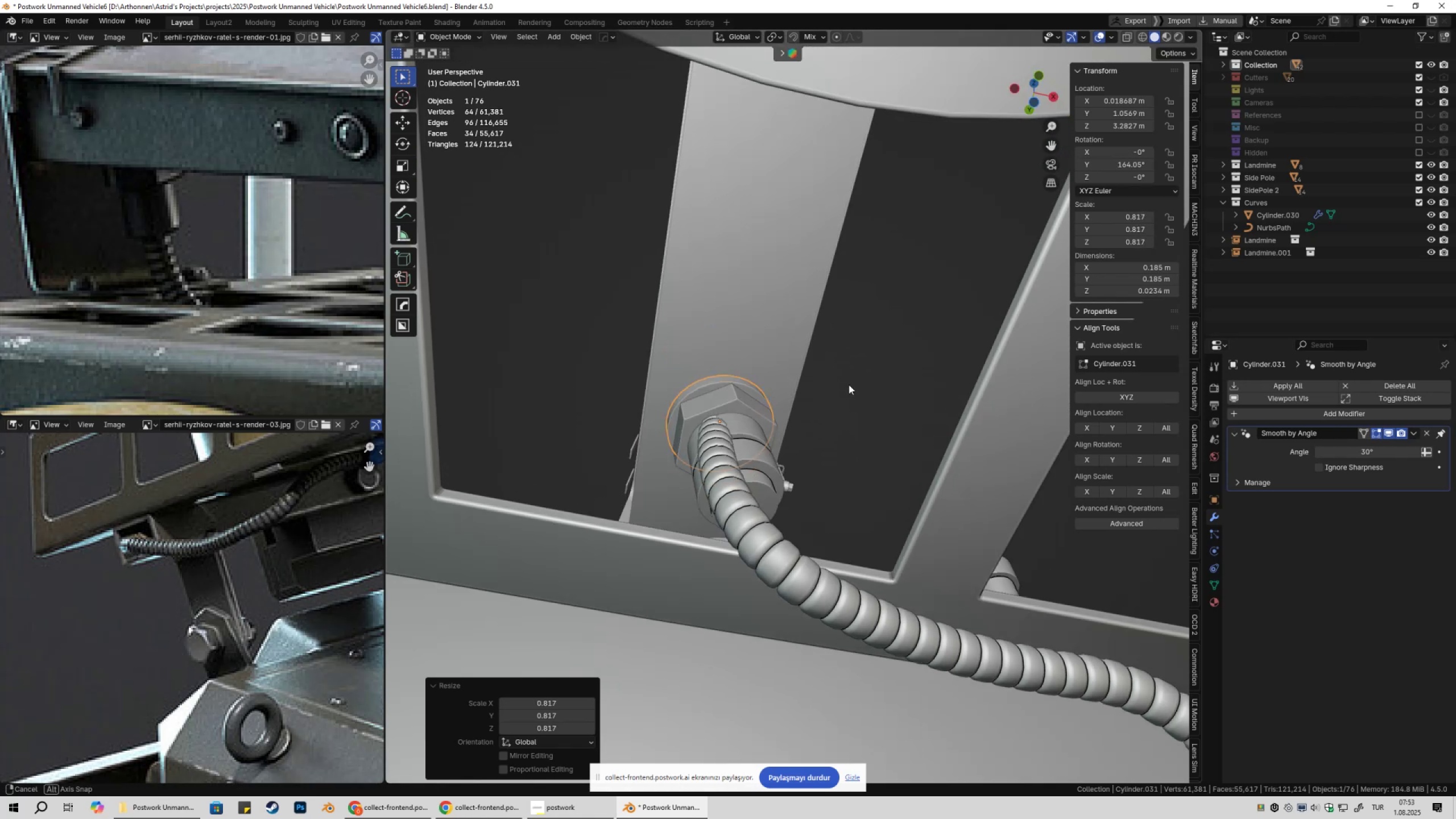 
wait(5.39)
 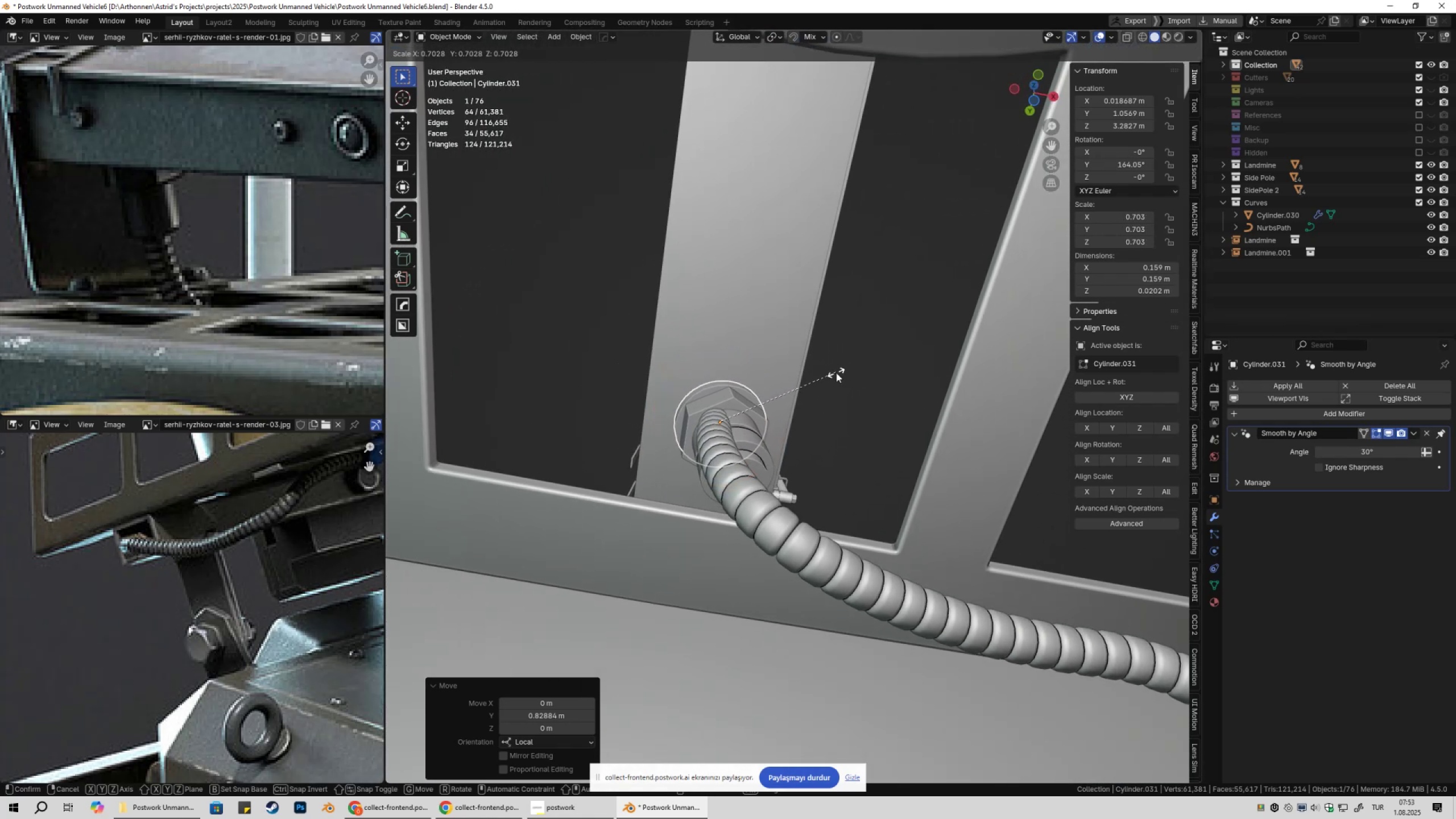 
type(gyyxx)
 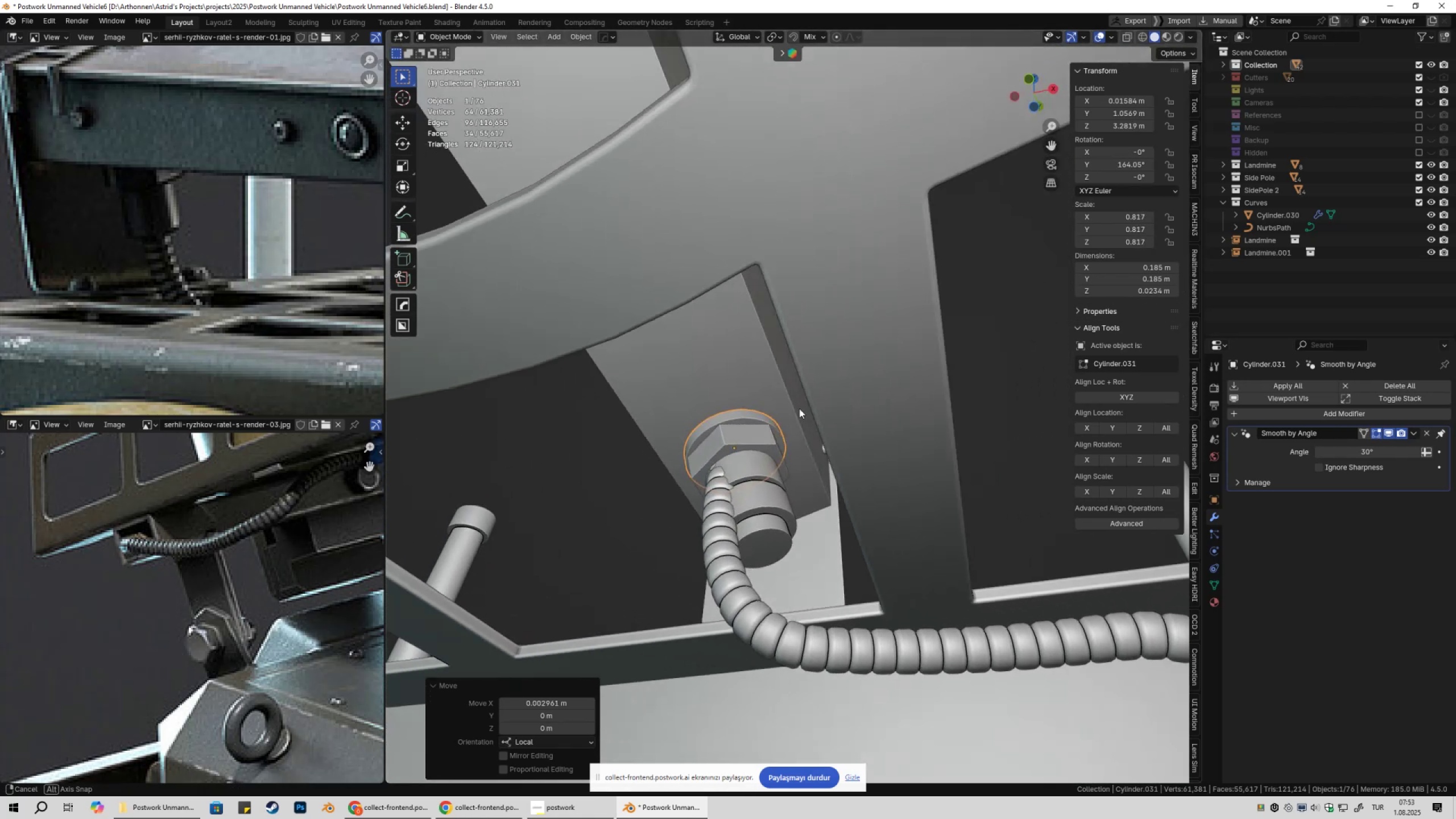 
type(gyy)
 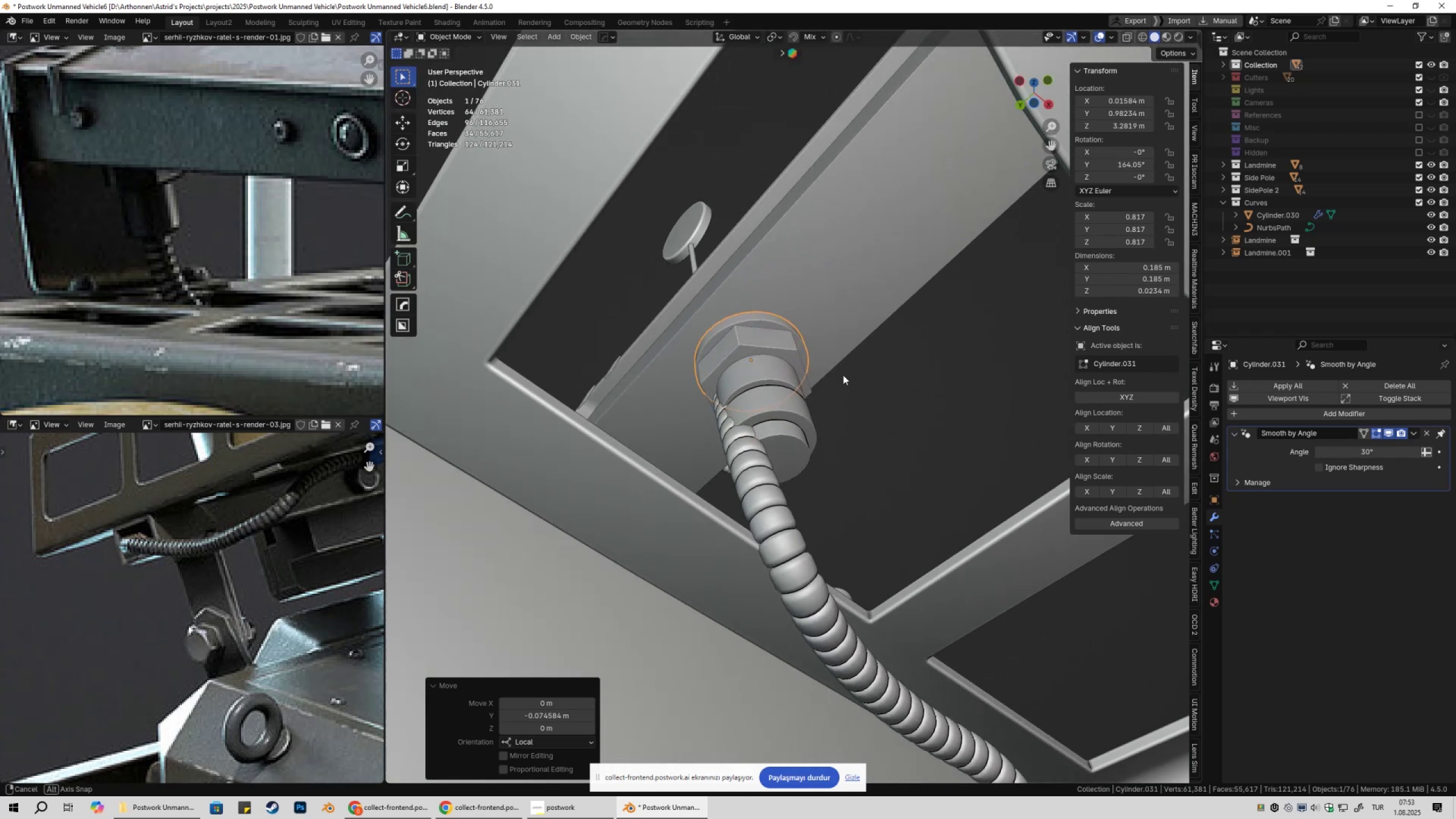 
scroll: coordinate [849, 477], scroll_direction: down, amount: 8.0
 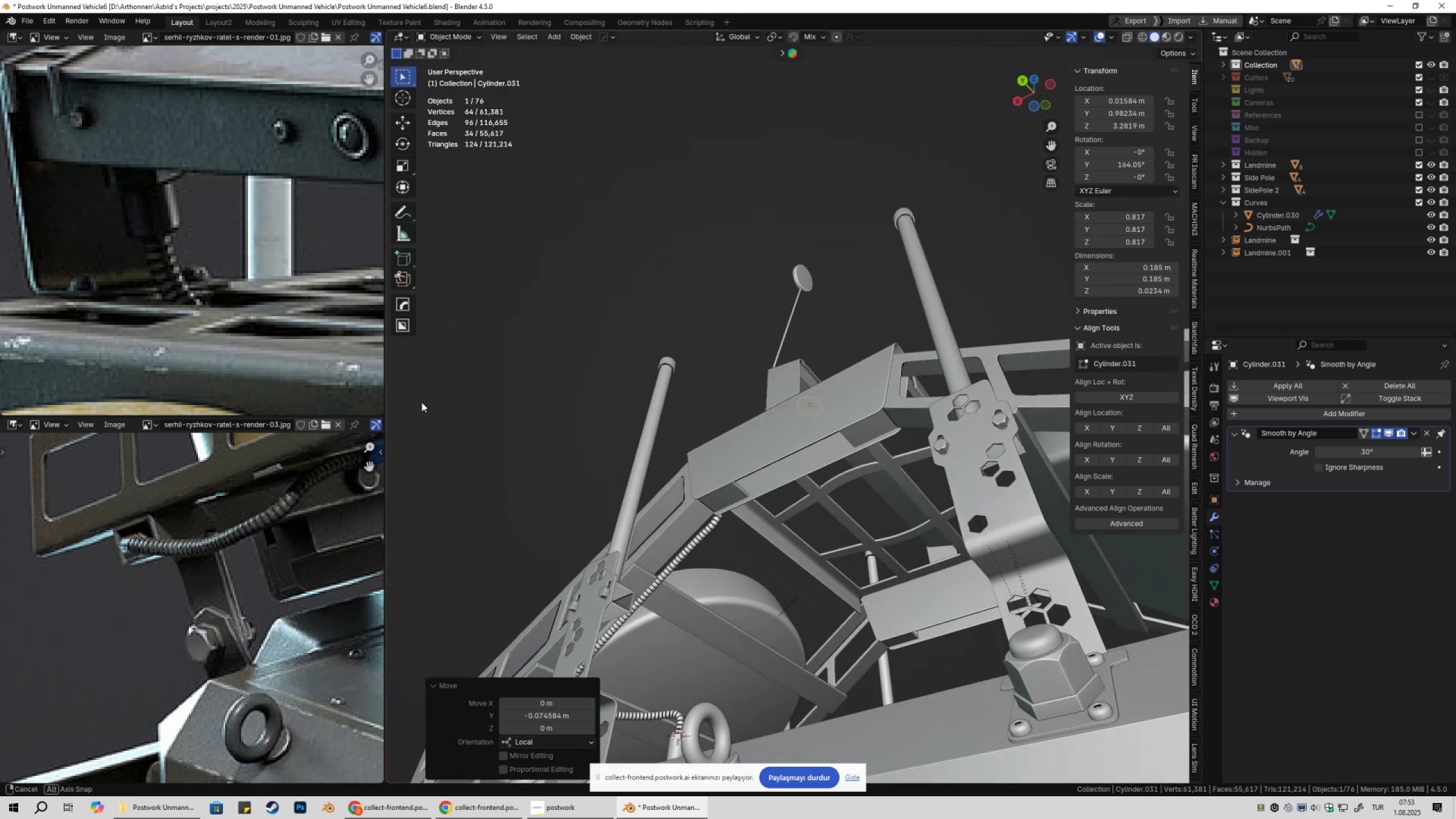 
wait(5.88)
 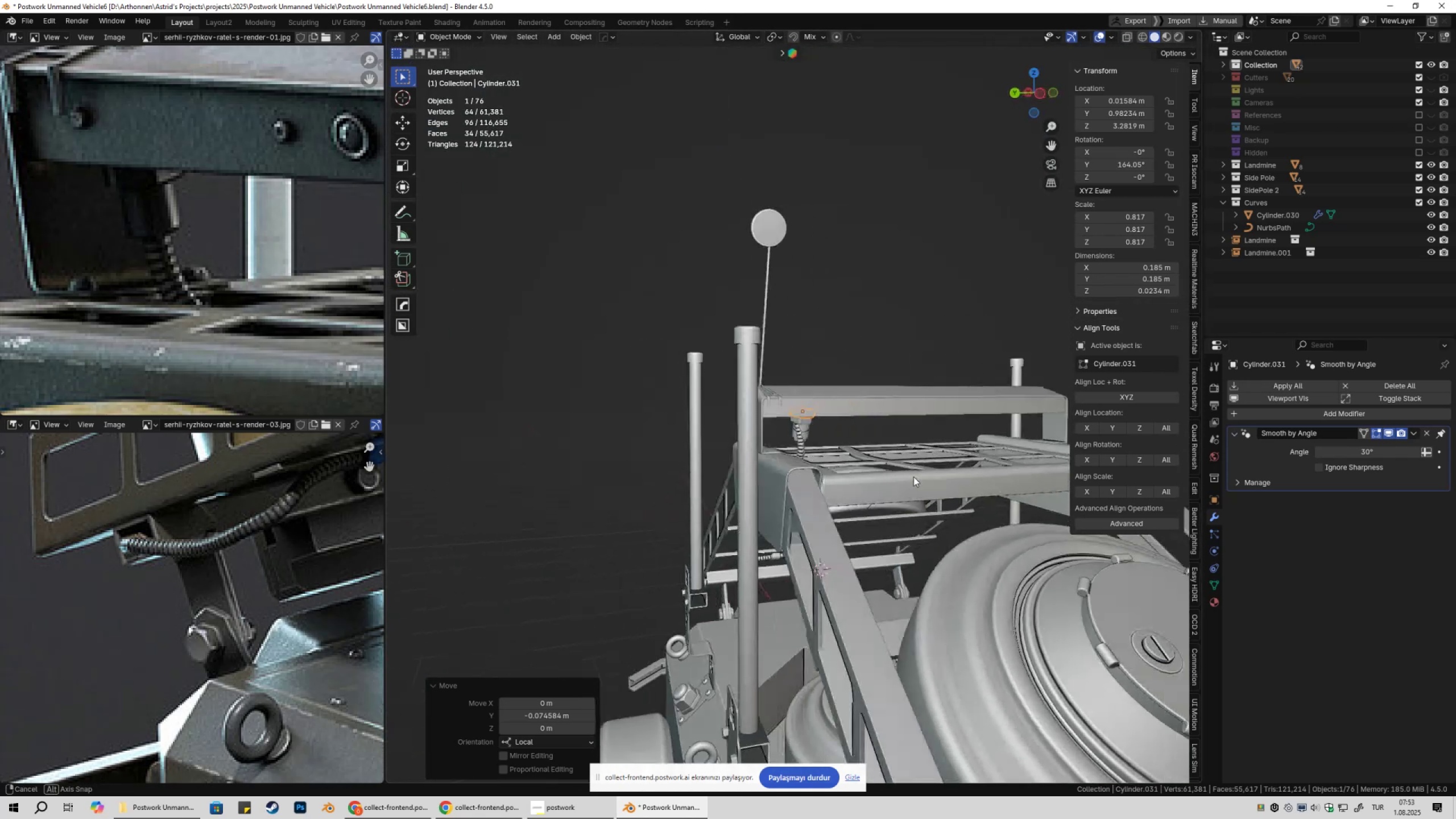 
left_click([785, 448])
 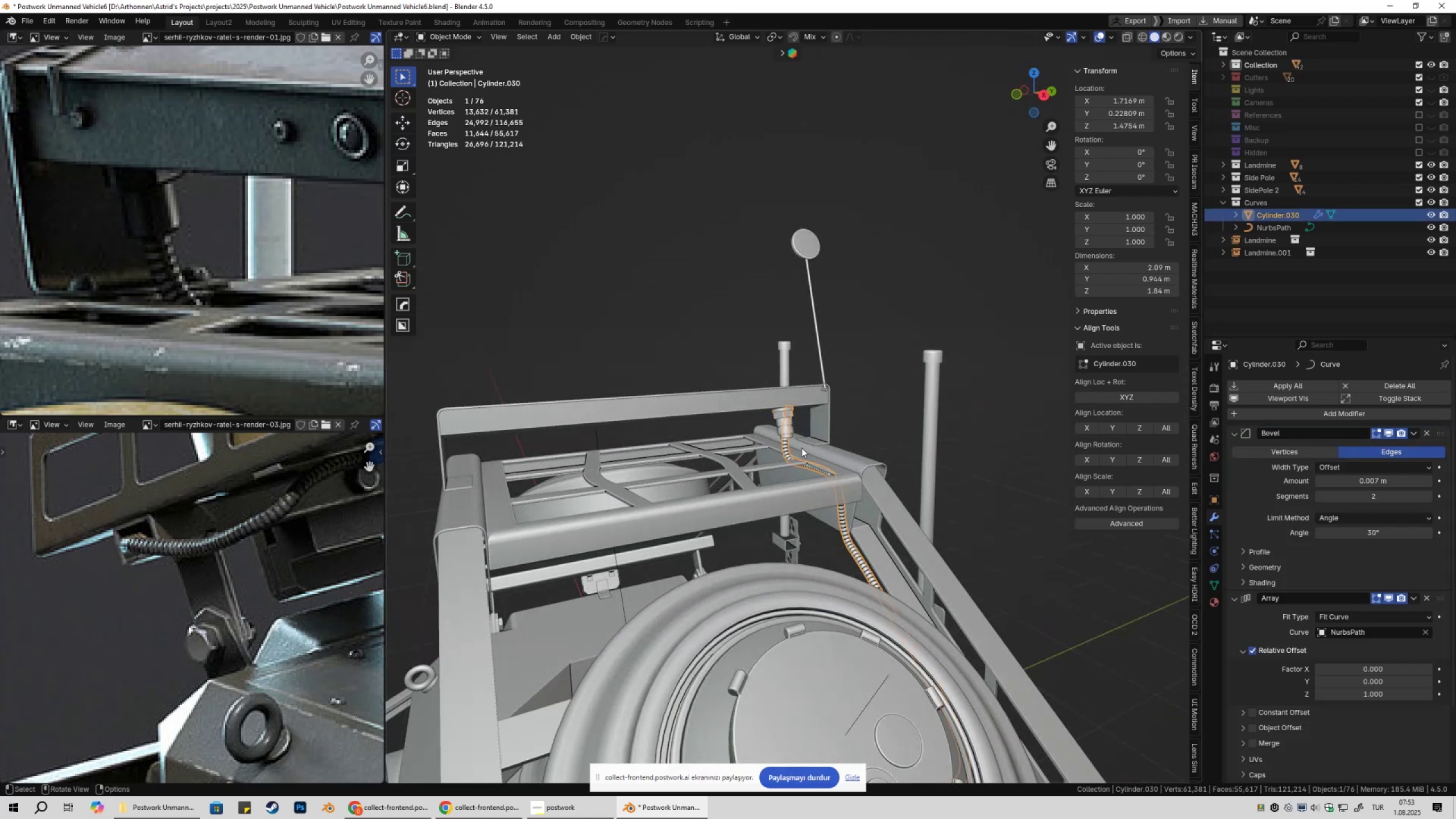 
scroll: coordinate [828, 453], scroll_direction: up, amount: 3.0
 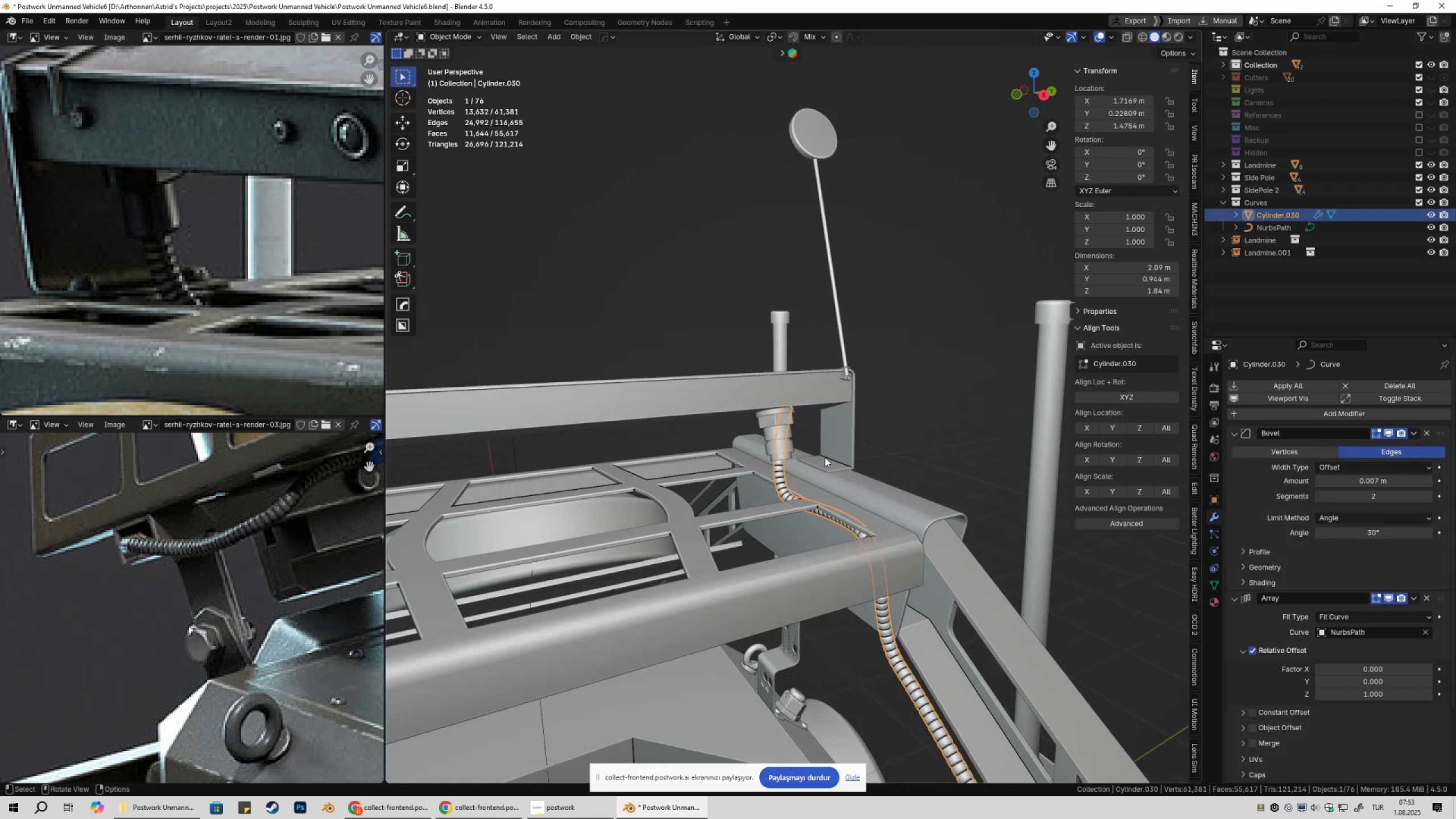 
key(Tab)
type(1z)
 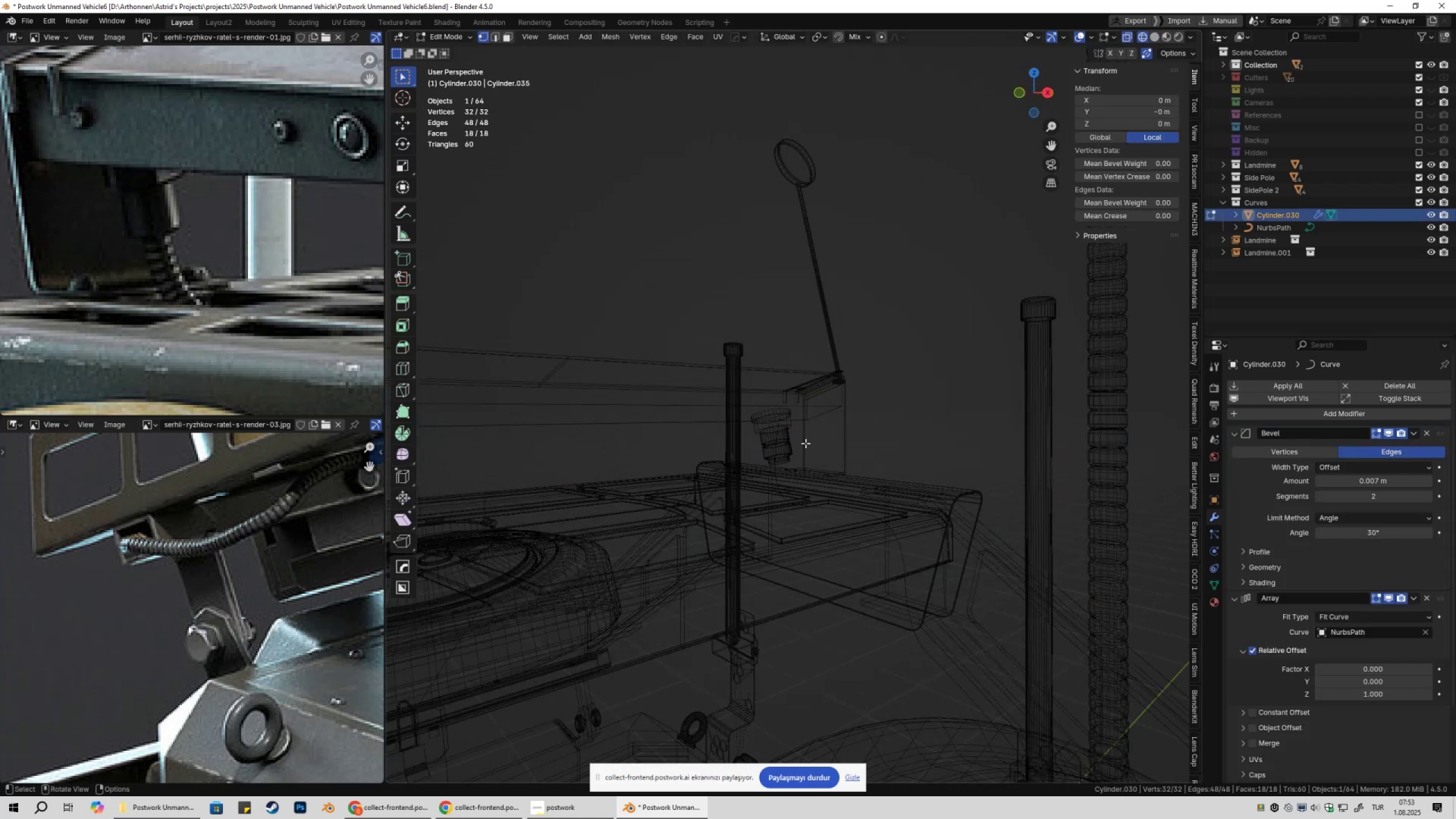 
left_click_drag(start_coordinate=[739, 373], to_coordinate=[830, 482])
 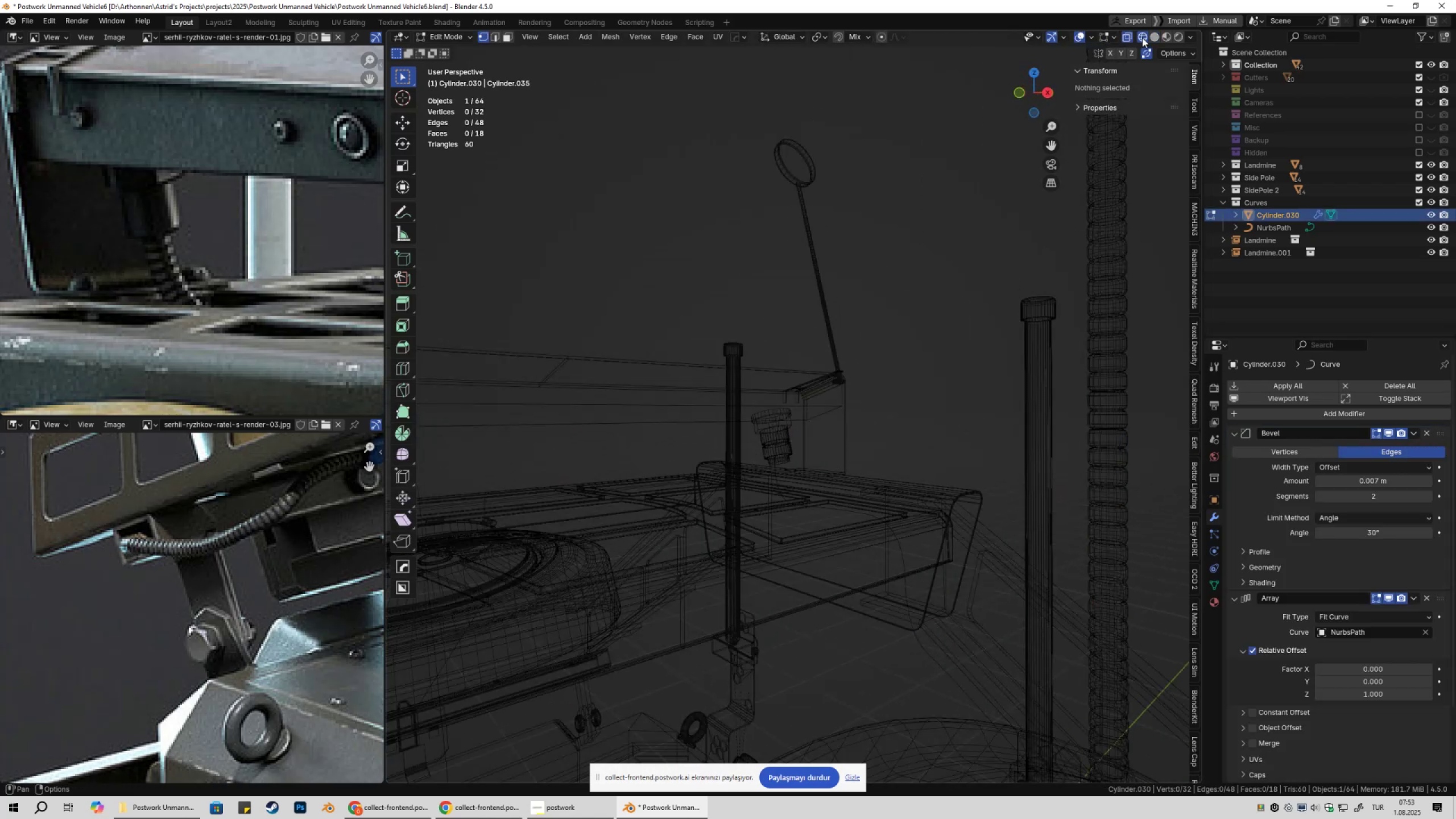 
left_click([1152, 39])
 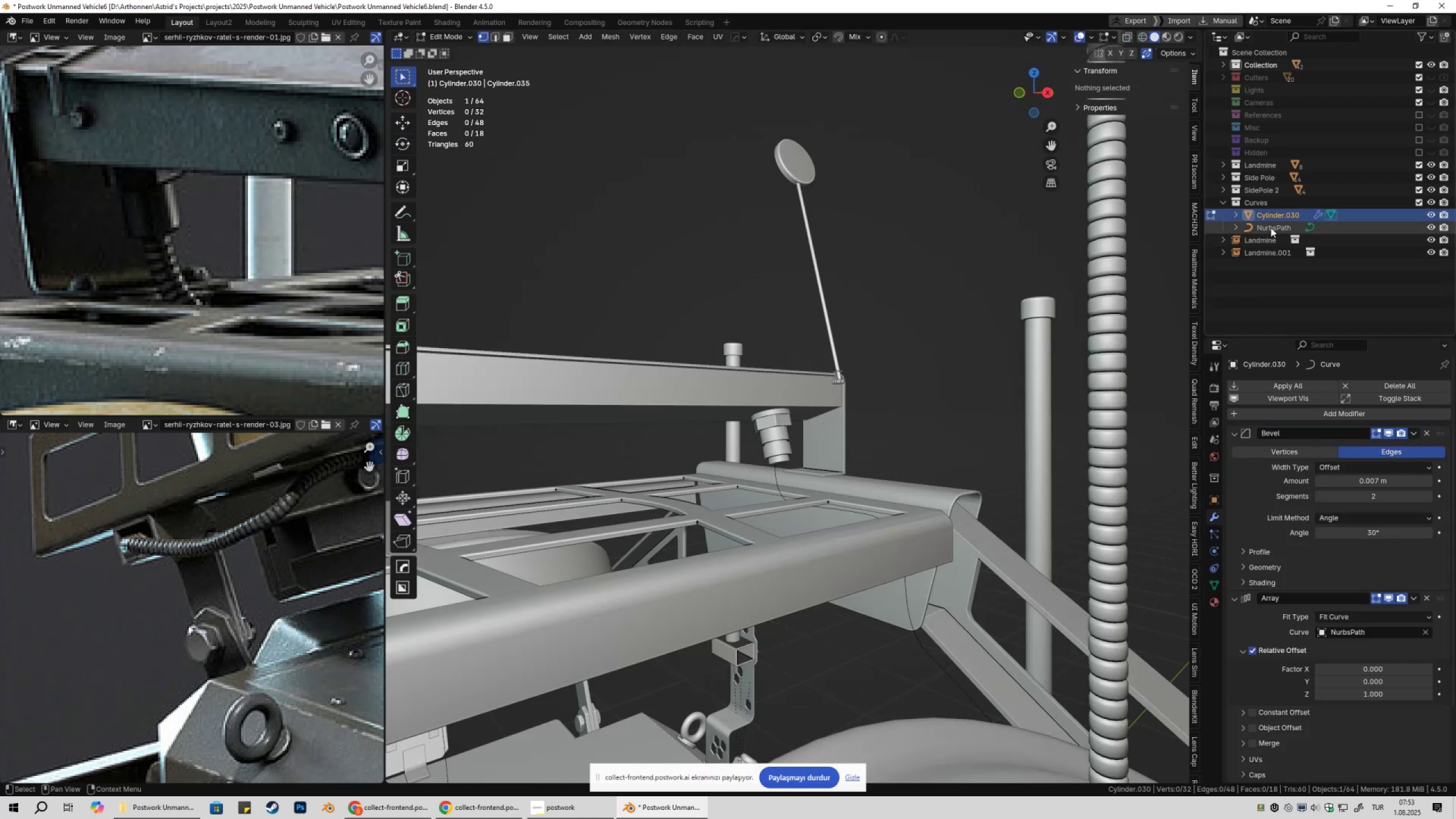 
left_click([1271, 224])
 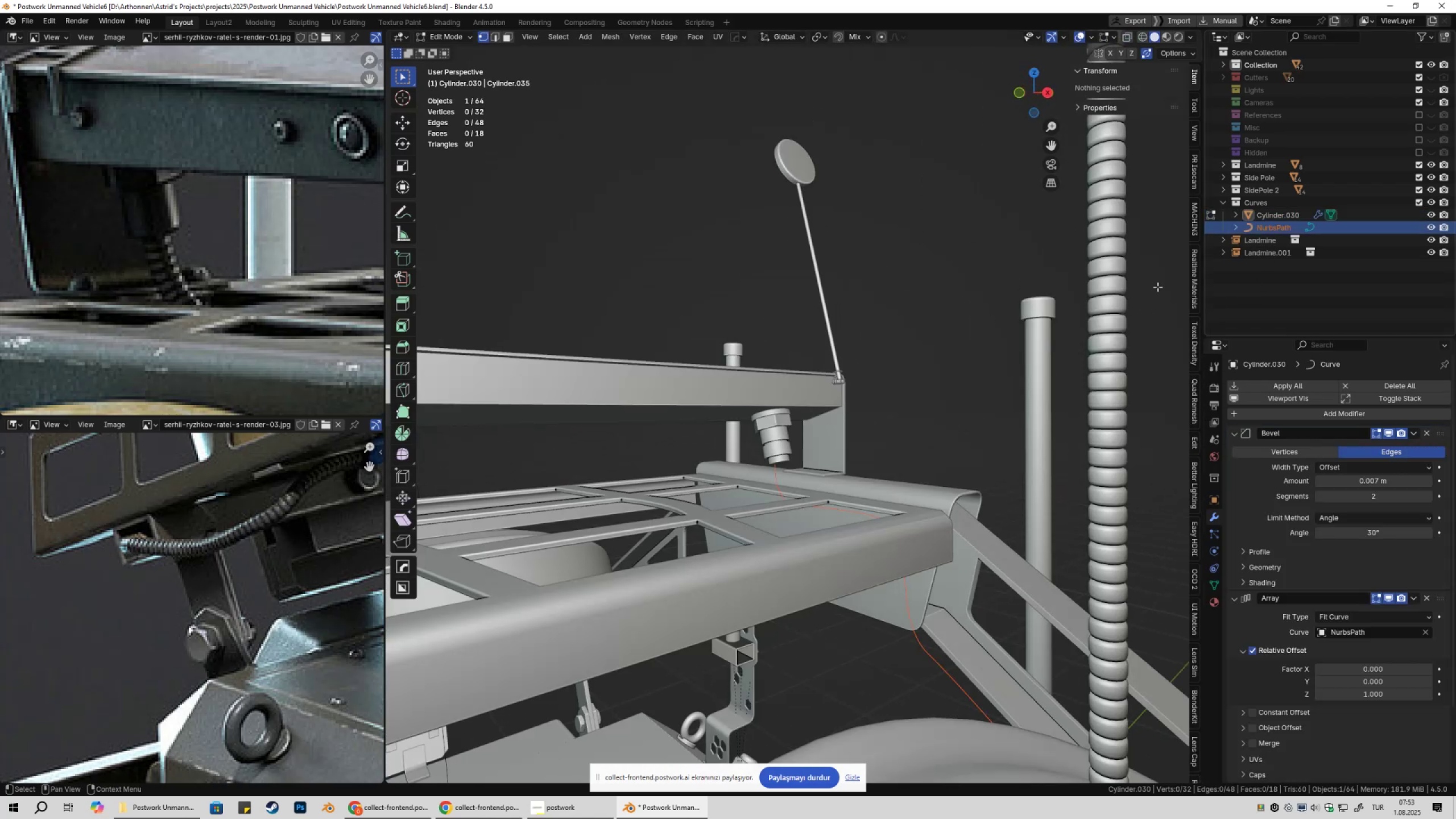 
key(Tab)
 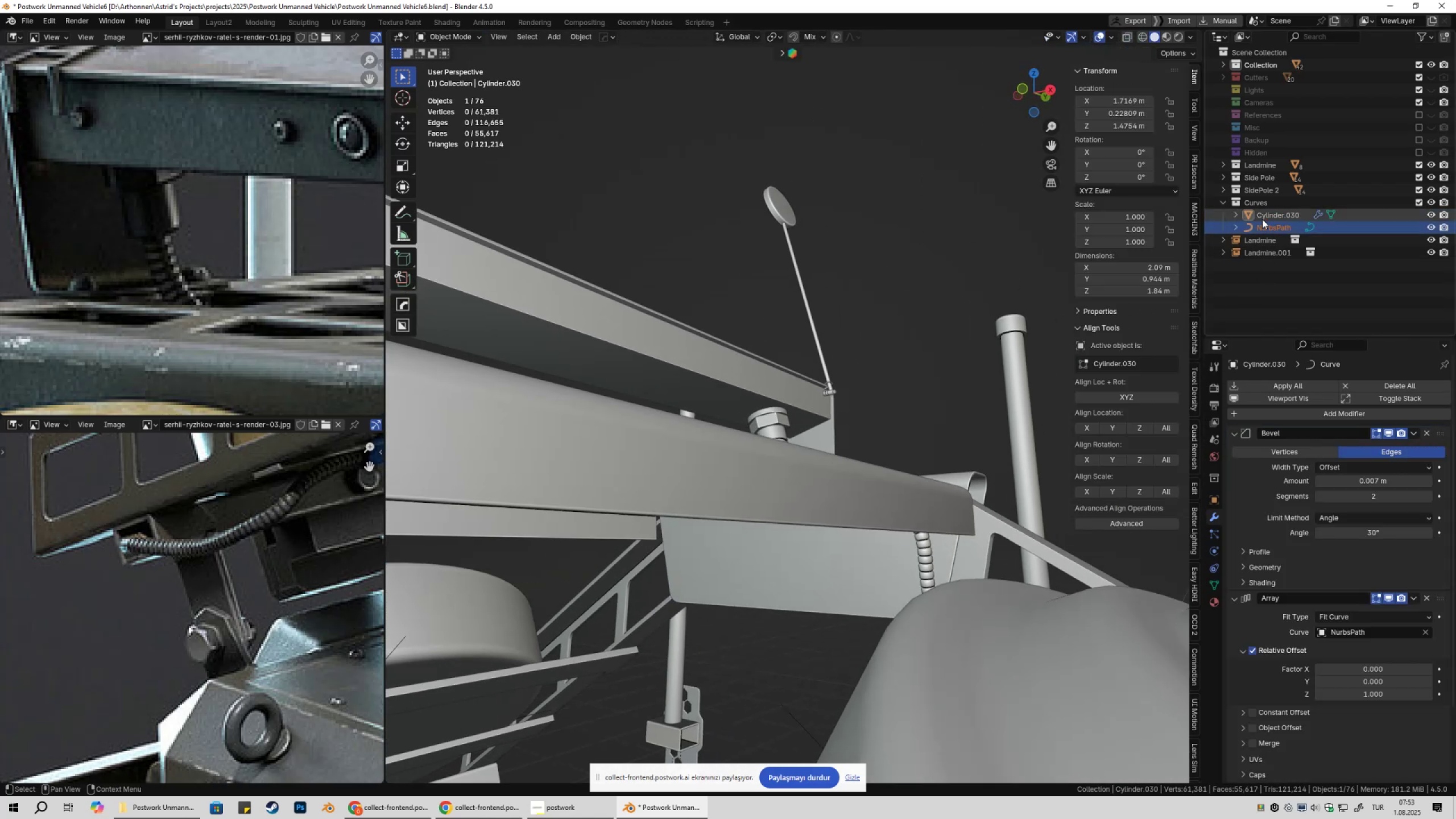 
double_click([1266, 224])
 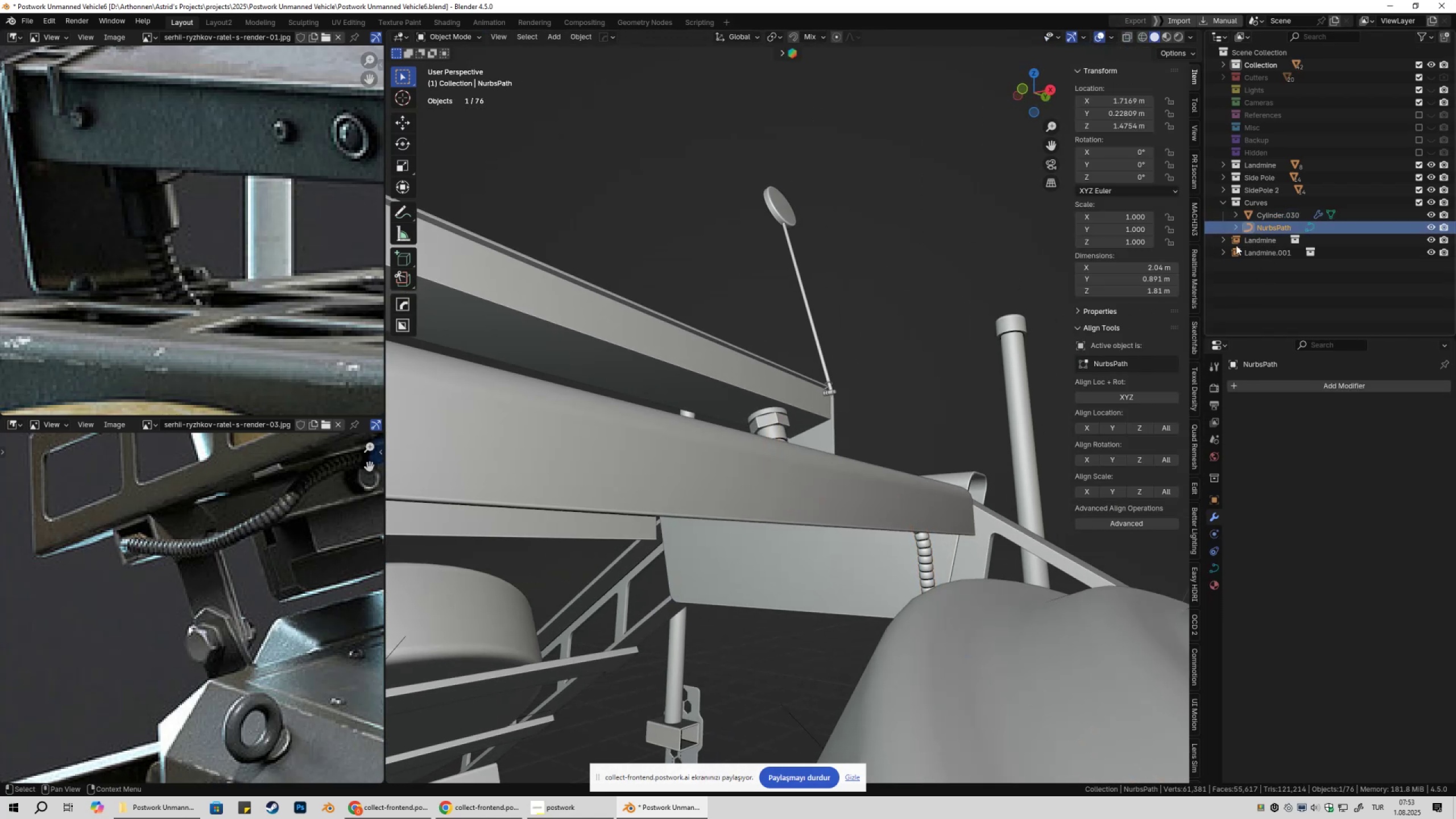 
key(Tab)
 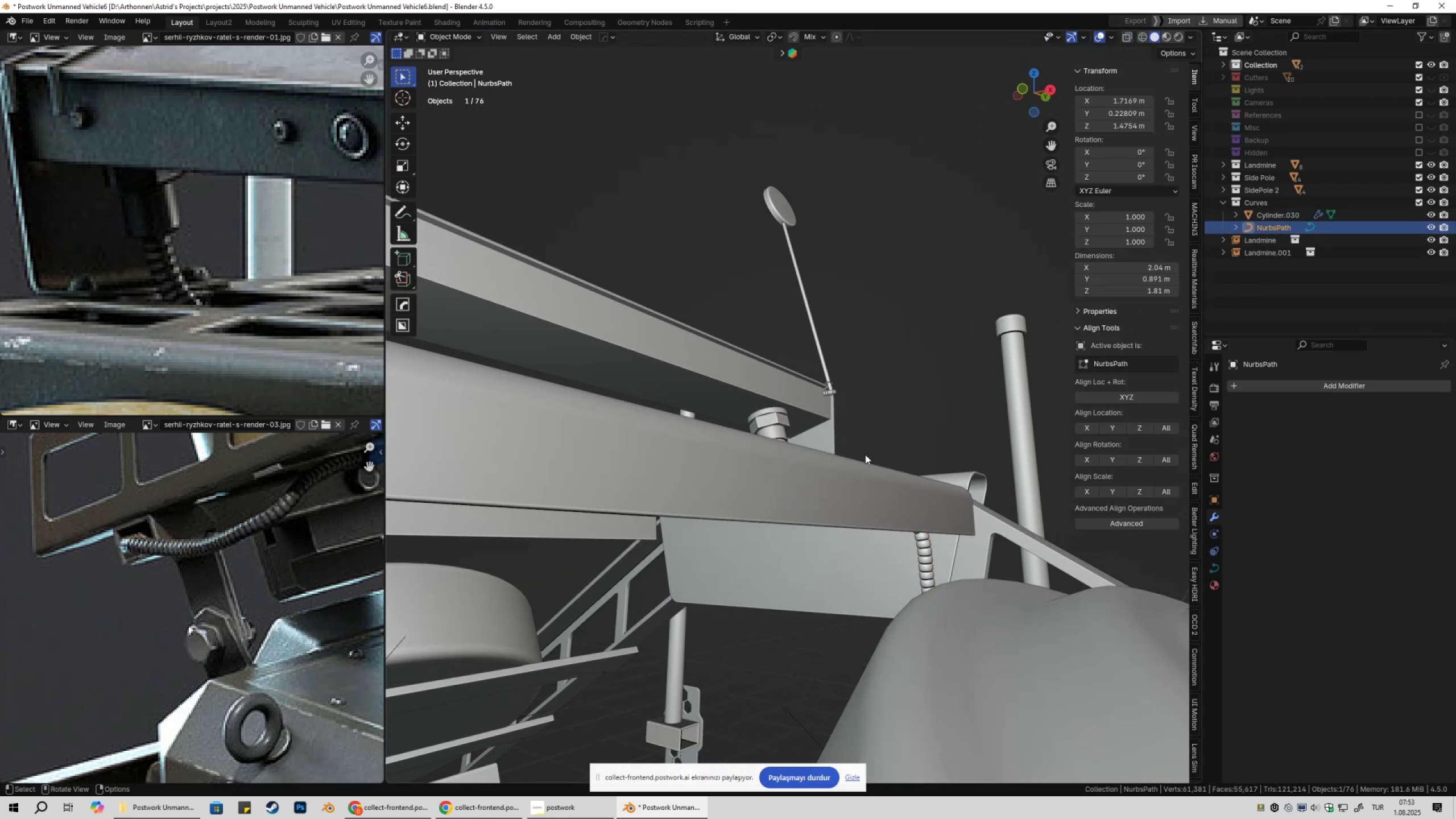 
key(1)
 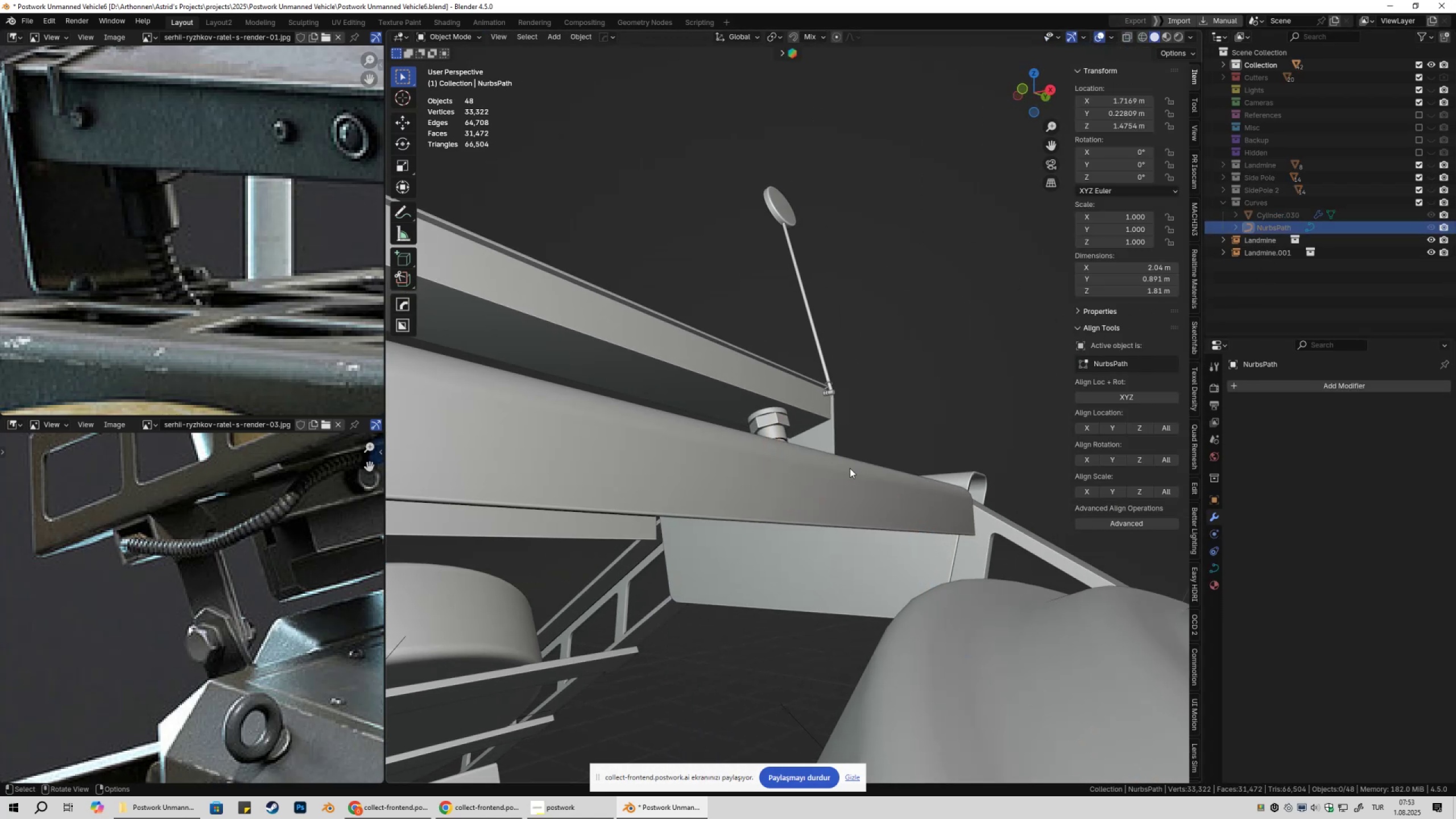 
key(Control+Z)
 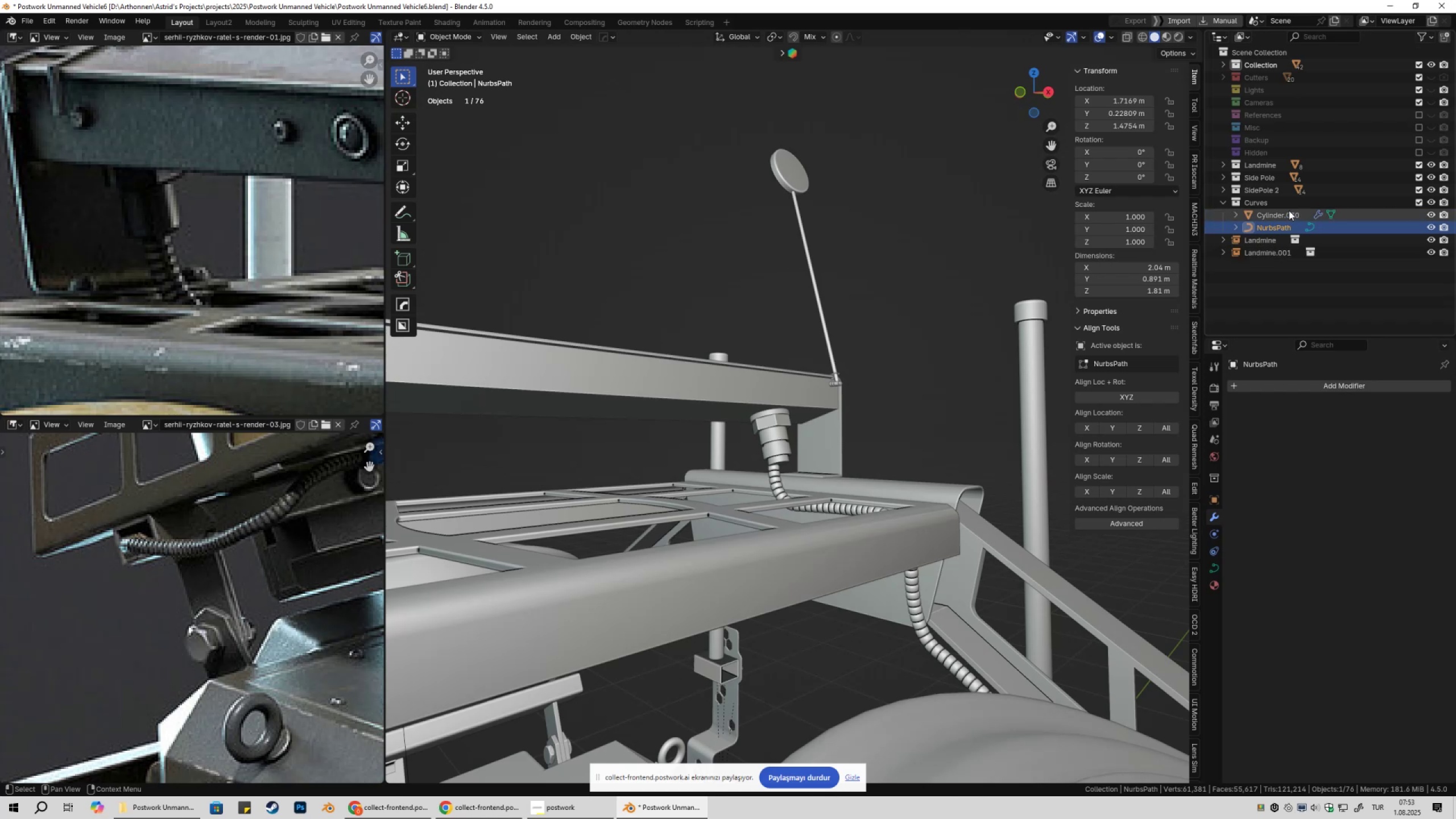 
double_click([1275, 225])
 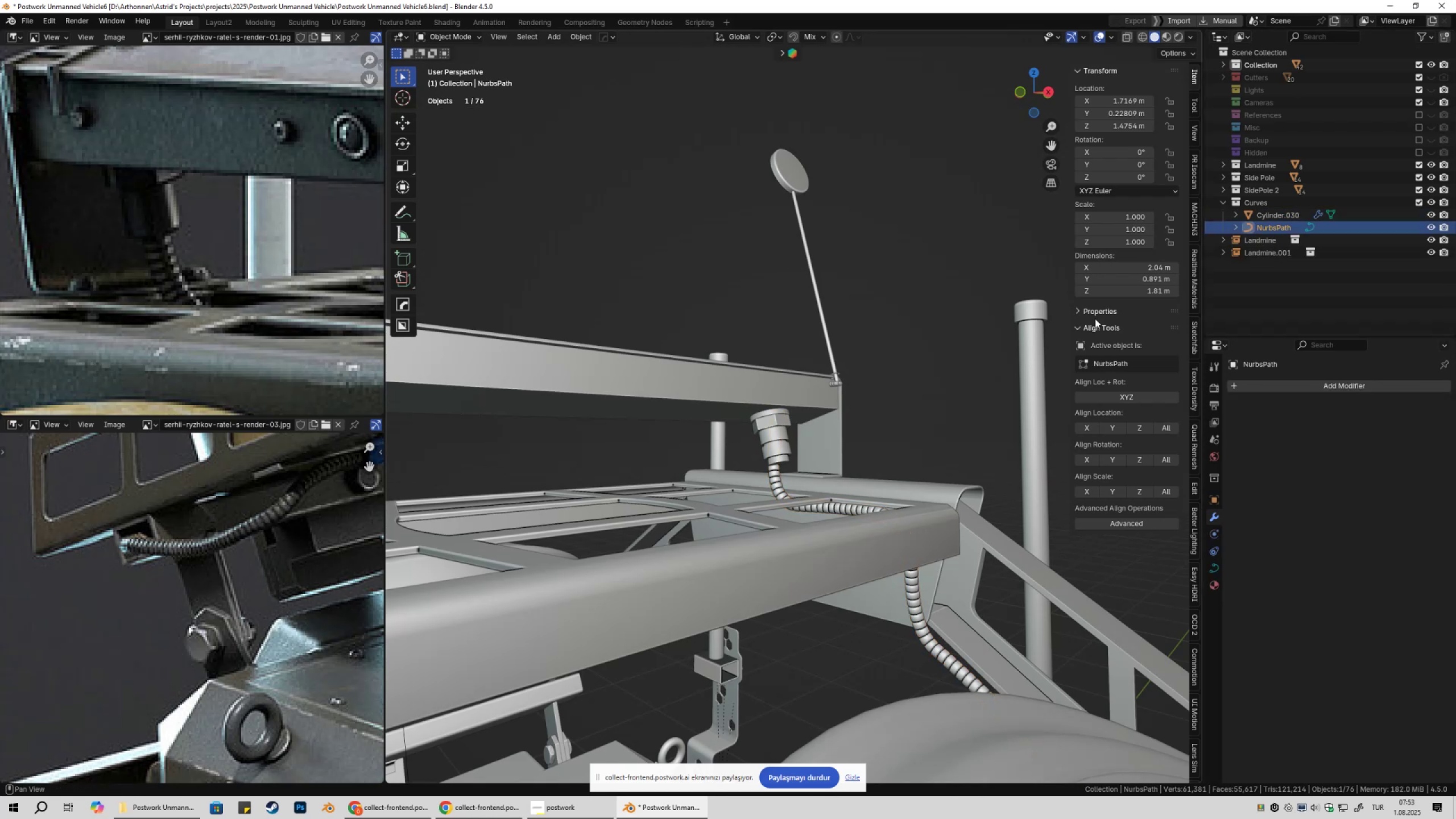 
key(Tab)
 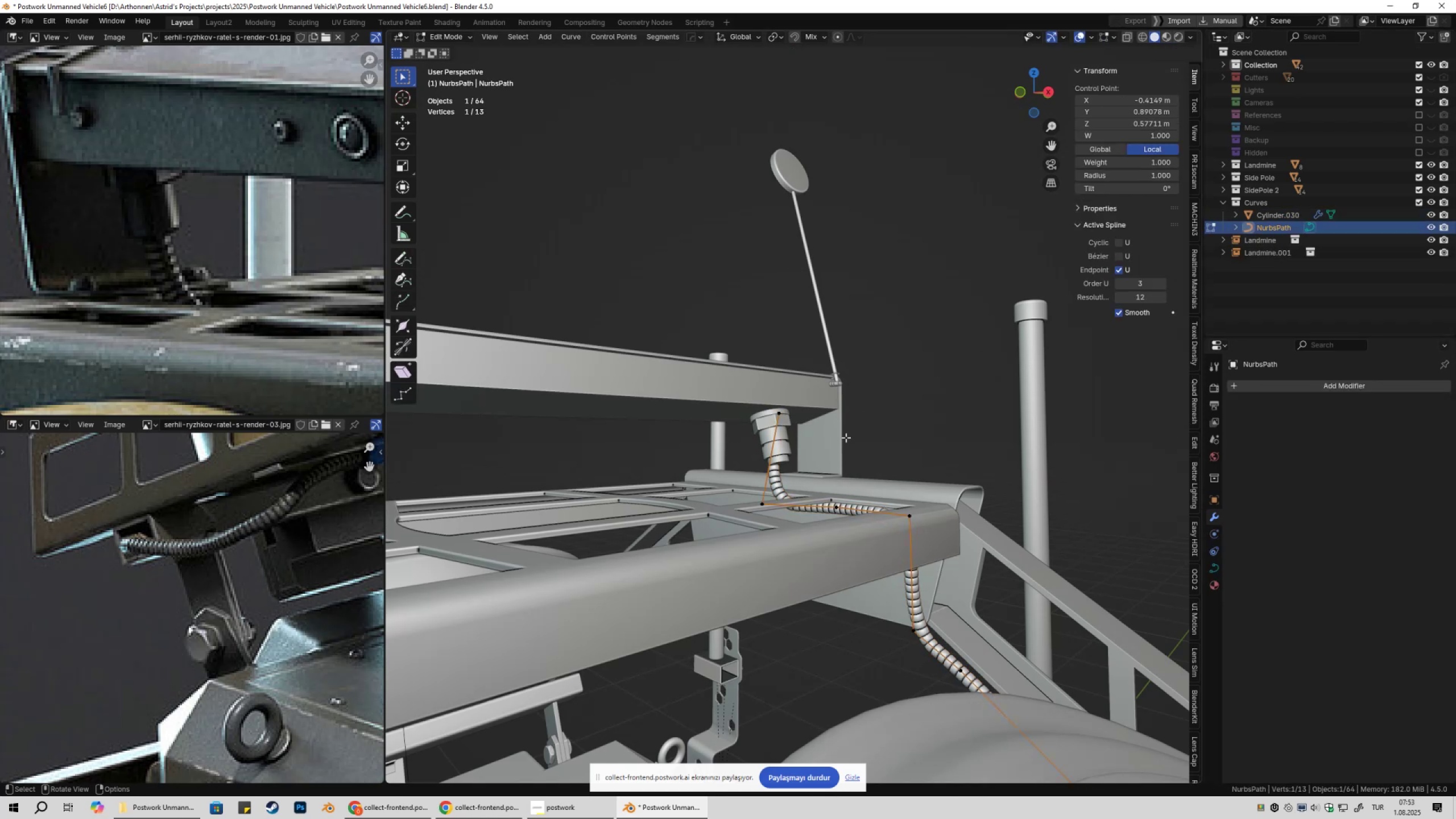 
key(1)
 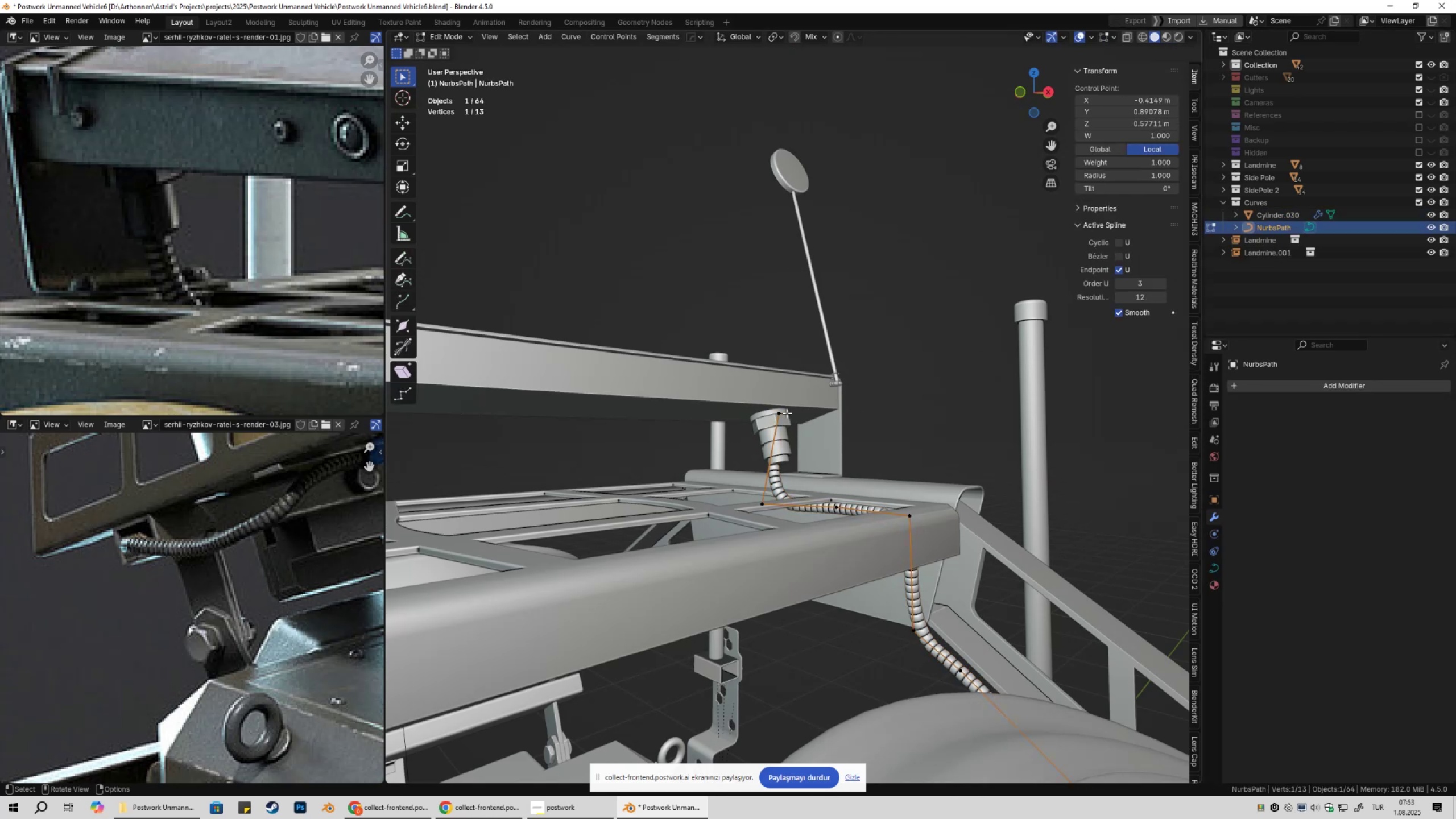 
left_click_drag(start_coordinate=[734, 377], to_coordinate=[813, 448])
 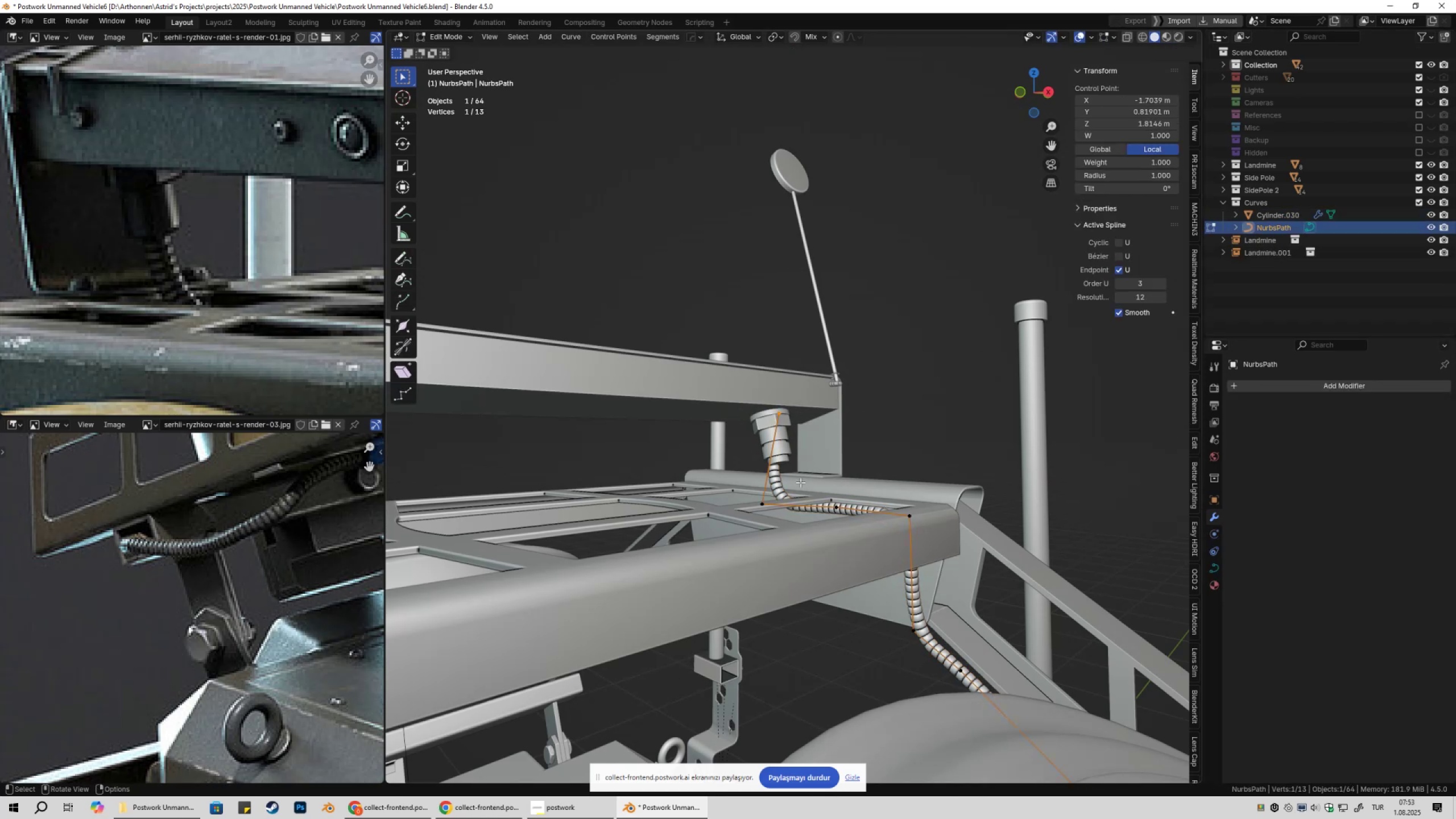 
hold_key(key=ShiftLeft, duration=0.34)
left_click_drag(start_coordinate=[710, 482], to_coordinate=[780, 544])
 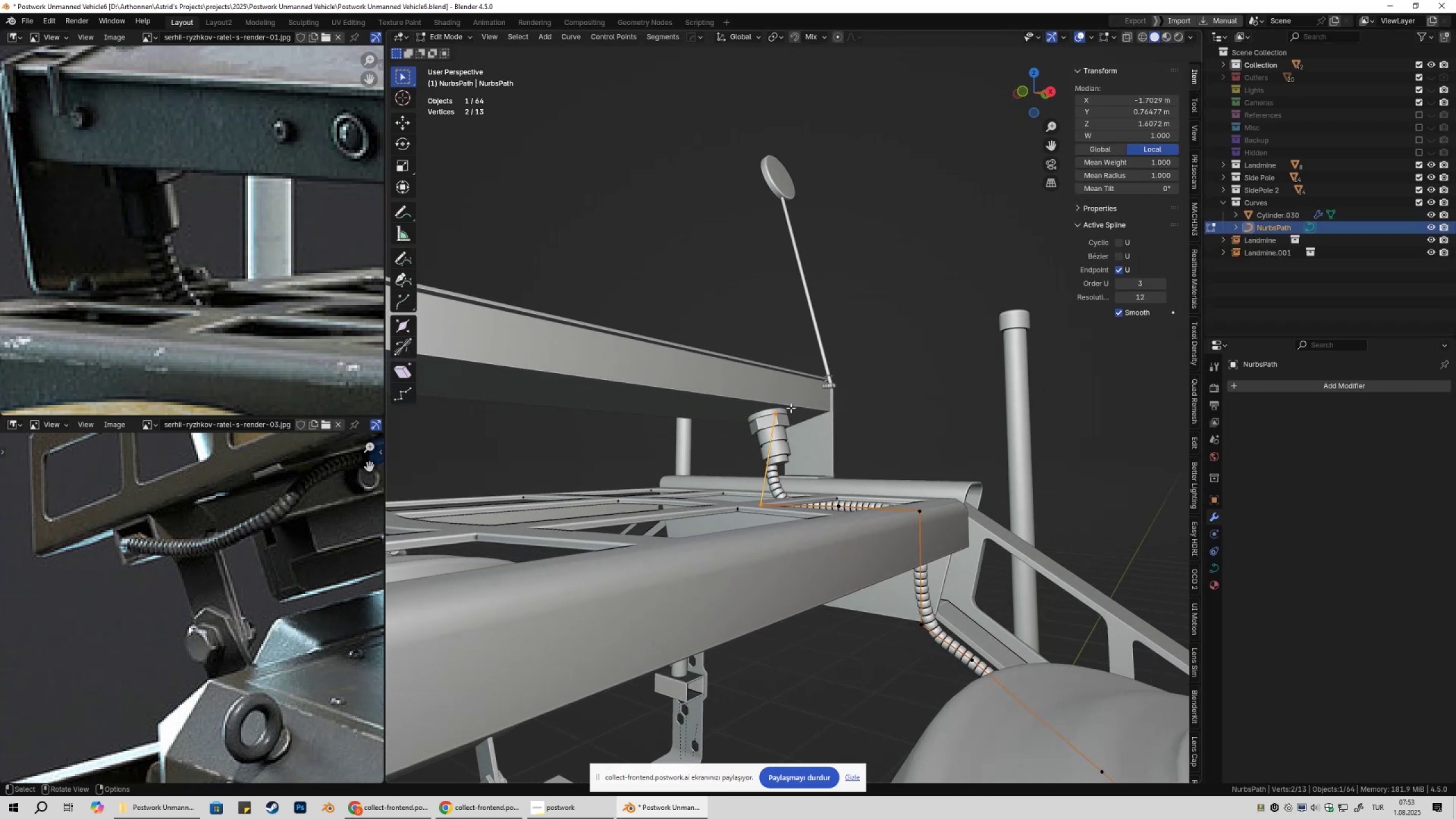 
left_click([767, 417])
 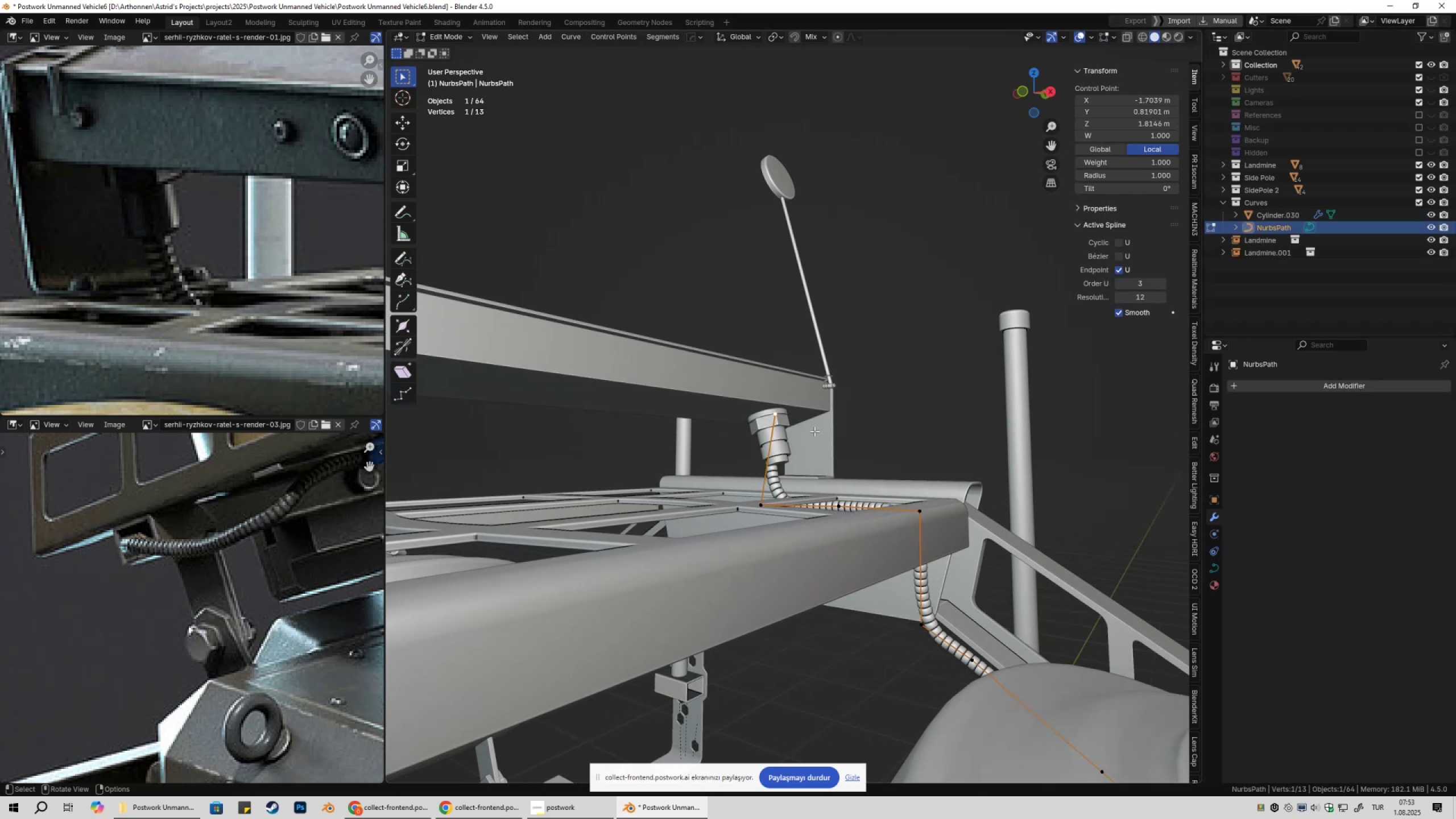 
type(1zg)
 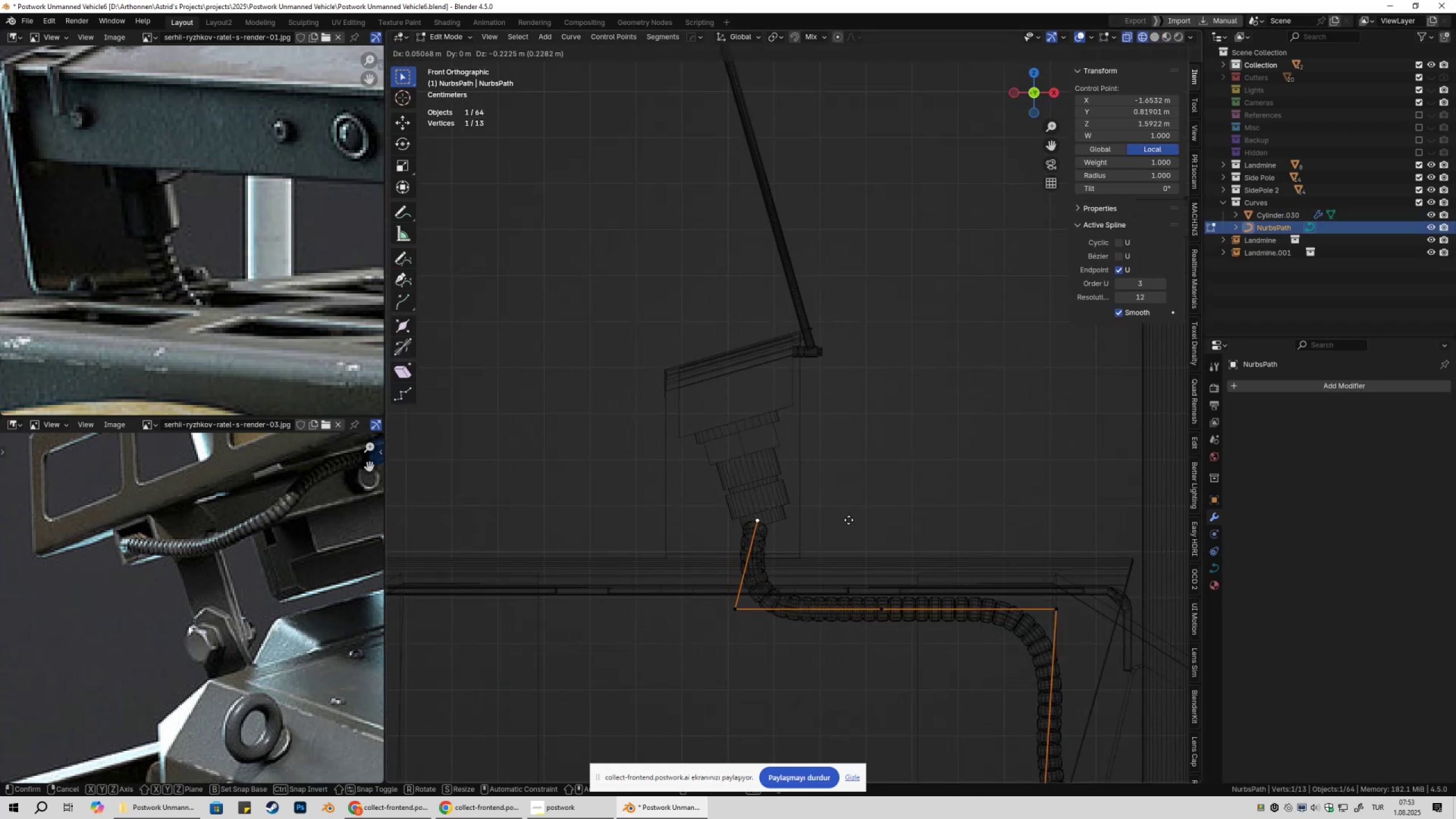 
scroll: coordinate [840, 504], scroll_direction: up, amount: 4.0
 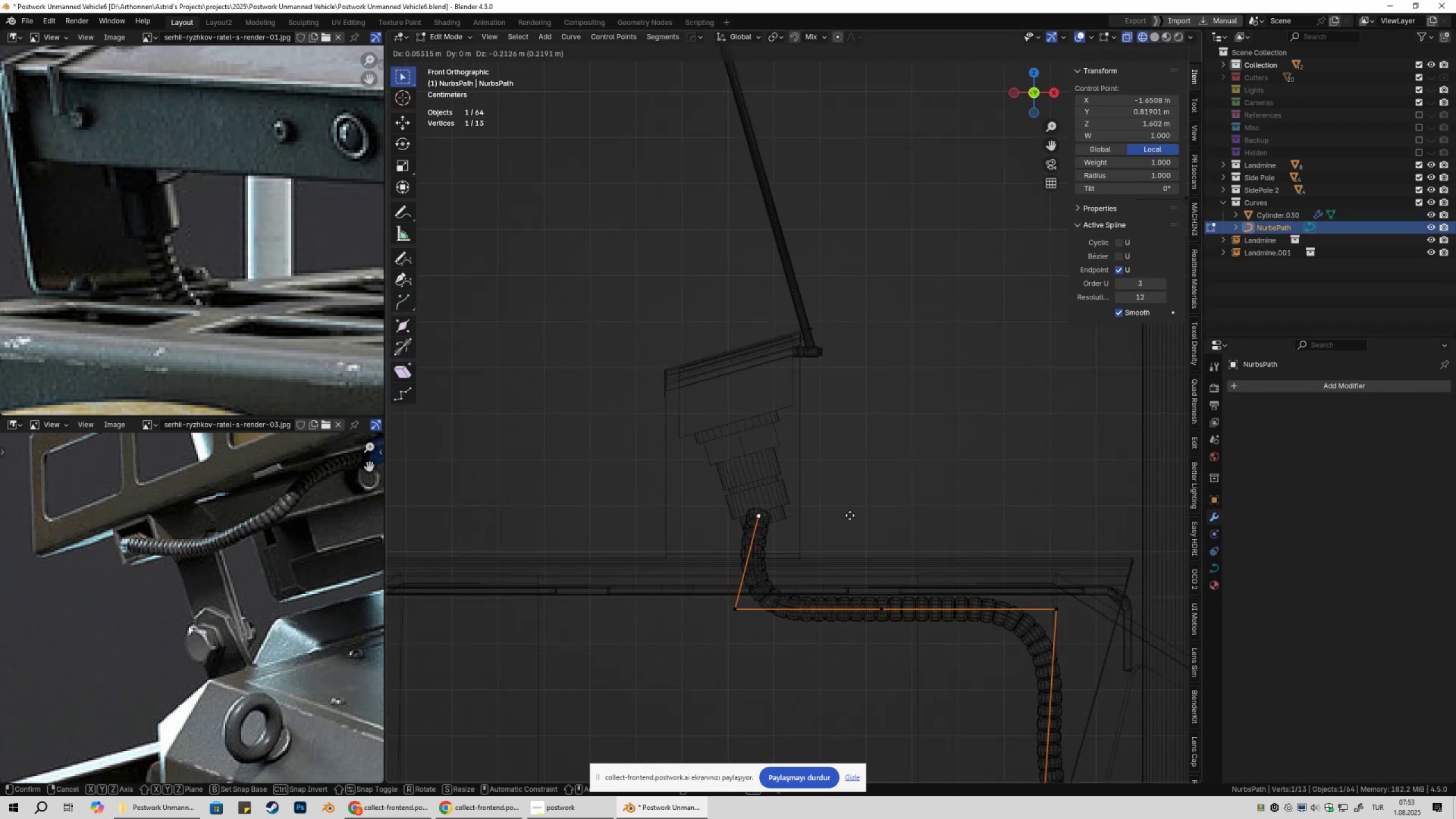 
left_click([852, 510])
 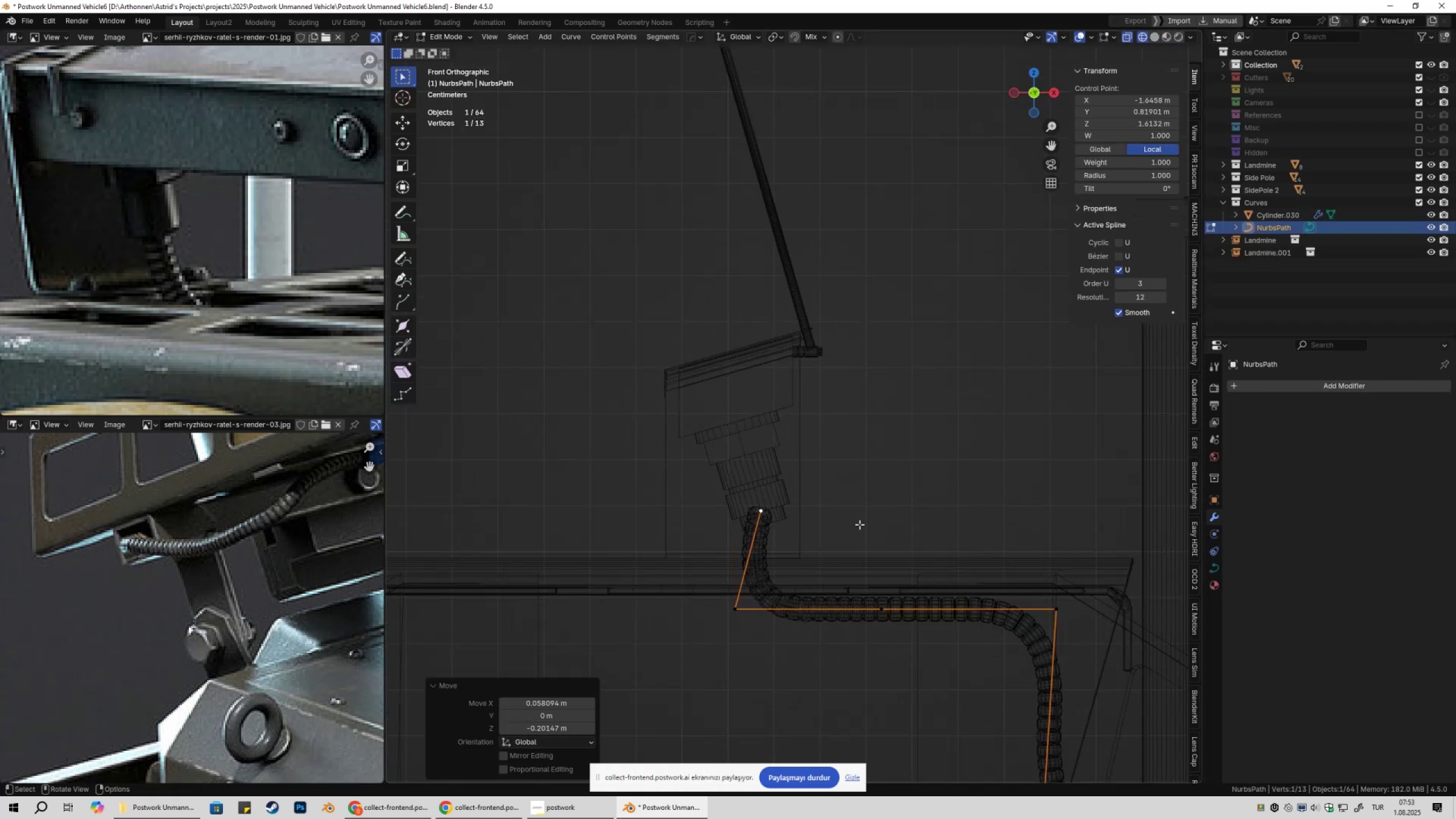 
hold_key(key=ShiftLeft, duration=0.3)
 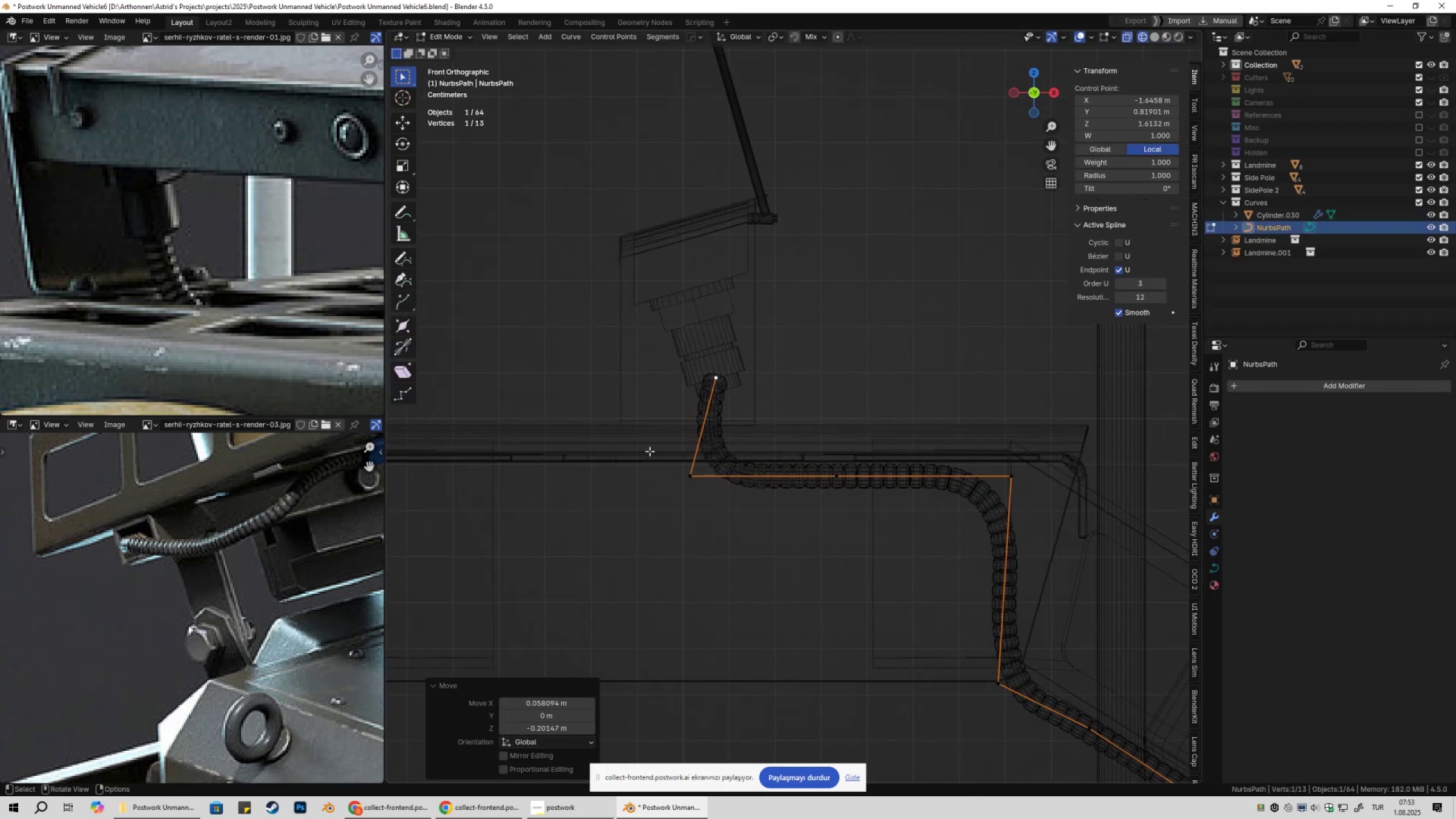 
left_click_drag(start_coordinate=[616, 454], to_coordinate=[783, 533])
 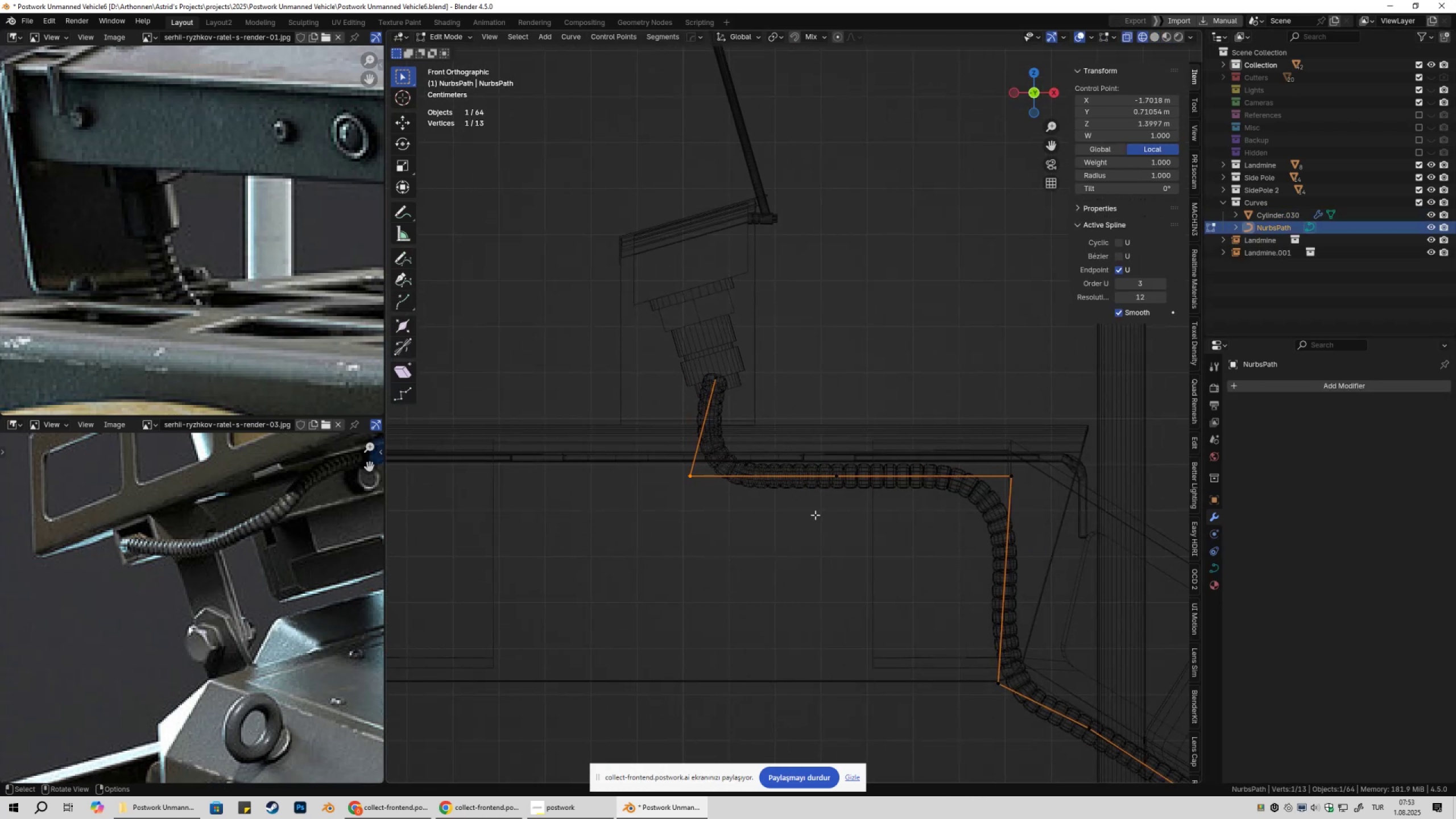 
key(G)
 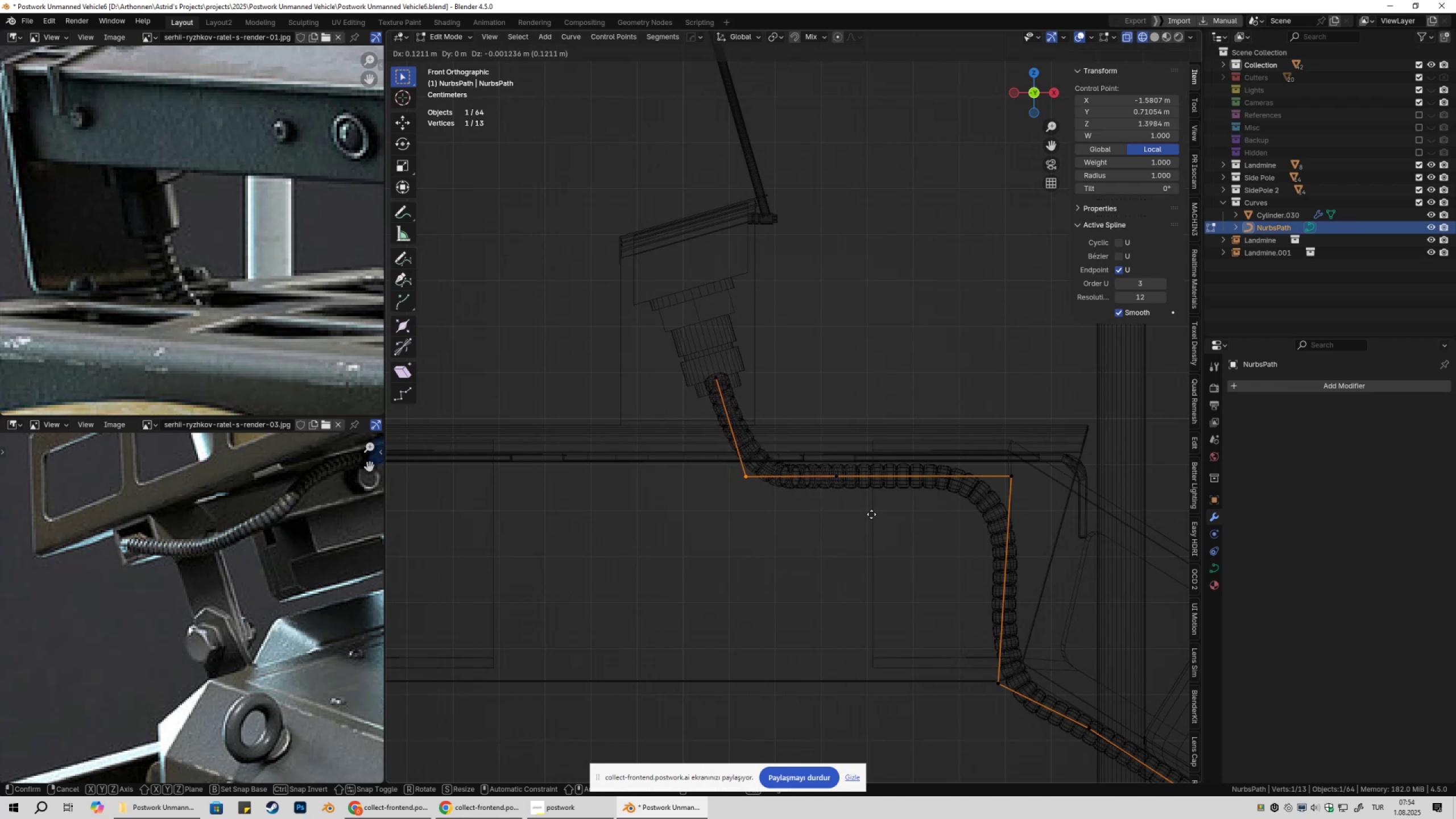 
wait(5.19)
 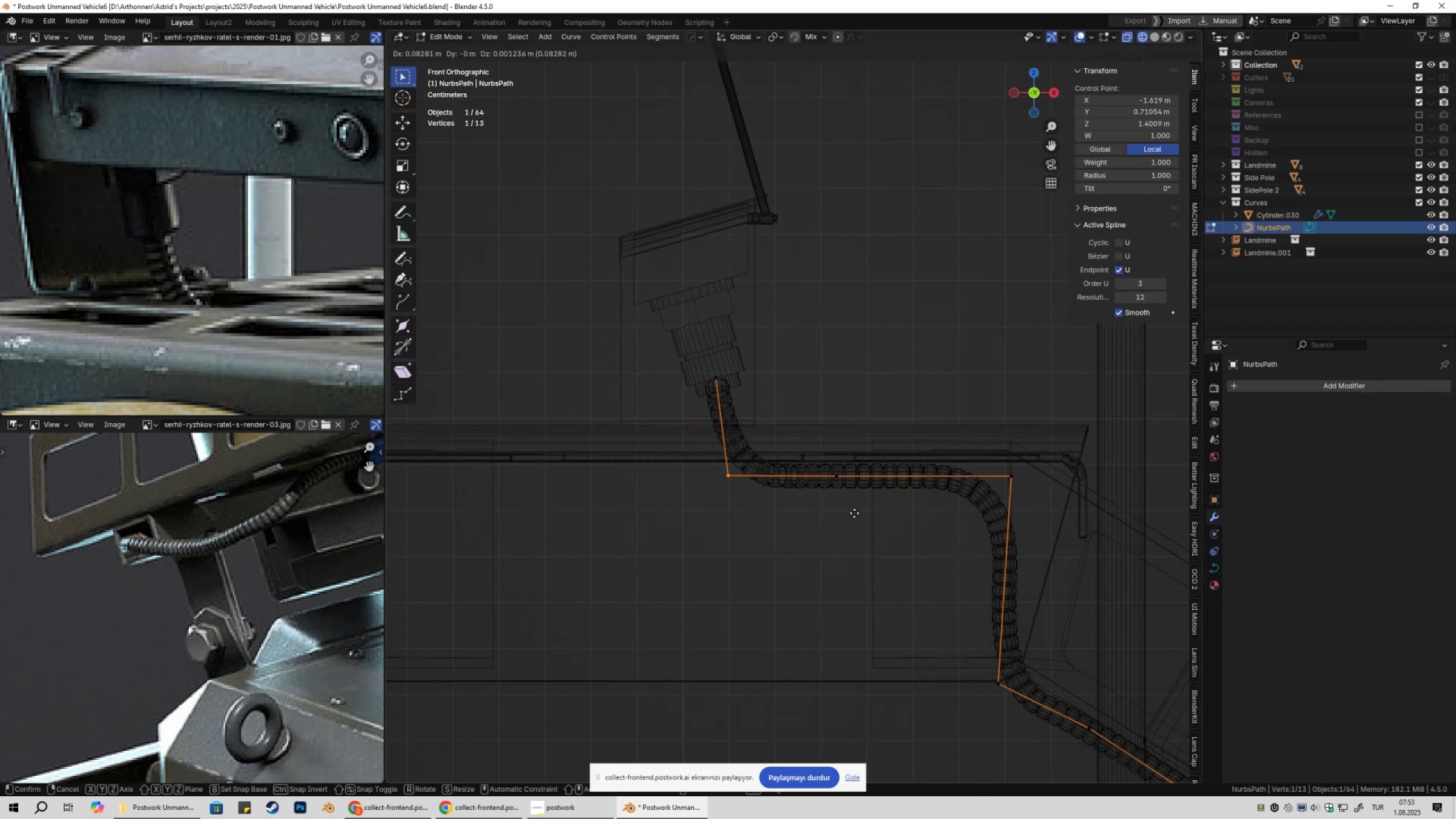 
key(Shift+ShiftLeft)
 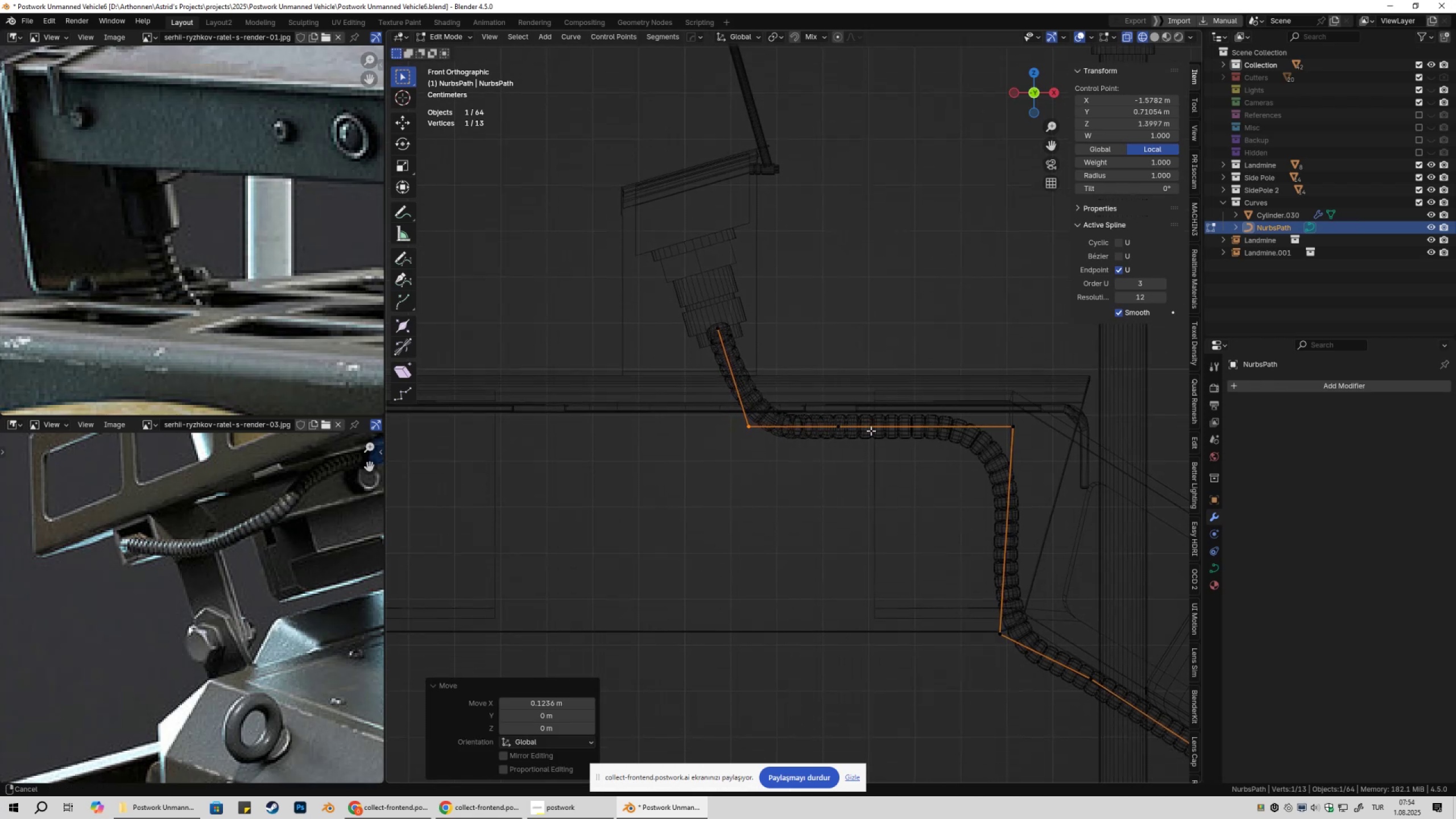 
scroll: coordinate [847, 430], scroll_direction: up, amount: 3.0
 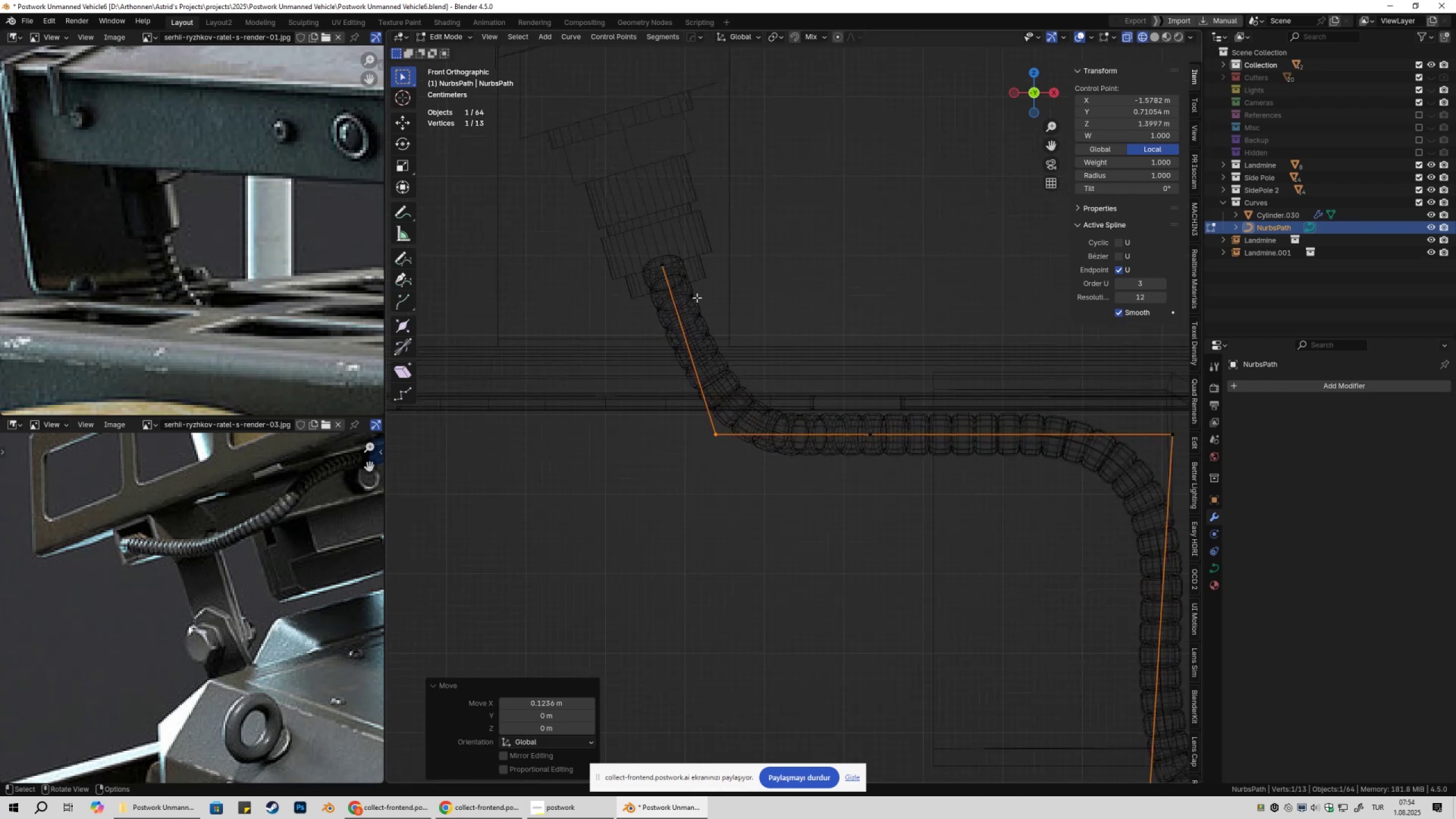 
left_click_drag(start_coordinate=[632, 222], to_coordinate=[716, 307])
 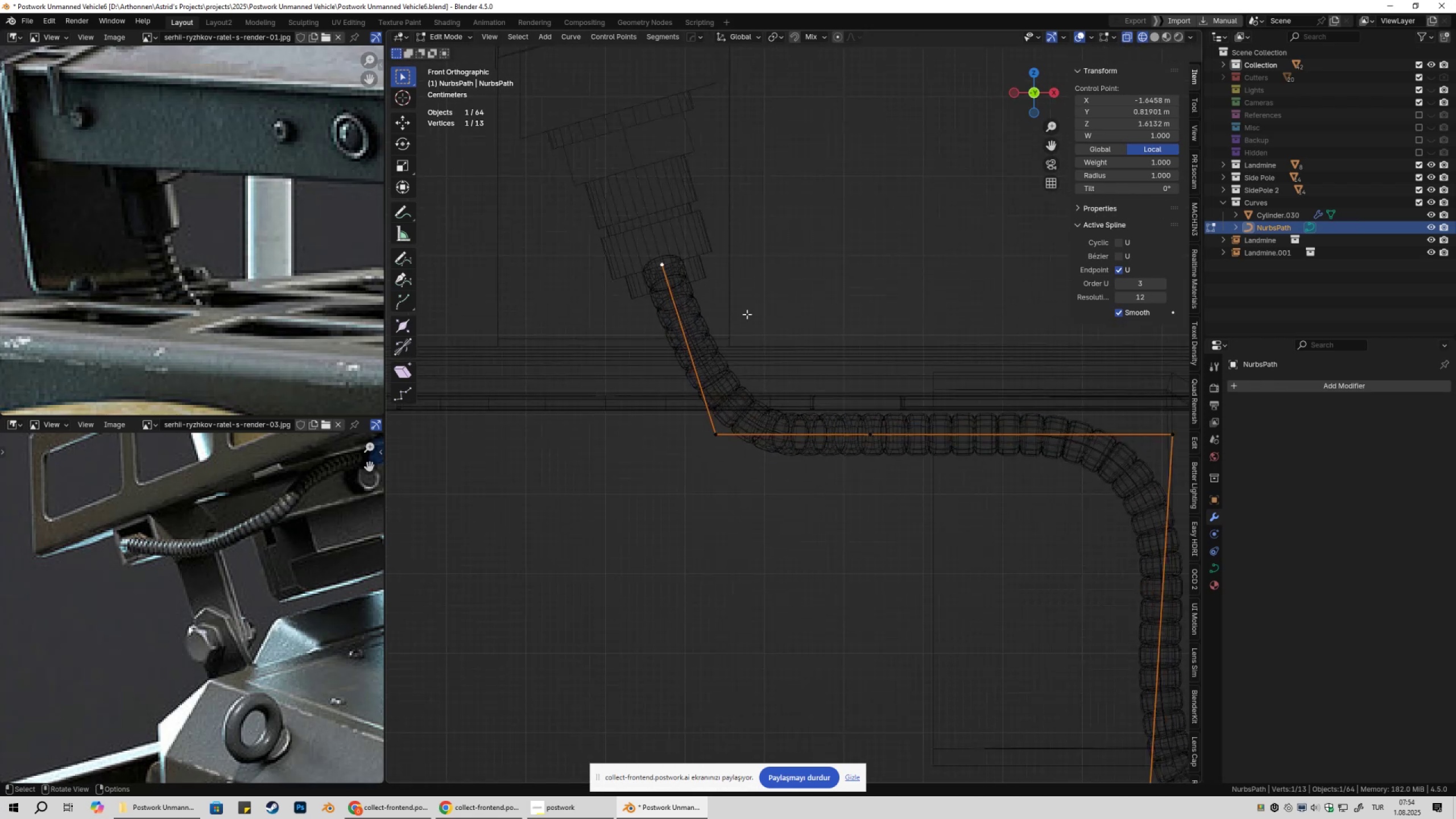 
key(G)
 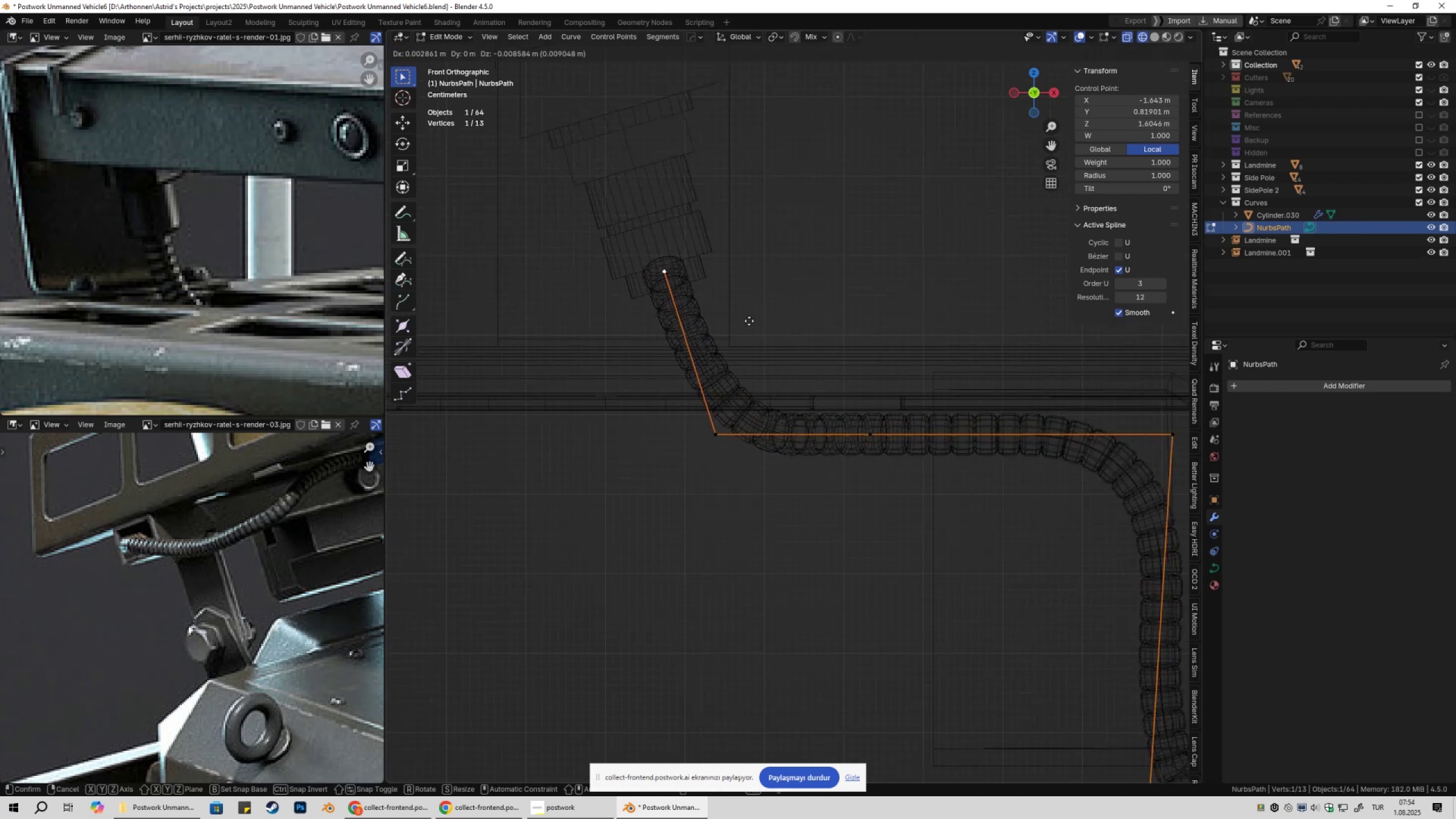 
left_click_drag(start_coordinate=[665, 420], to_coordinate=[774, 483])
 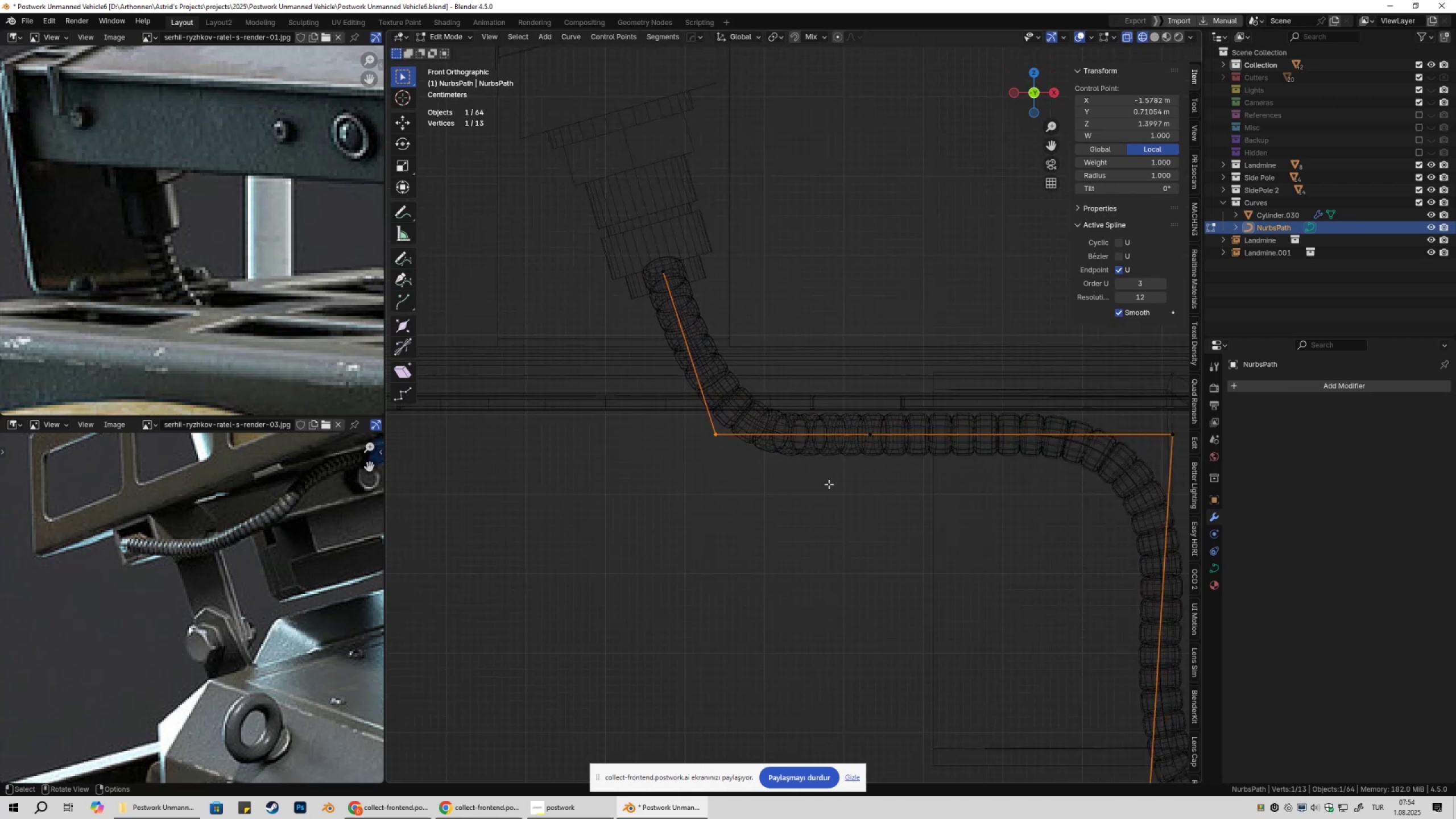 
scroll: coordinate [828, 476], scroll_direction: down, amount: 2.0
 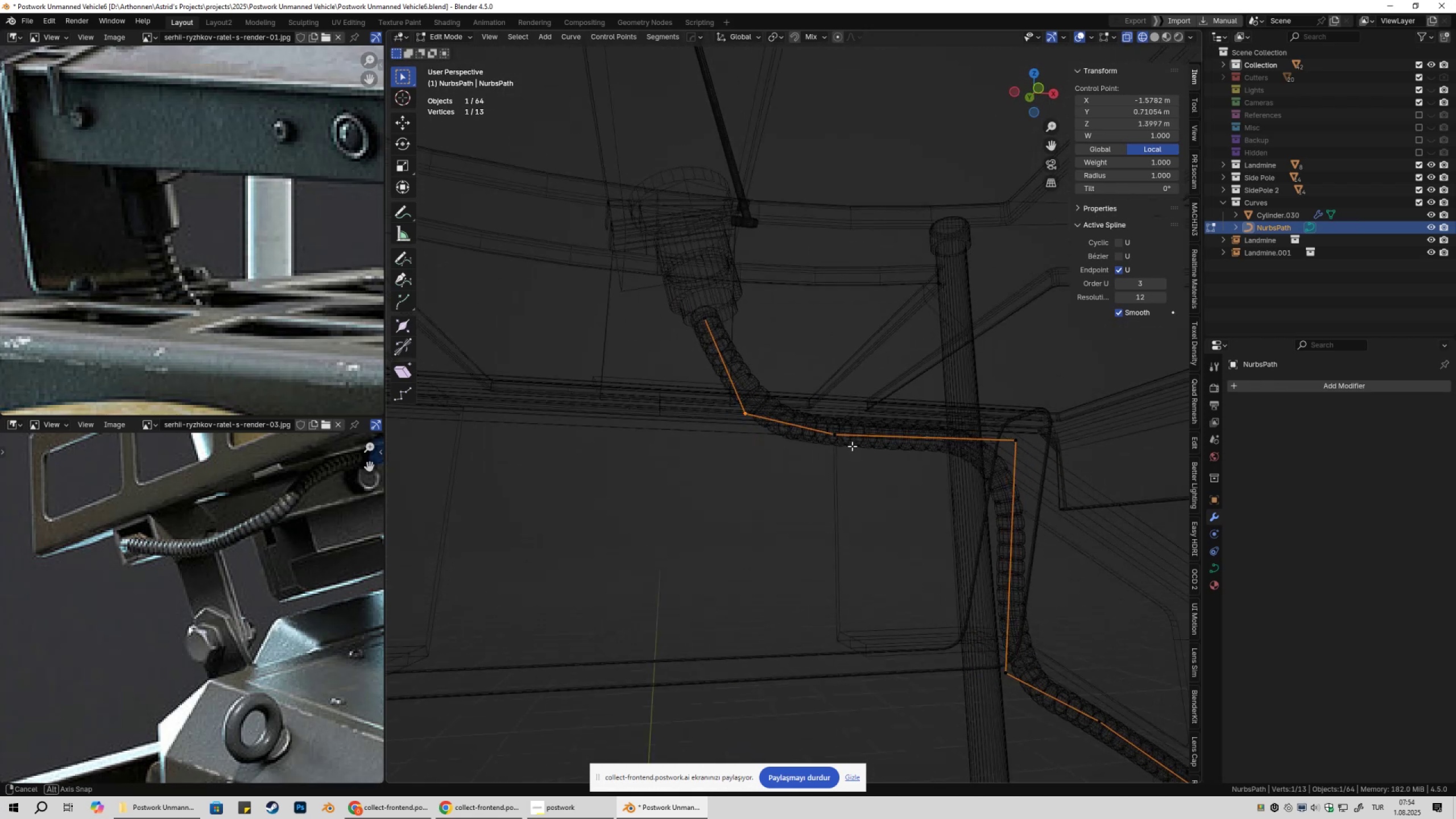 
key(Tab)
 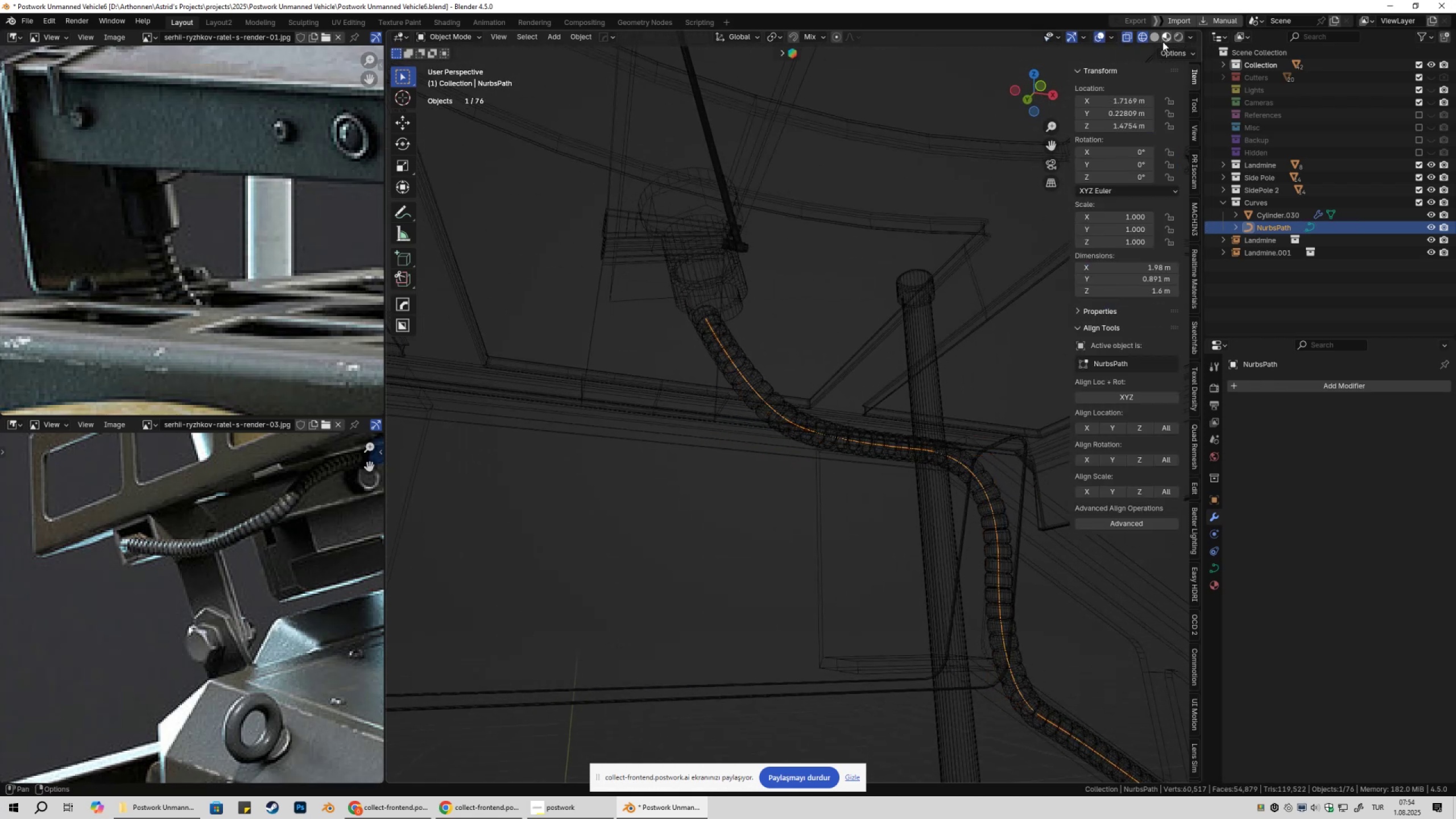 
left_click([1157, 37])
 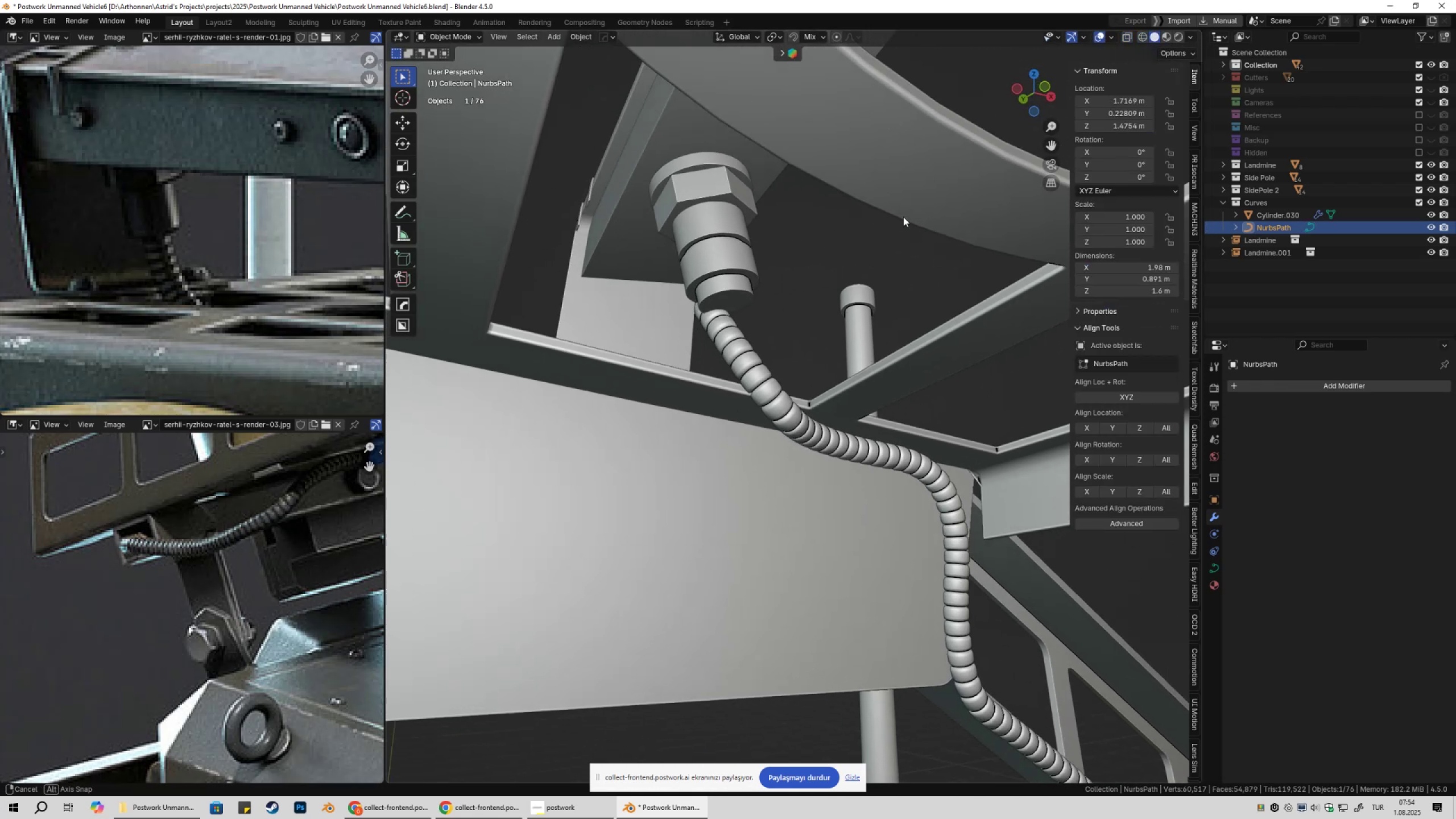 
scroll: coordinate [878, 231], scroll_direction: down, amount: 1.0
 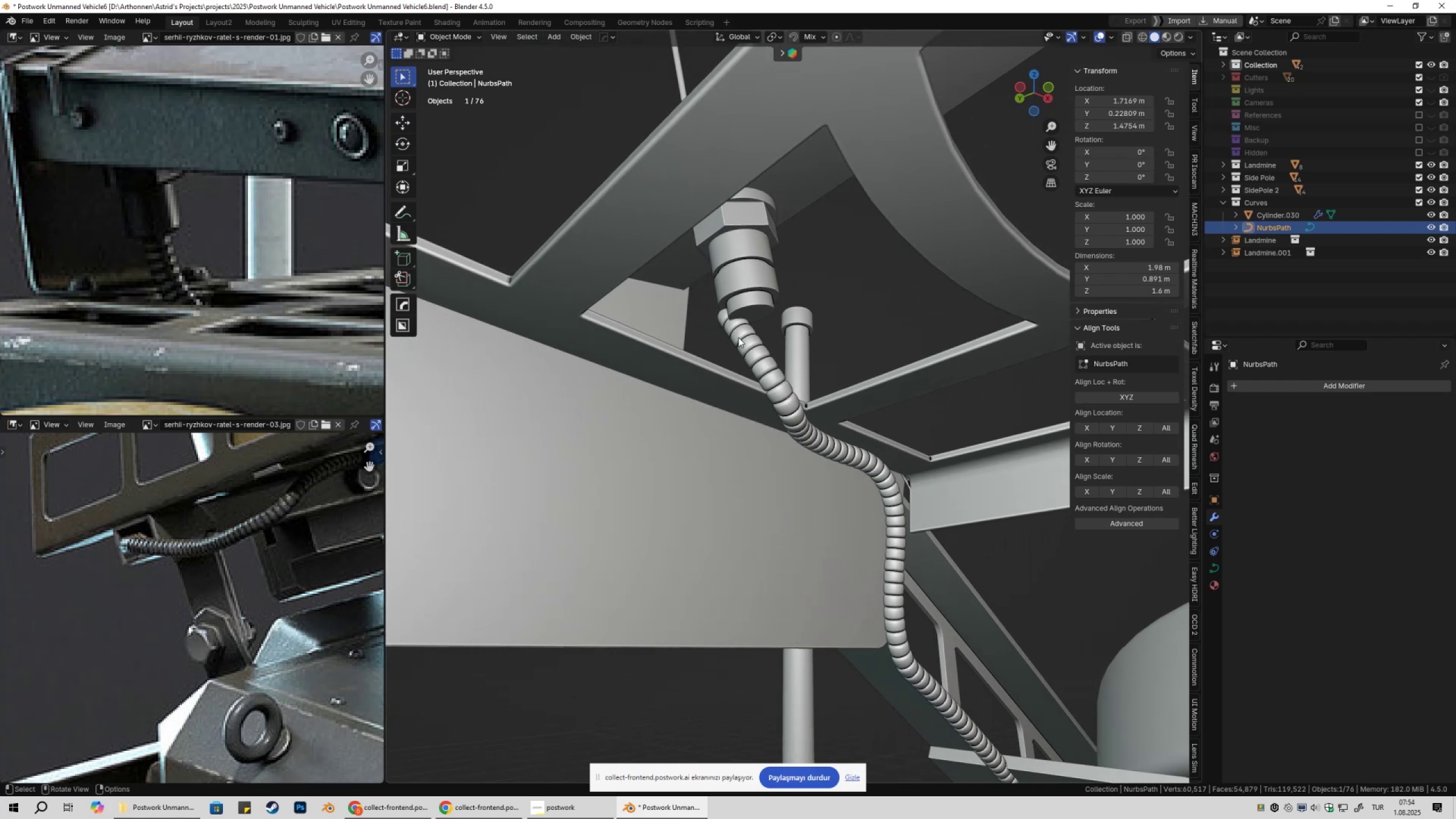 
left_click([738, 337])
 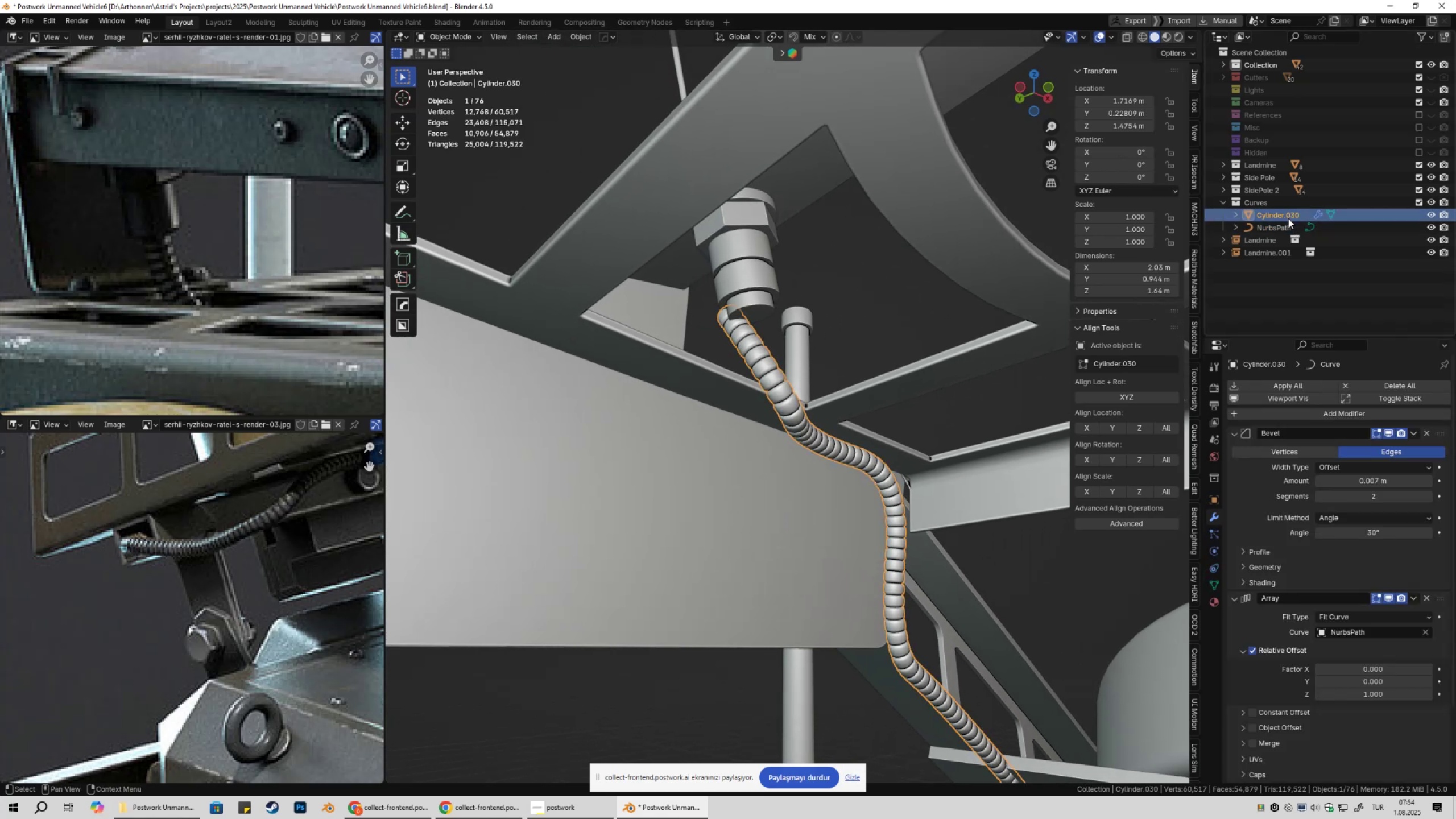 
left_click([1277, 224])
 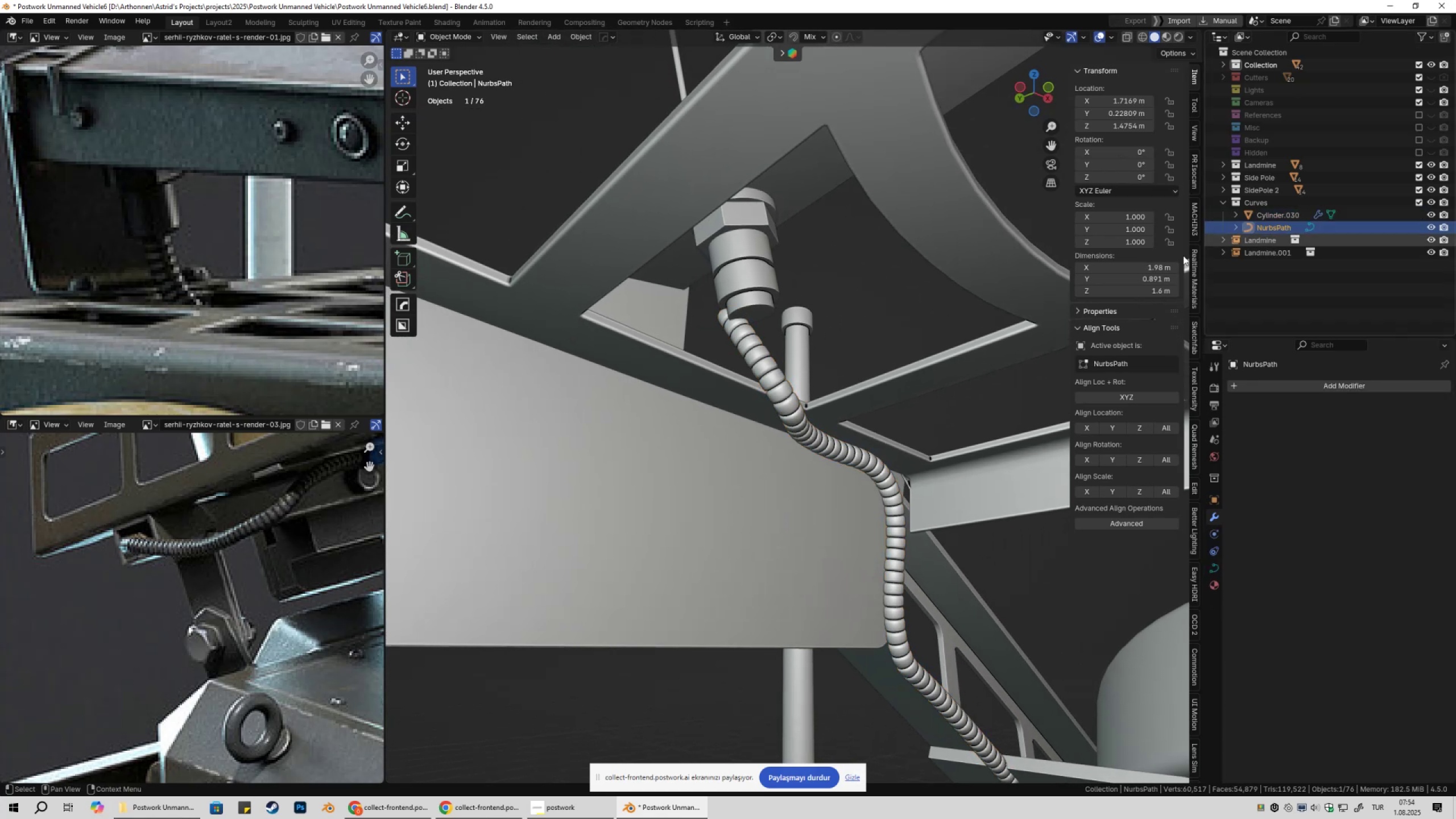 
key(Tab)
type(gygxgyx)
 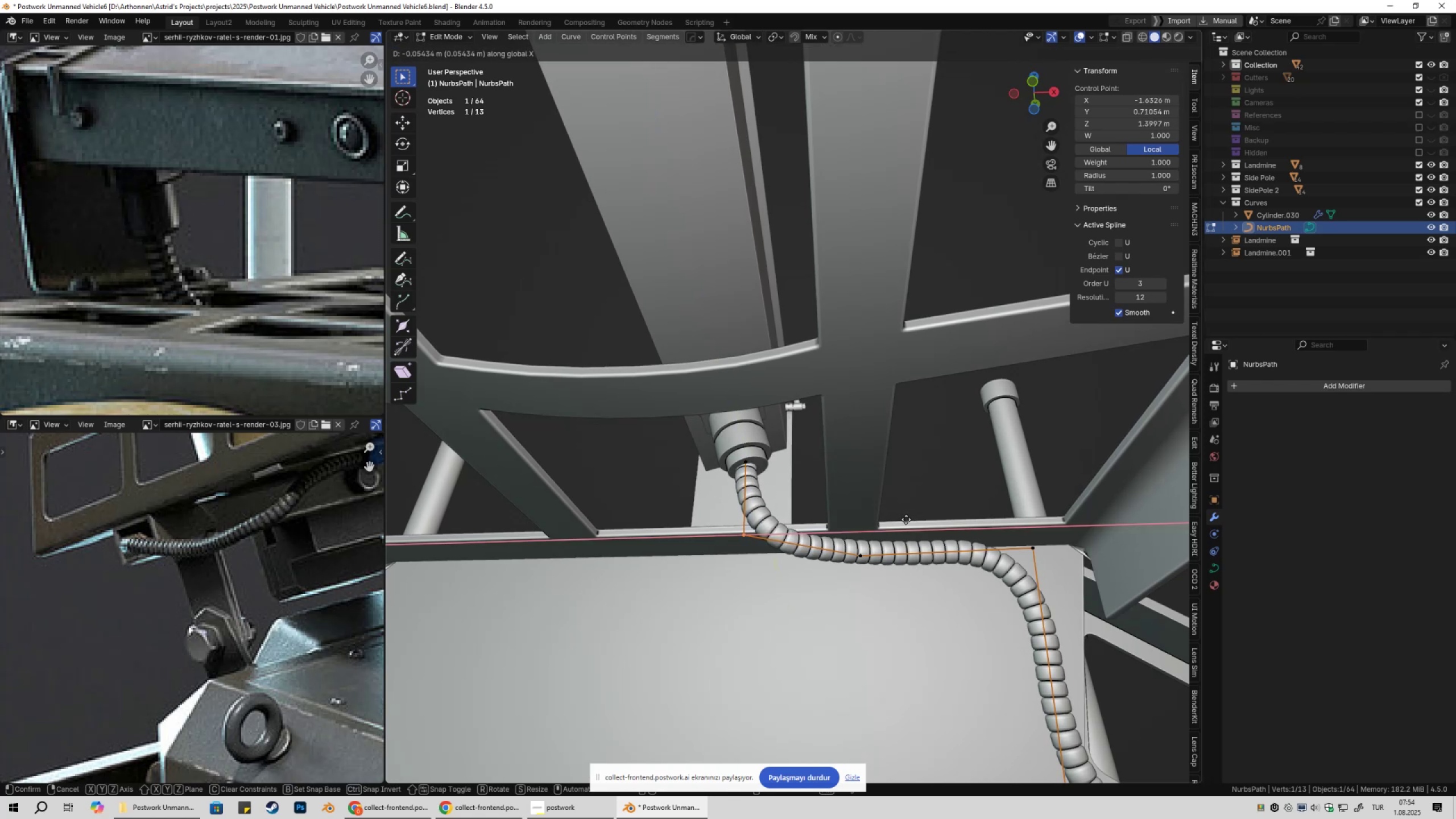 
left_click_drag(start_coordinate=[713, 281], to_coordinate=[805, 361])
 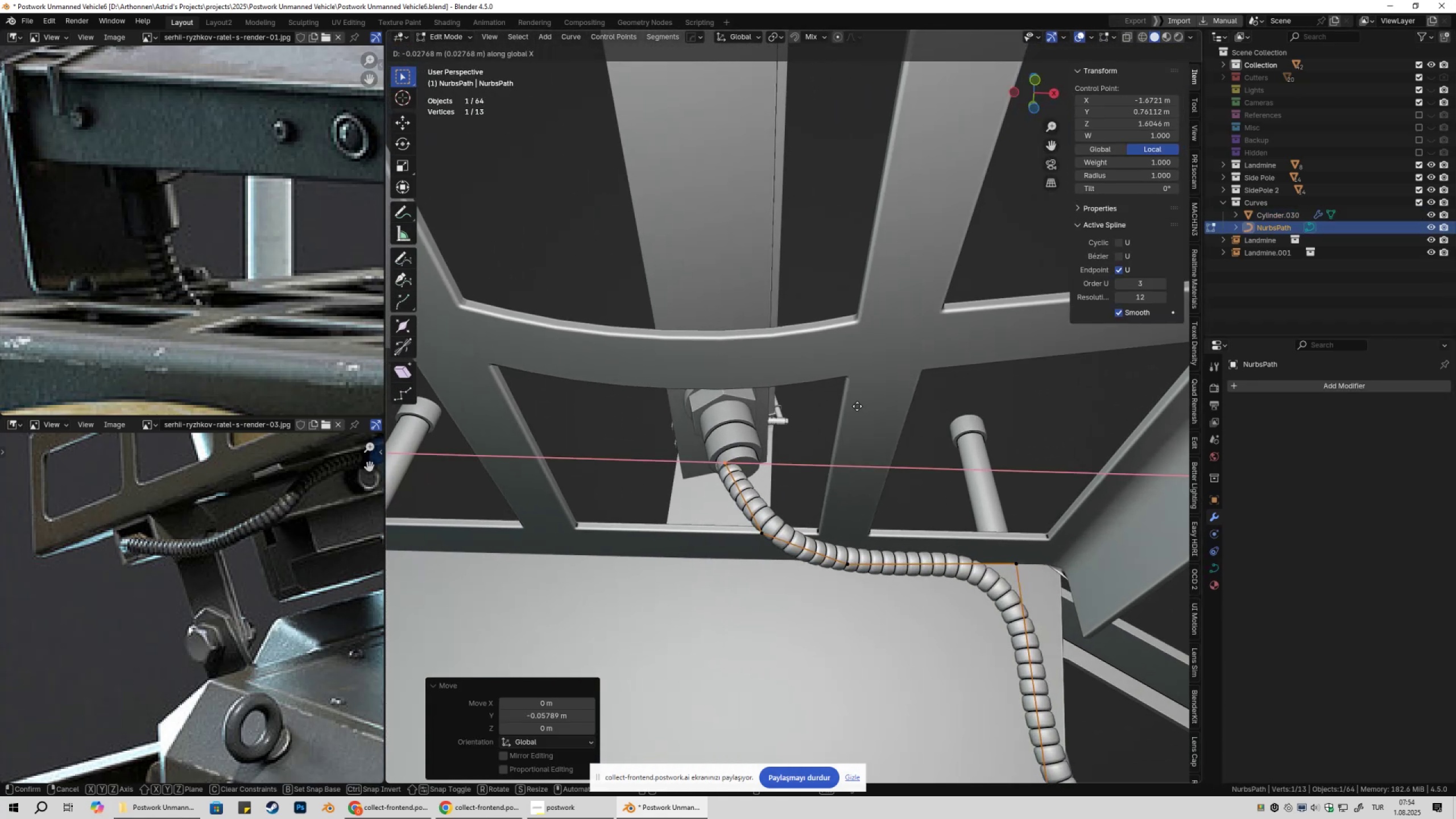 
left_click_drag(start_coordinate=[742, 508], to_coordinate=[820, 584])
 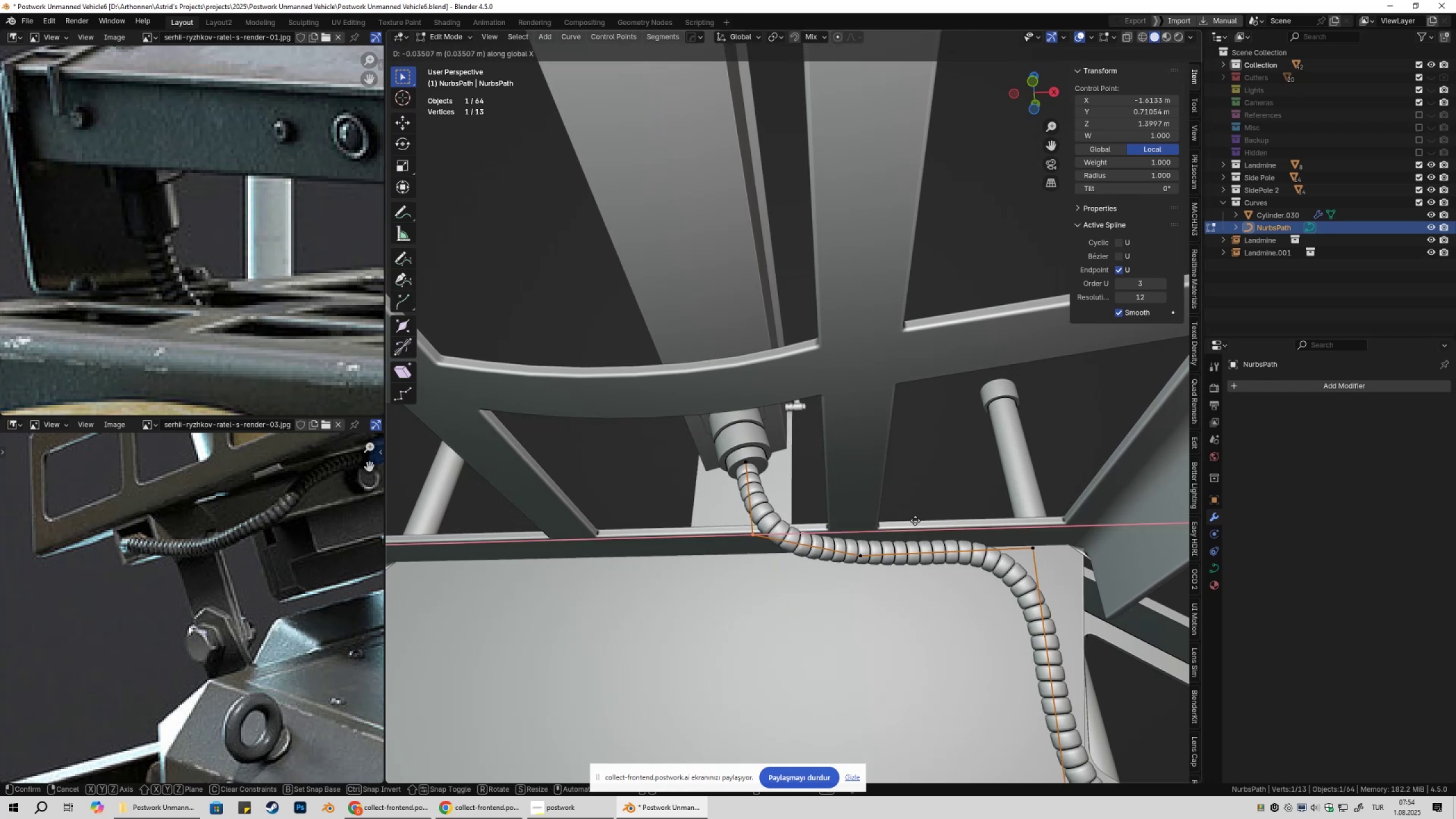 
left_click([917, 522])
 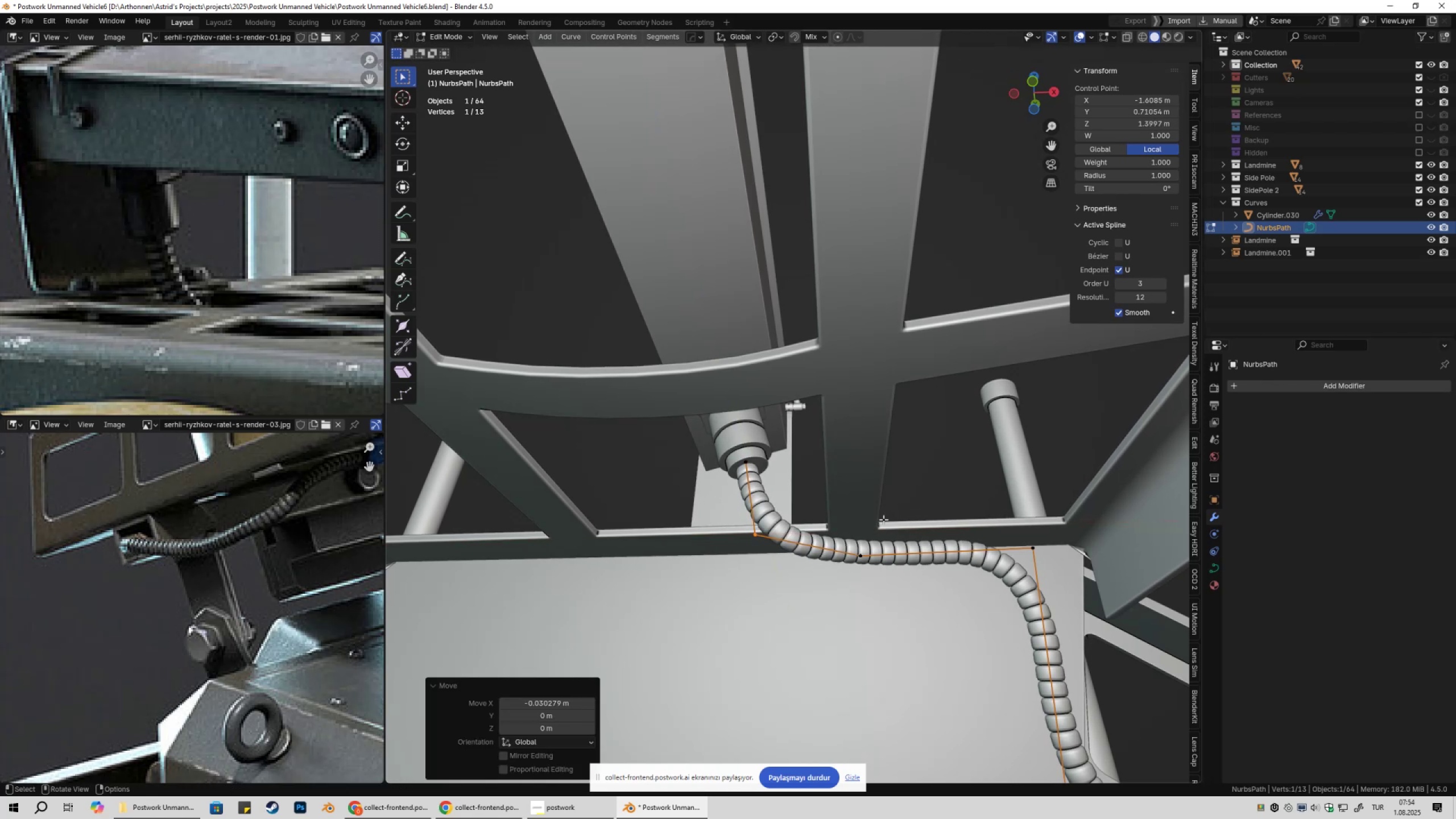 
type(gyx)
 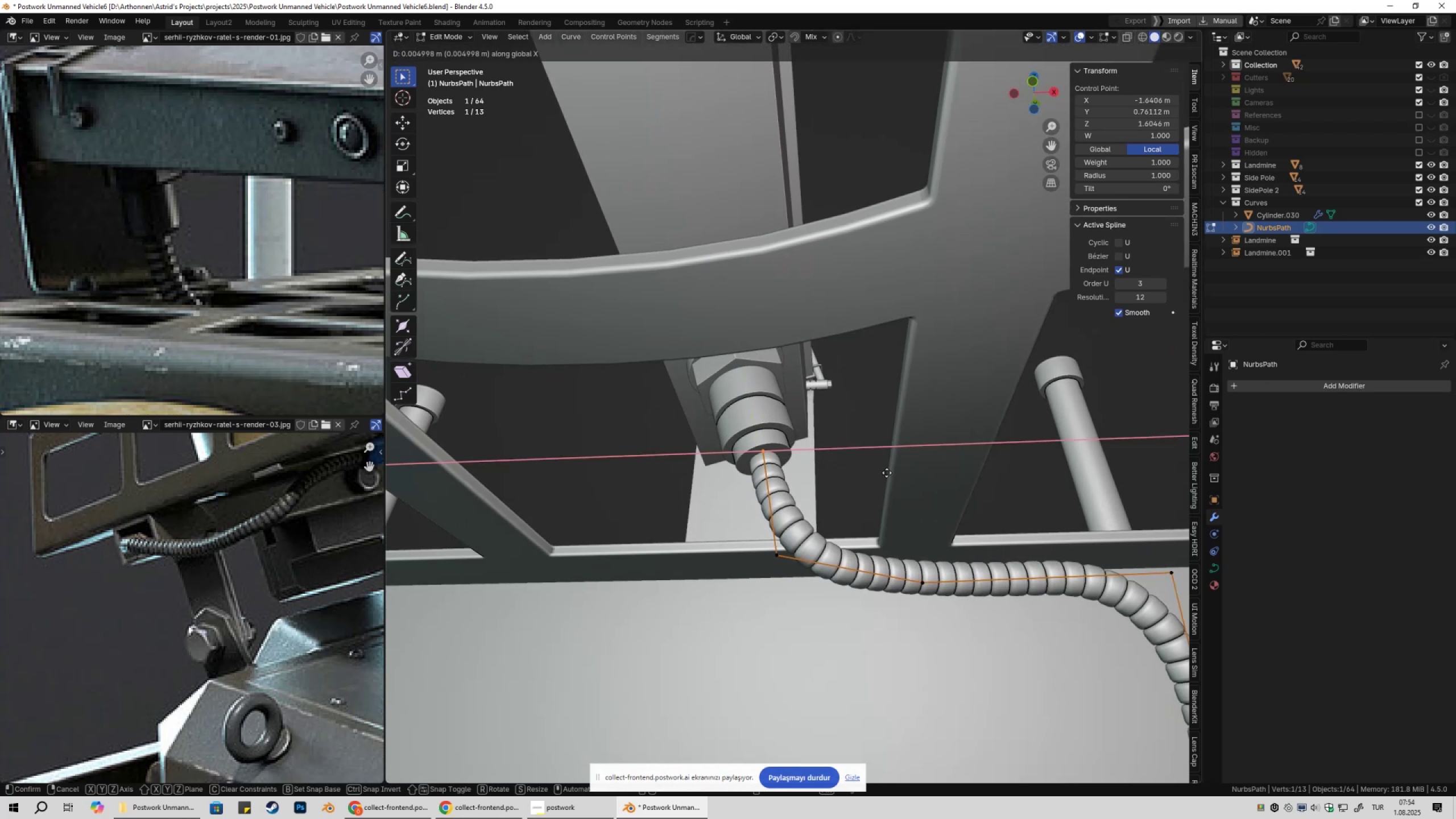 
scroll: coordinate [837, 467], scroll_direction: up, amount: 2.0
 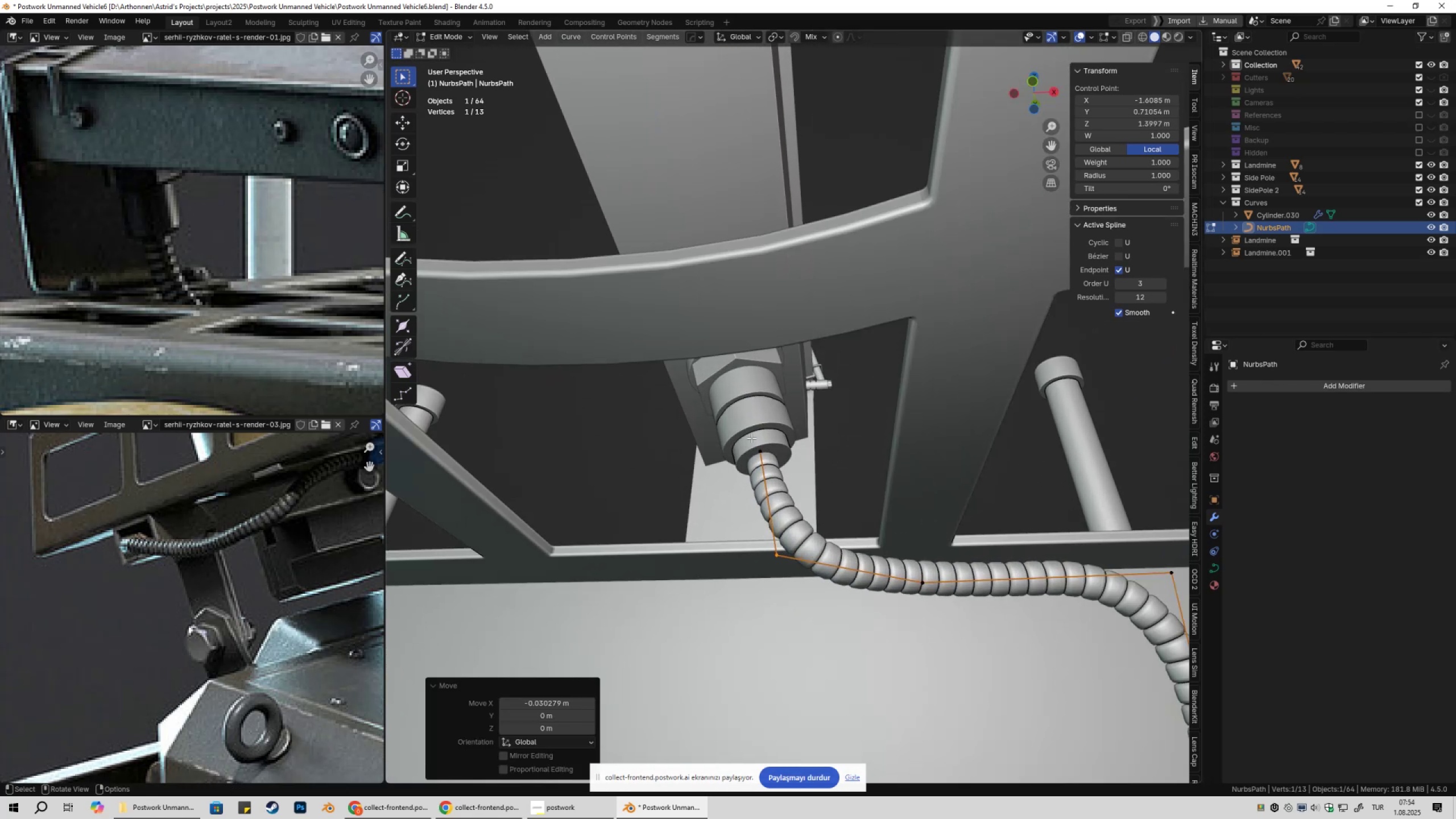 
left_click_drag(start_coordinate=[723, 425], to_coordinate=[825, 487])
 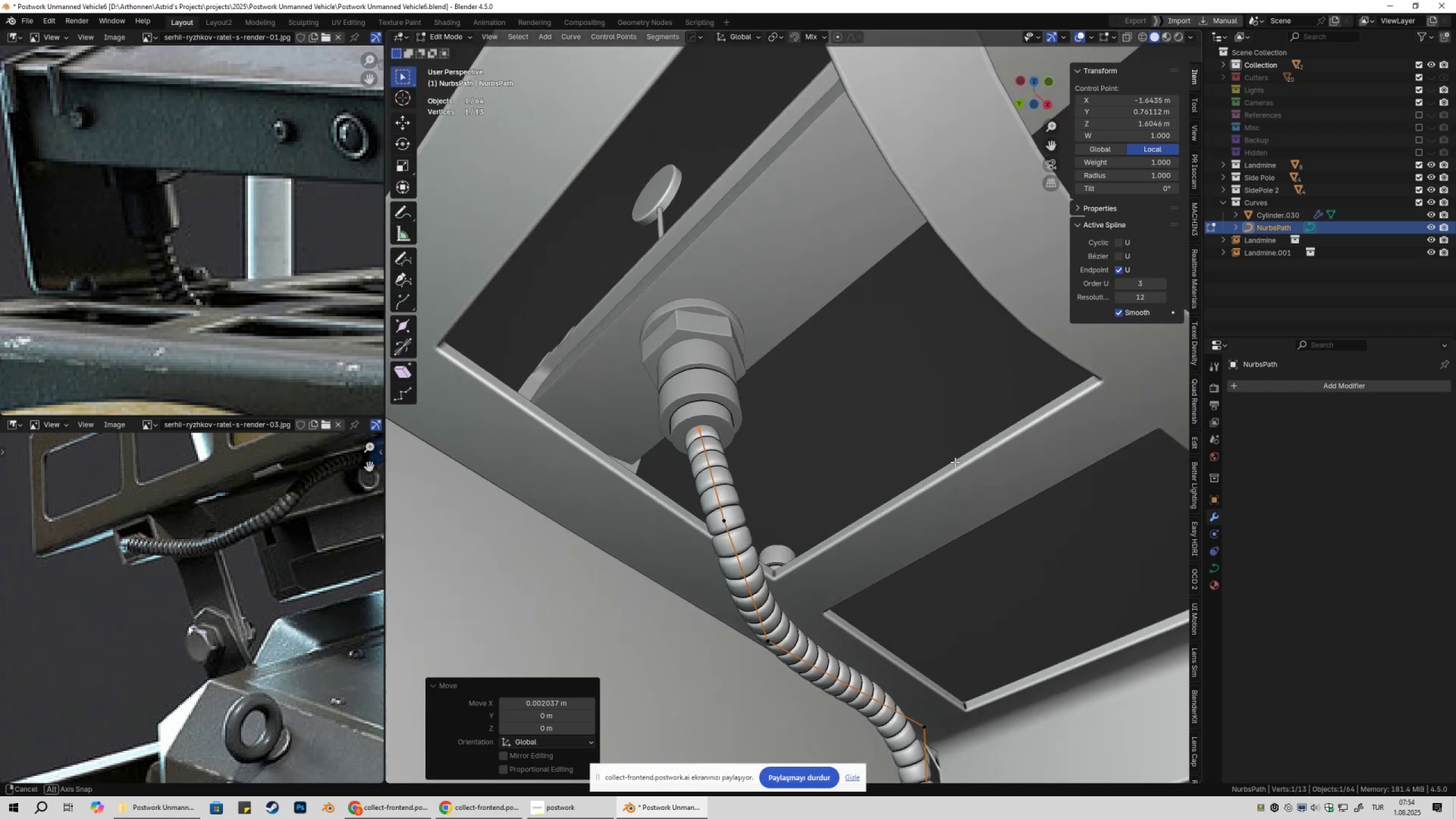 
key(Tab)
 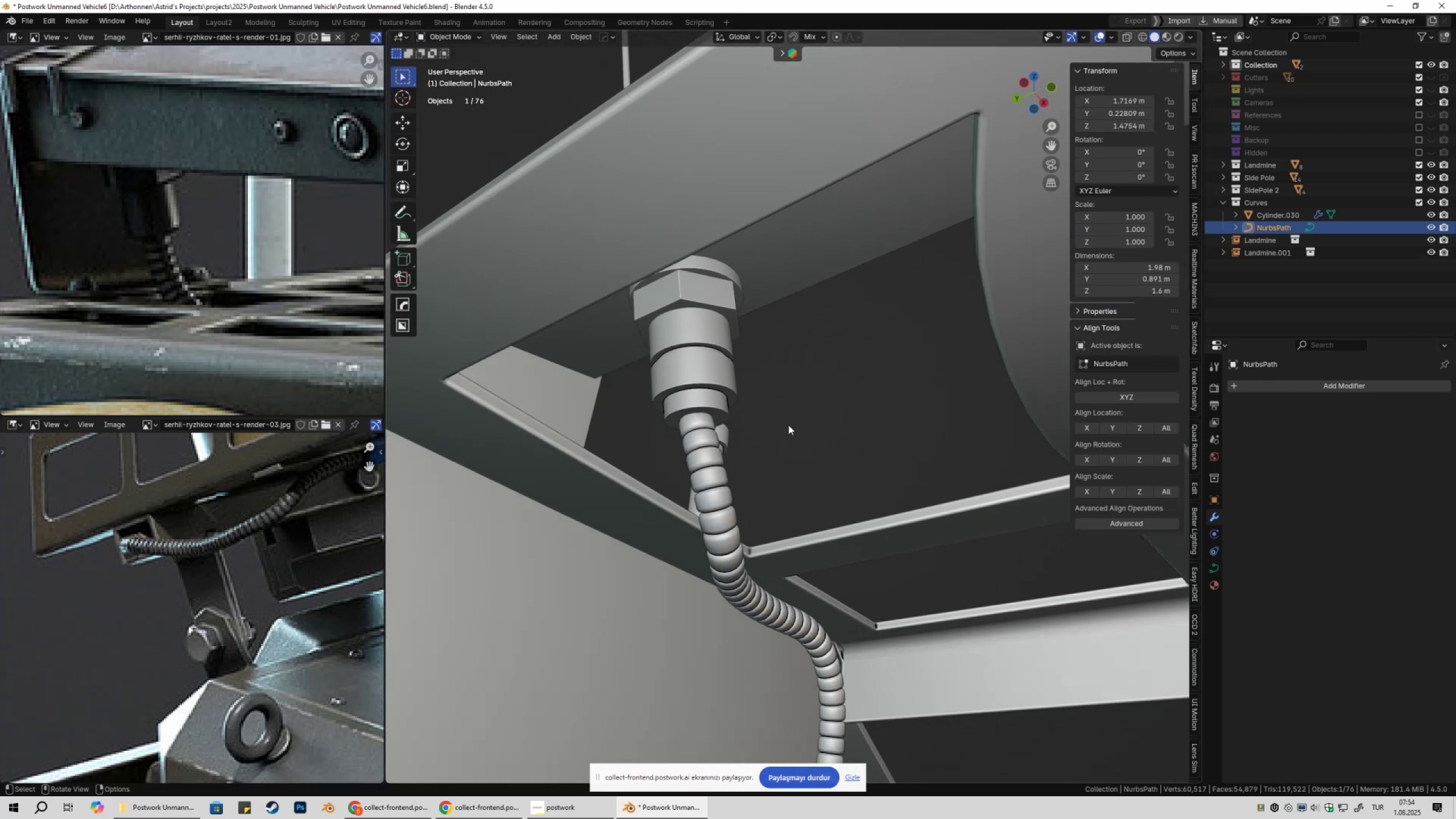 
left_click([722, 393])
 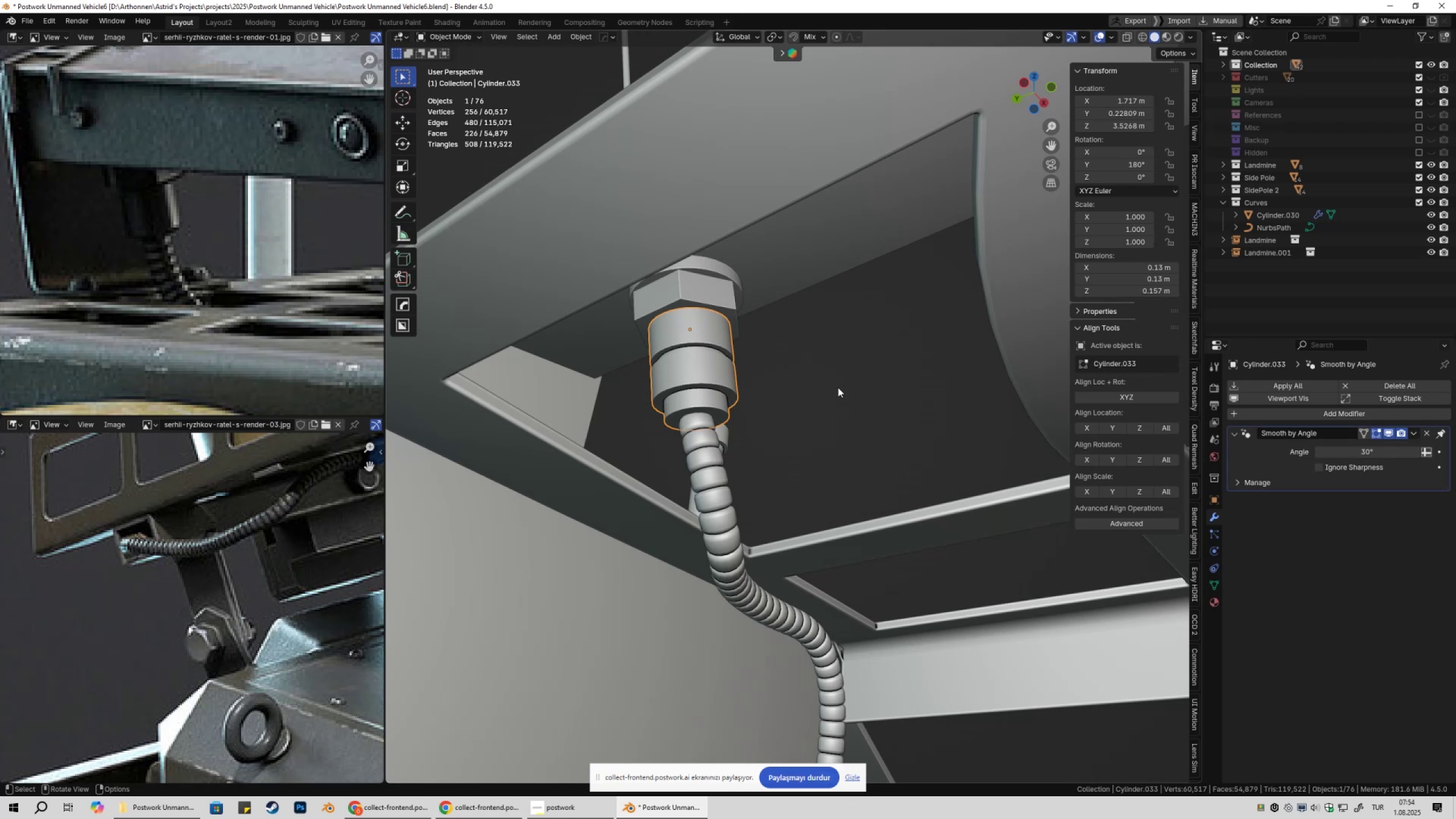 
scroll: coordinate [840, 395], scroll_direction: down, amount: 3.0
 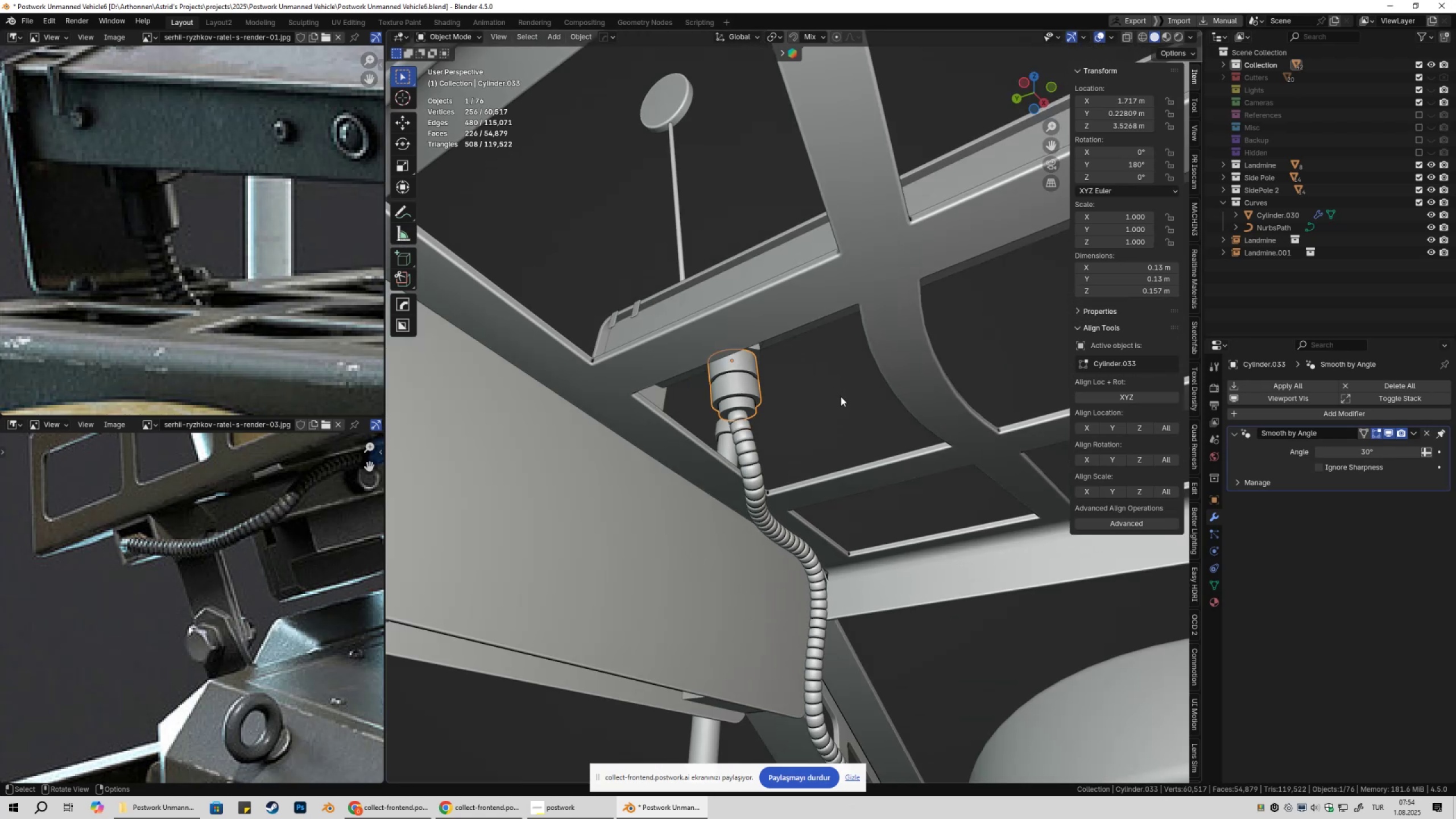 
left_click([841, 396])
 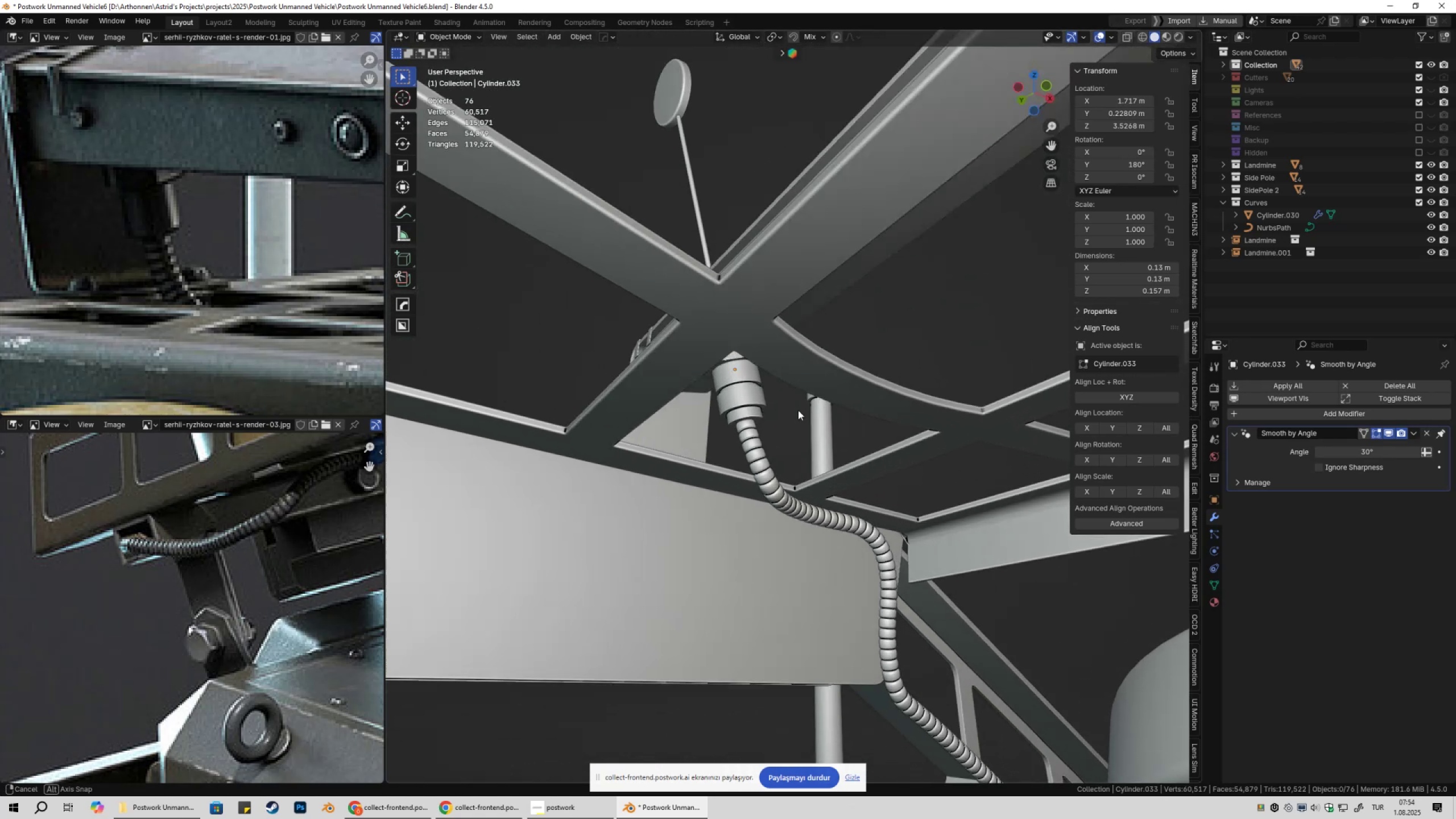 
scroll: coordinate [863, 532], scroll_direction: down, amount: 6.0
 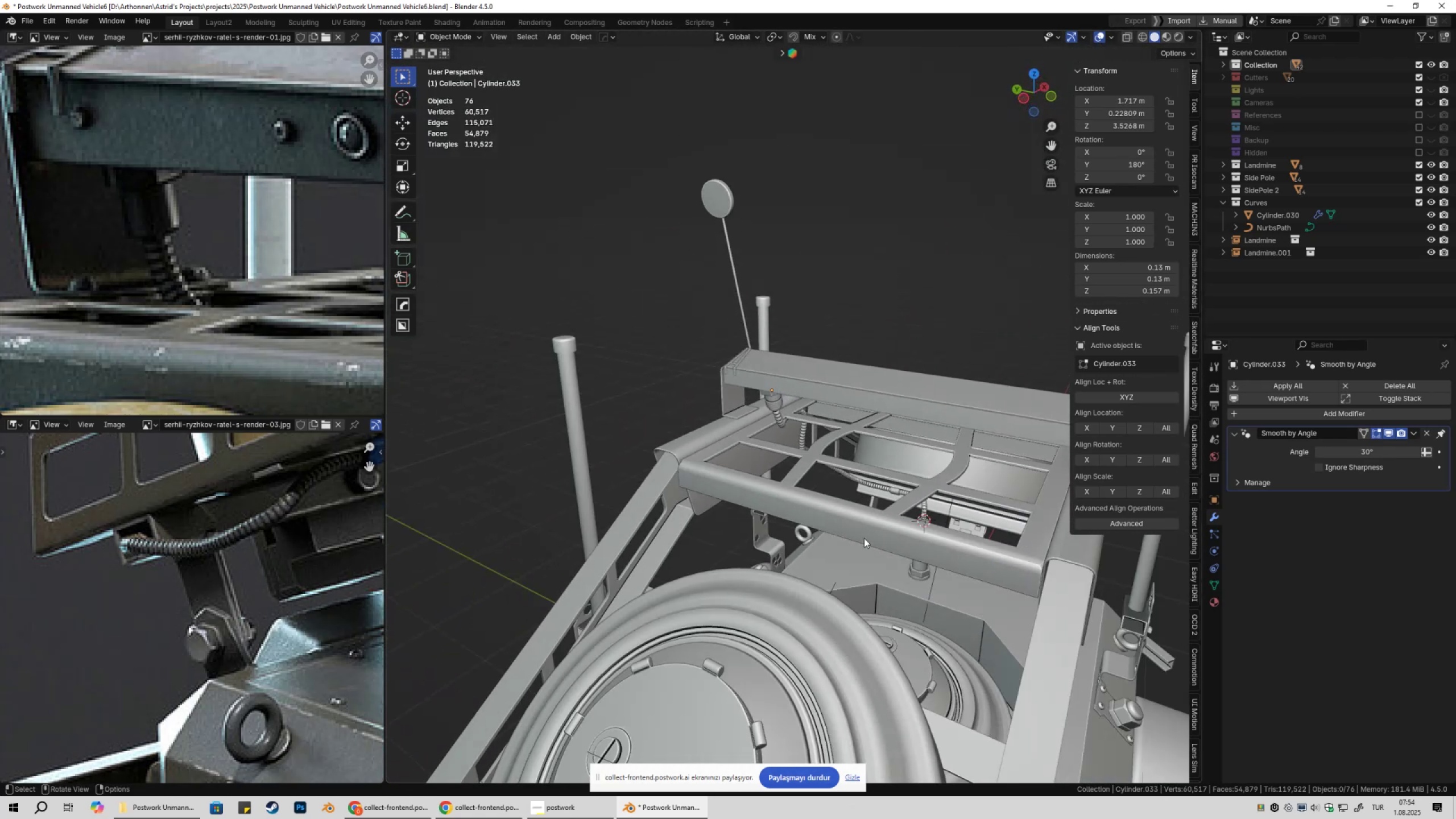 
key(Shift+ShiftLeft)
 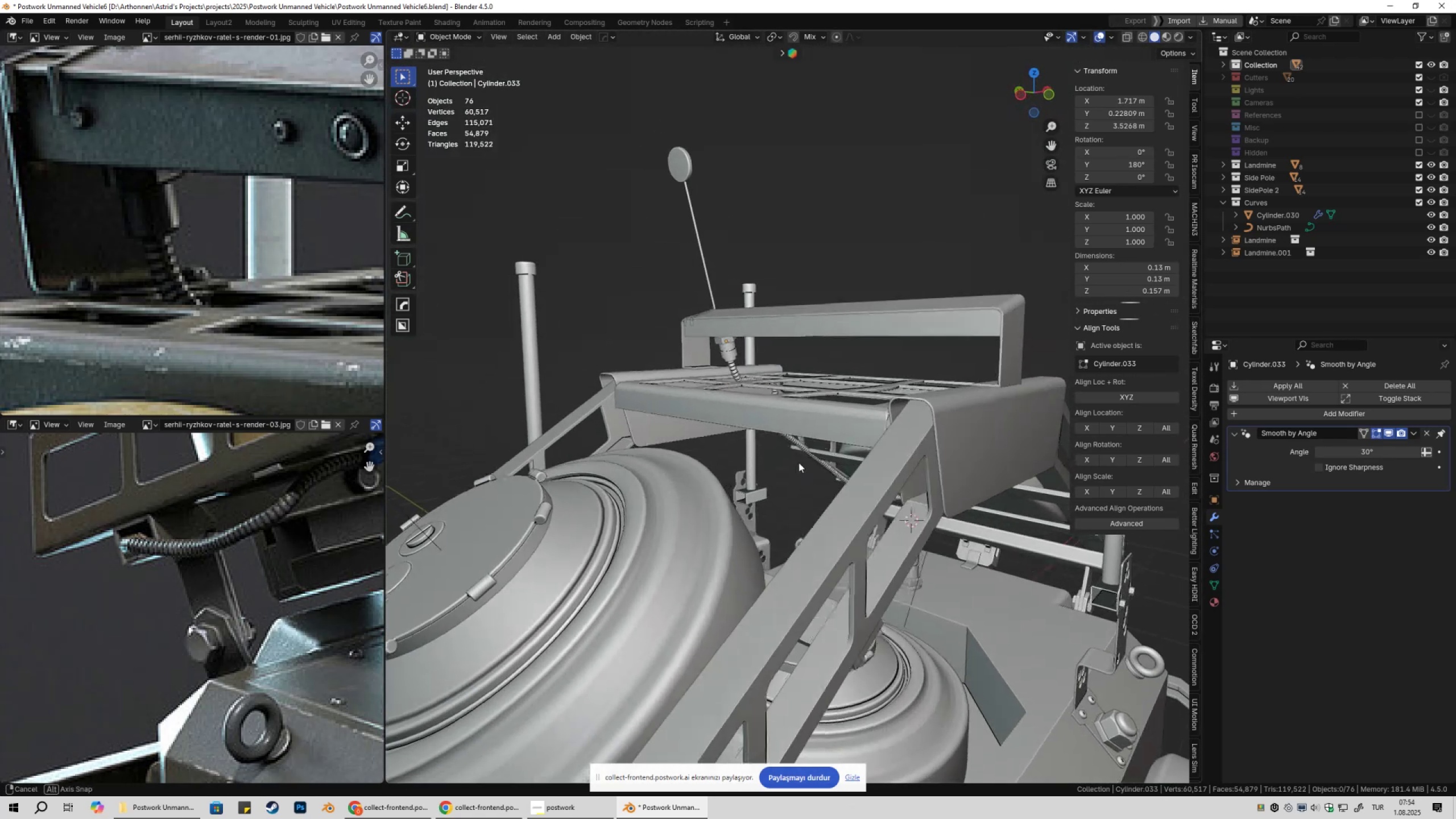 
hold_key(key=ShiftLeft, duration=0.32)
 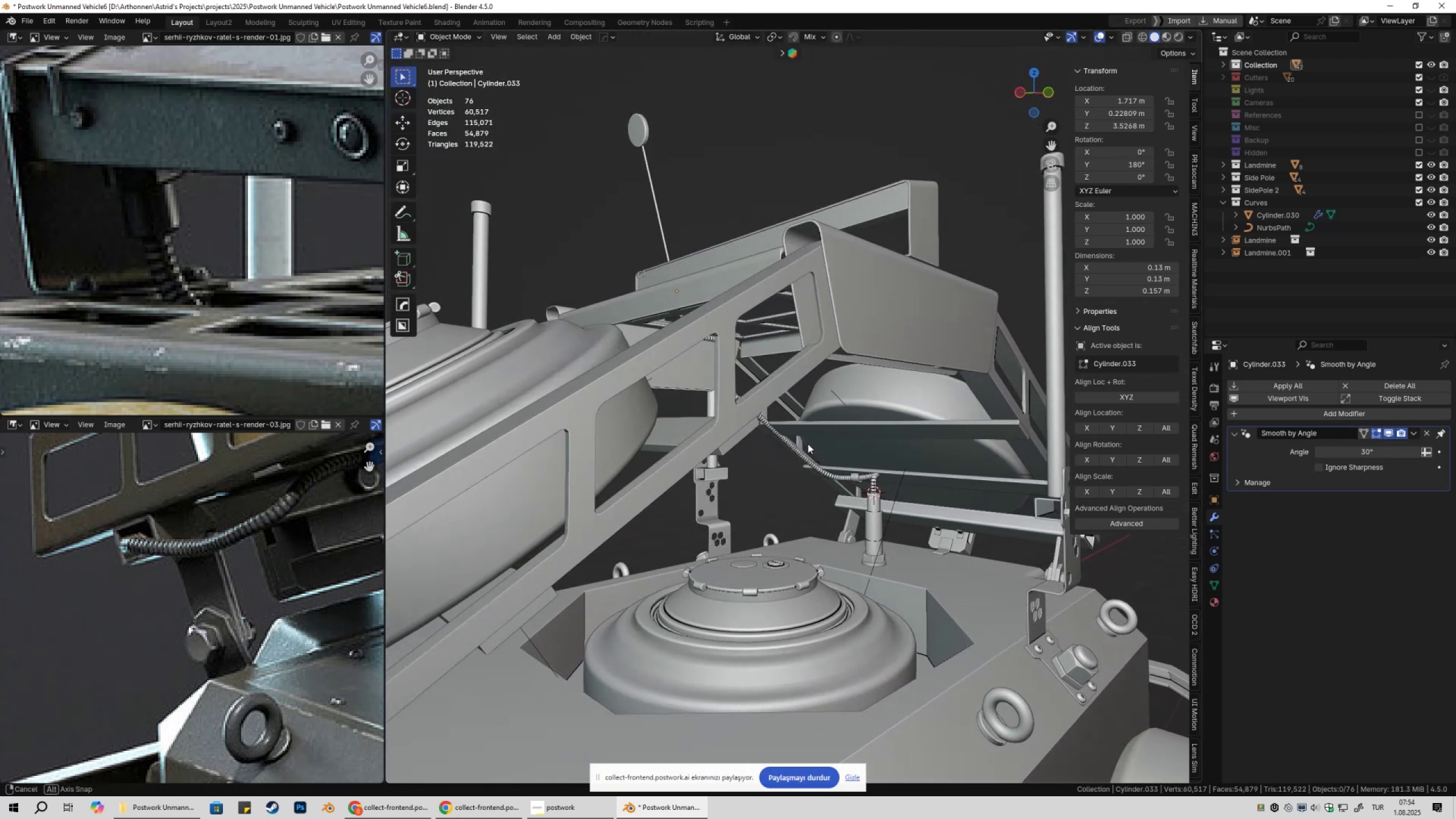 
scroll: coordinate [866, 489], scroll_direction: up, amount: 9.0
 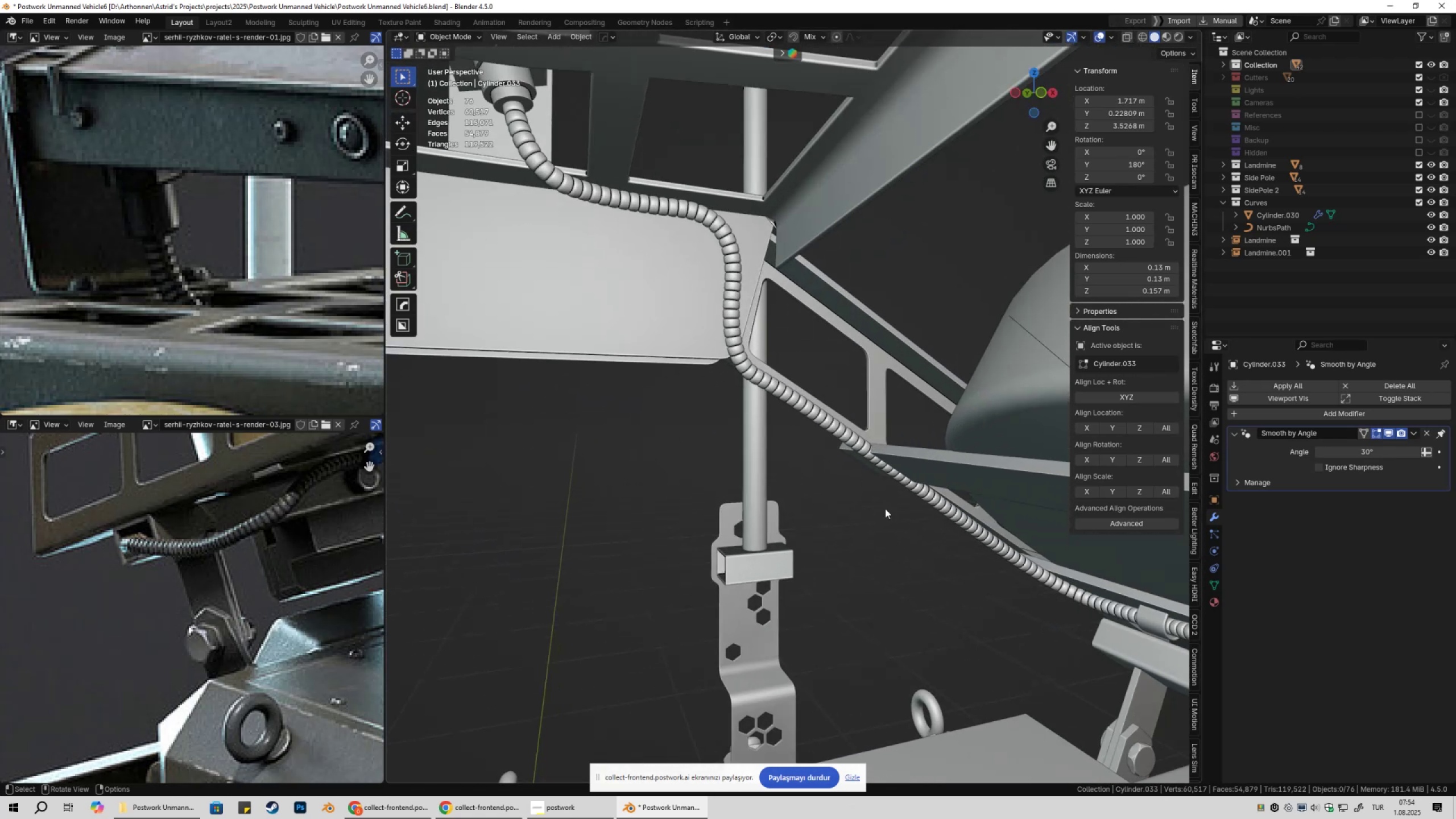 
hold_key(key=ShiftLeft, duration=0.35)
 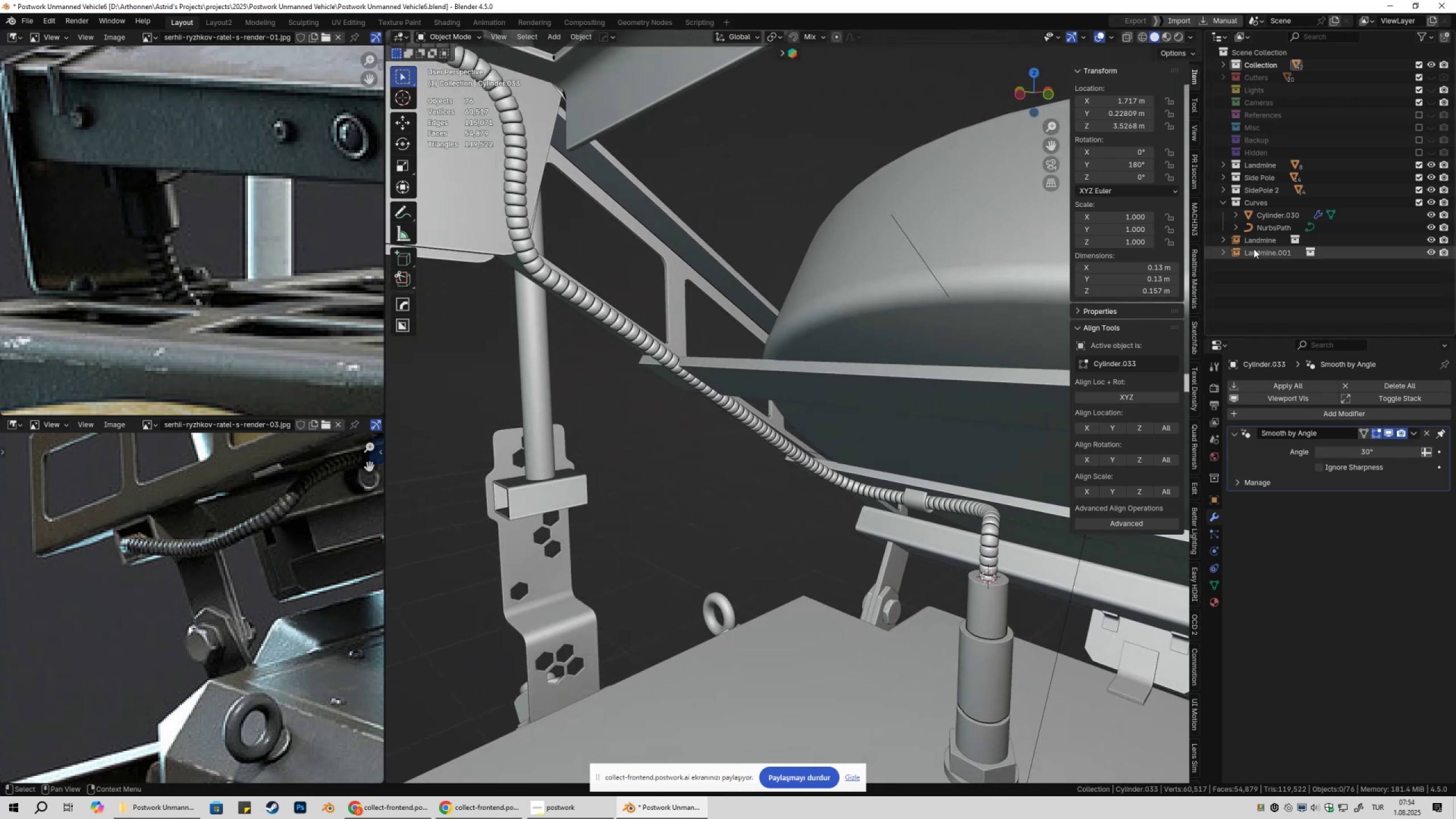 
left_click([1267, 225])
 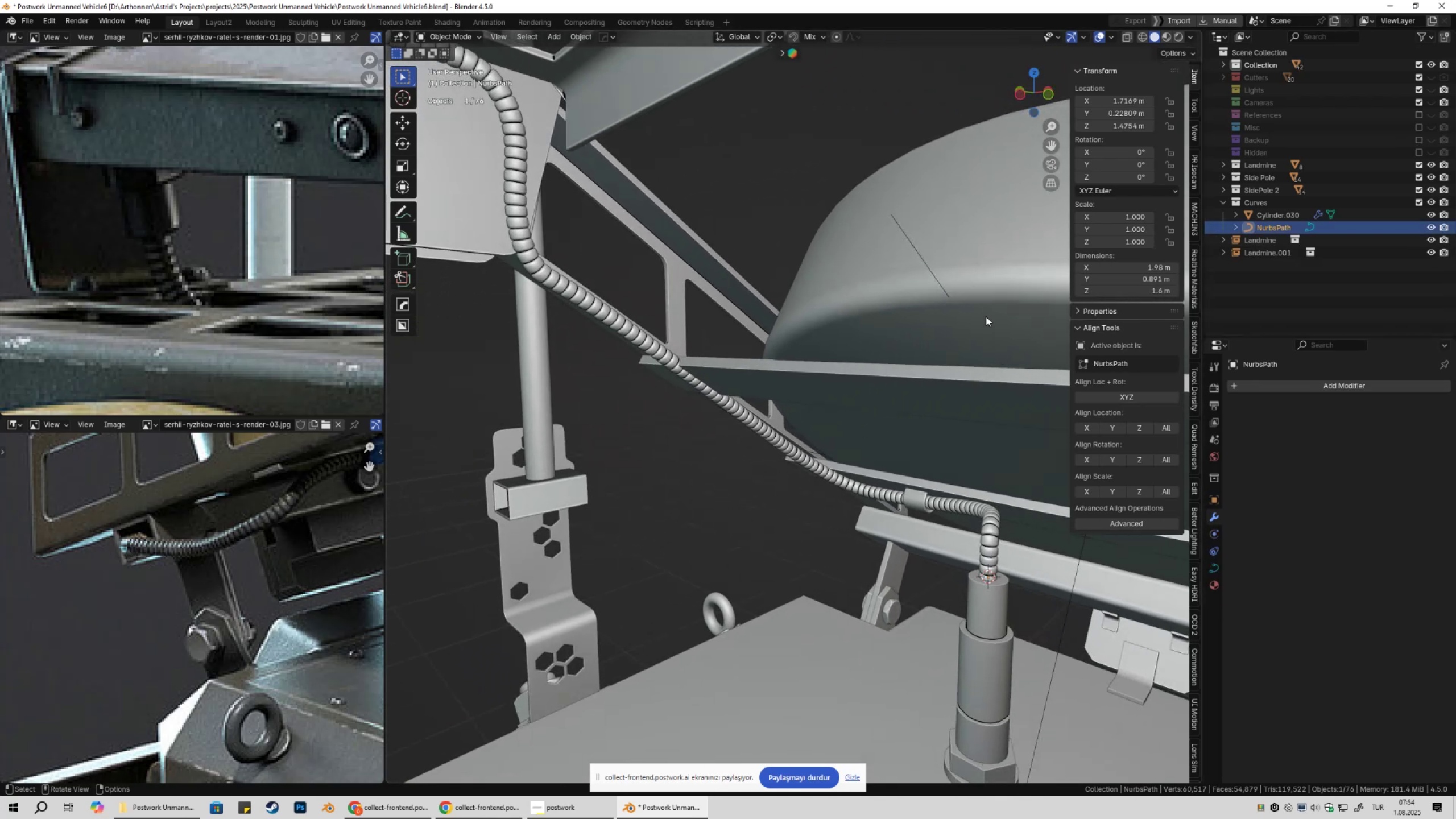 
key(Shift+ShiftLeft)
 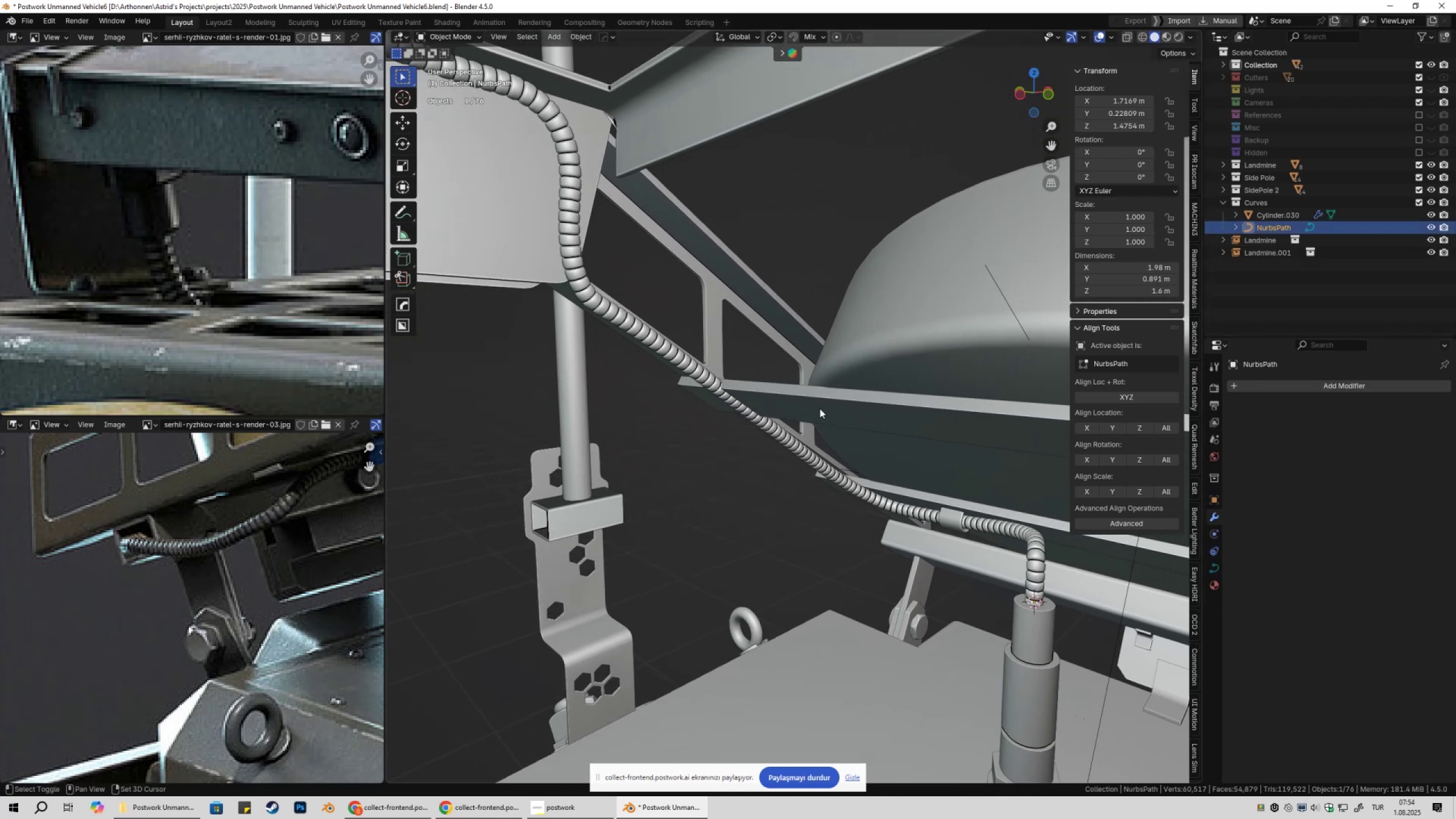 
key(Tab)
 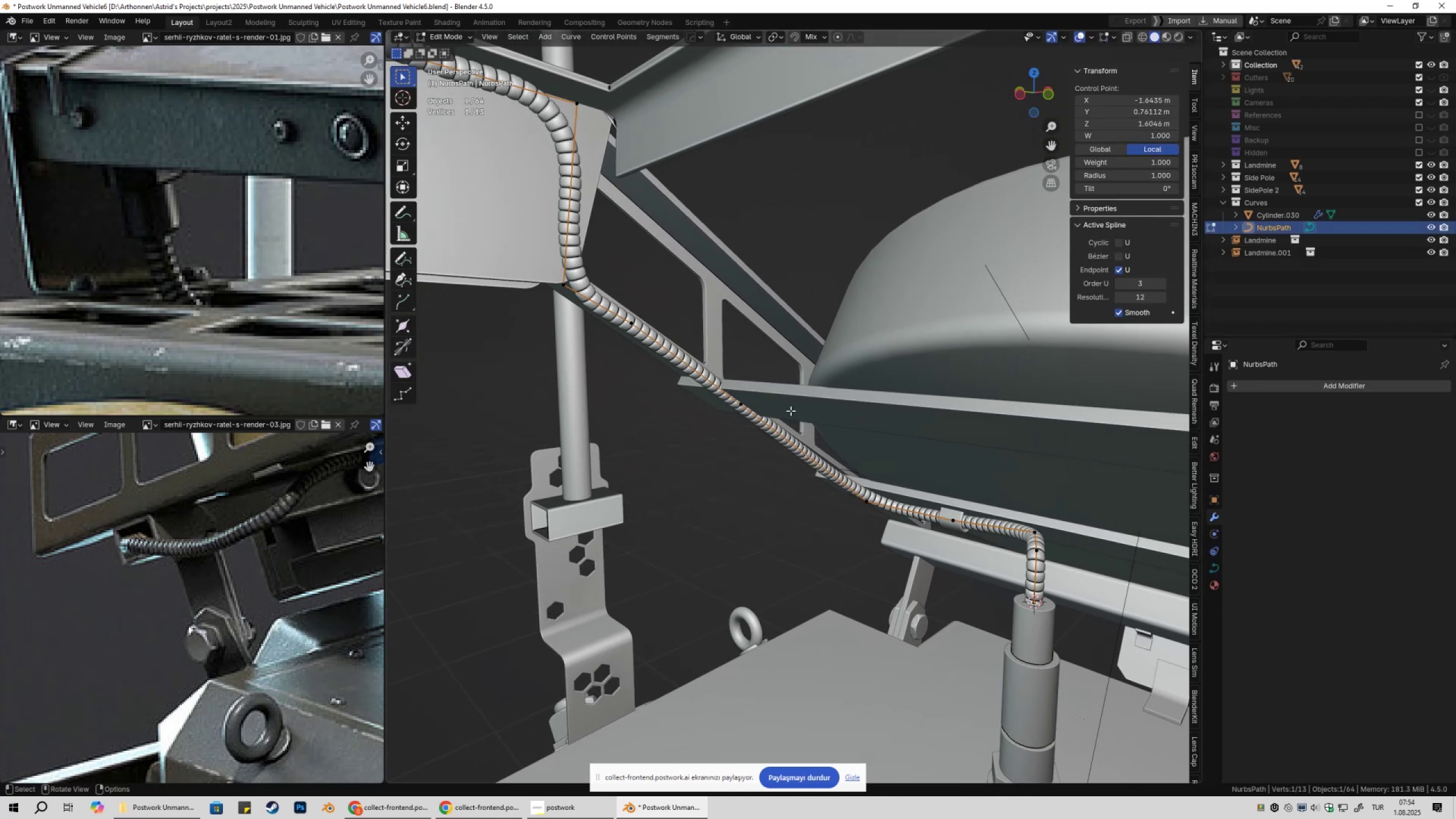 
left_click_drag(start_coordinate=[711, 380], to_coordinate=[779, 446])
 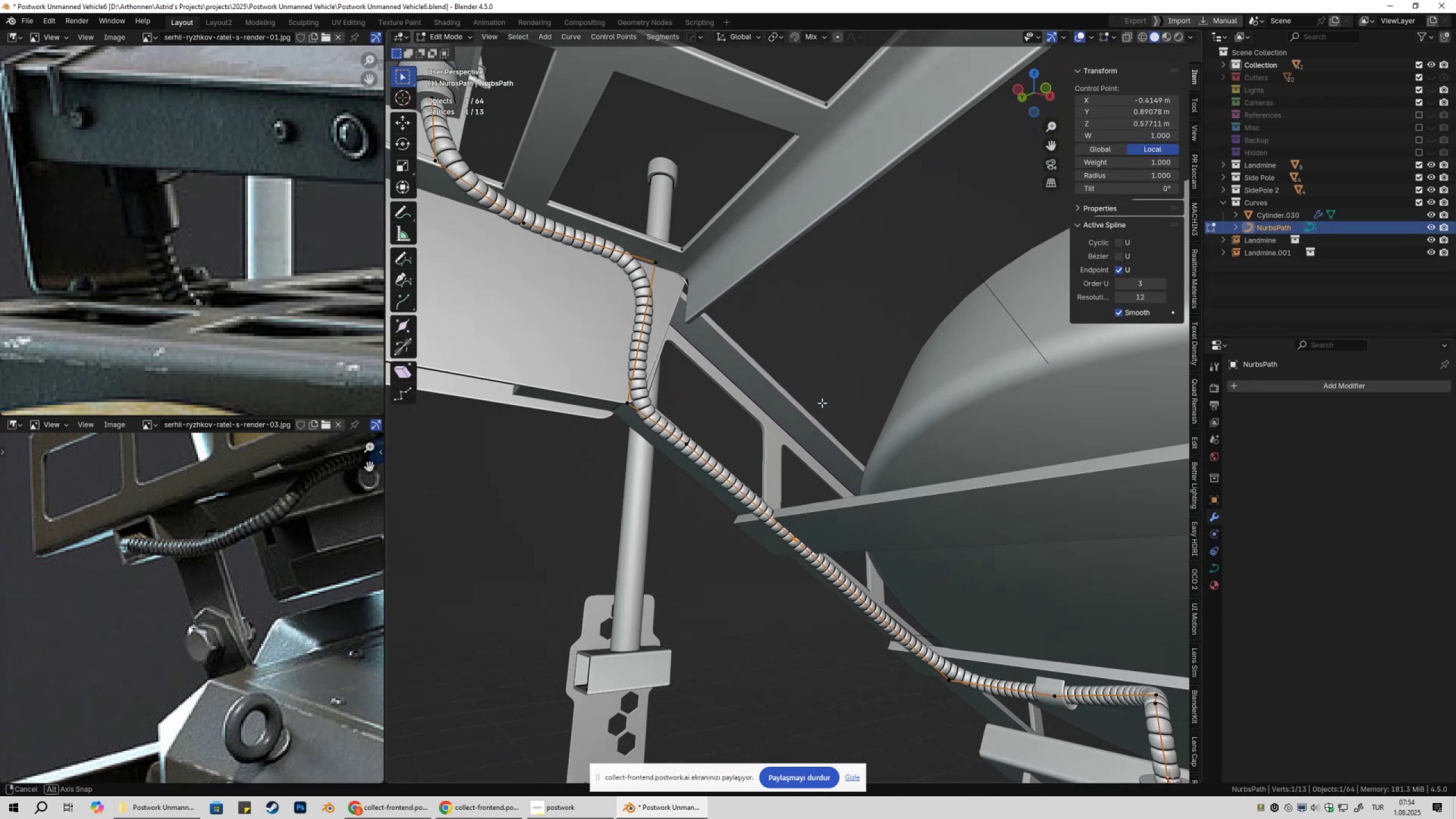 
hold_key(key=ShiftLeft, duration=0.39)
 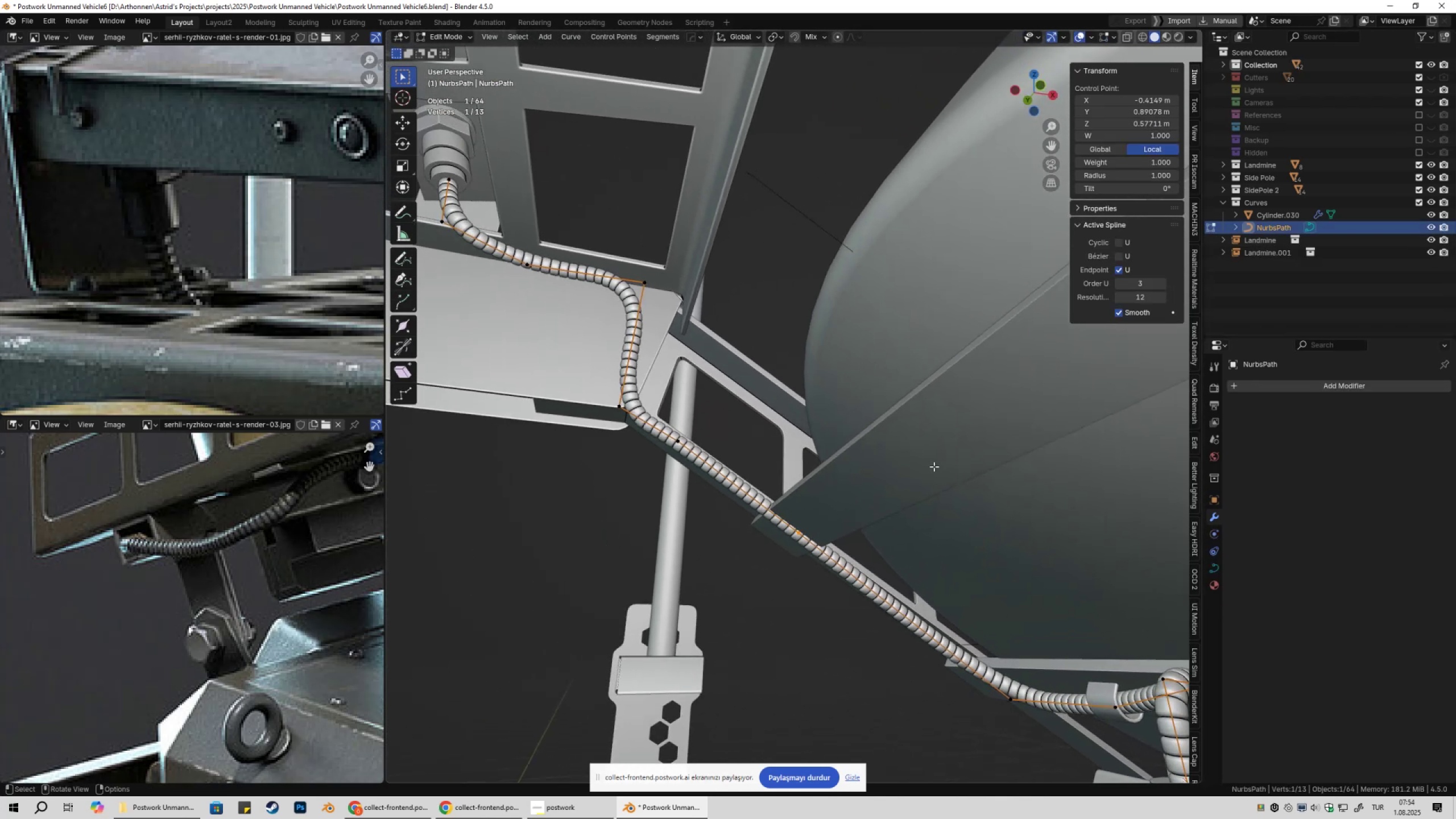 
type(gz)
key(Escape)
 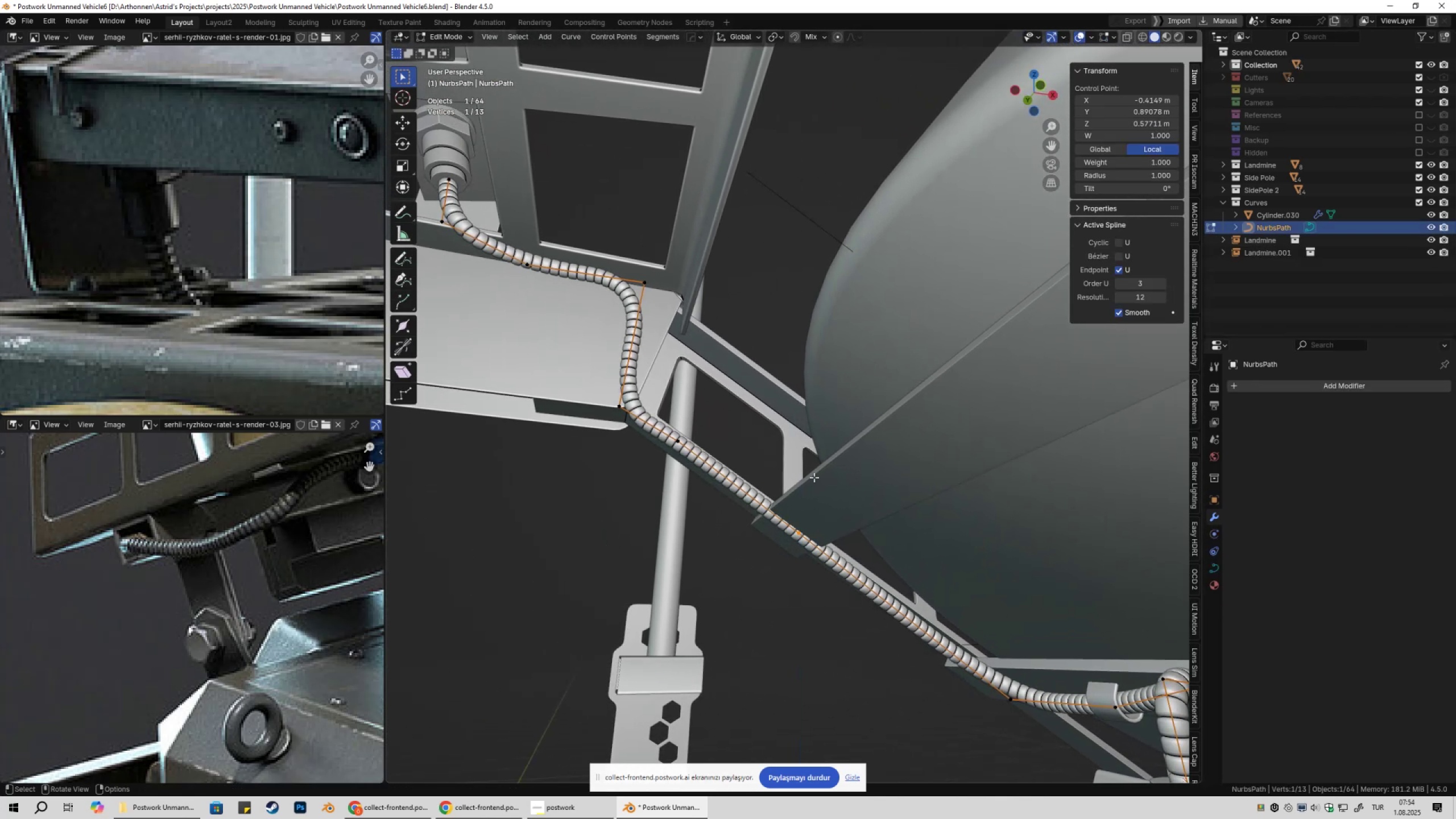 
hold_key(key=ShiftLeft, duration=0.36)
left_click([680, 453])
 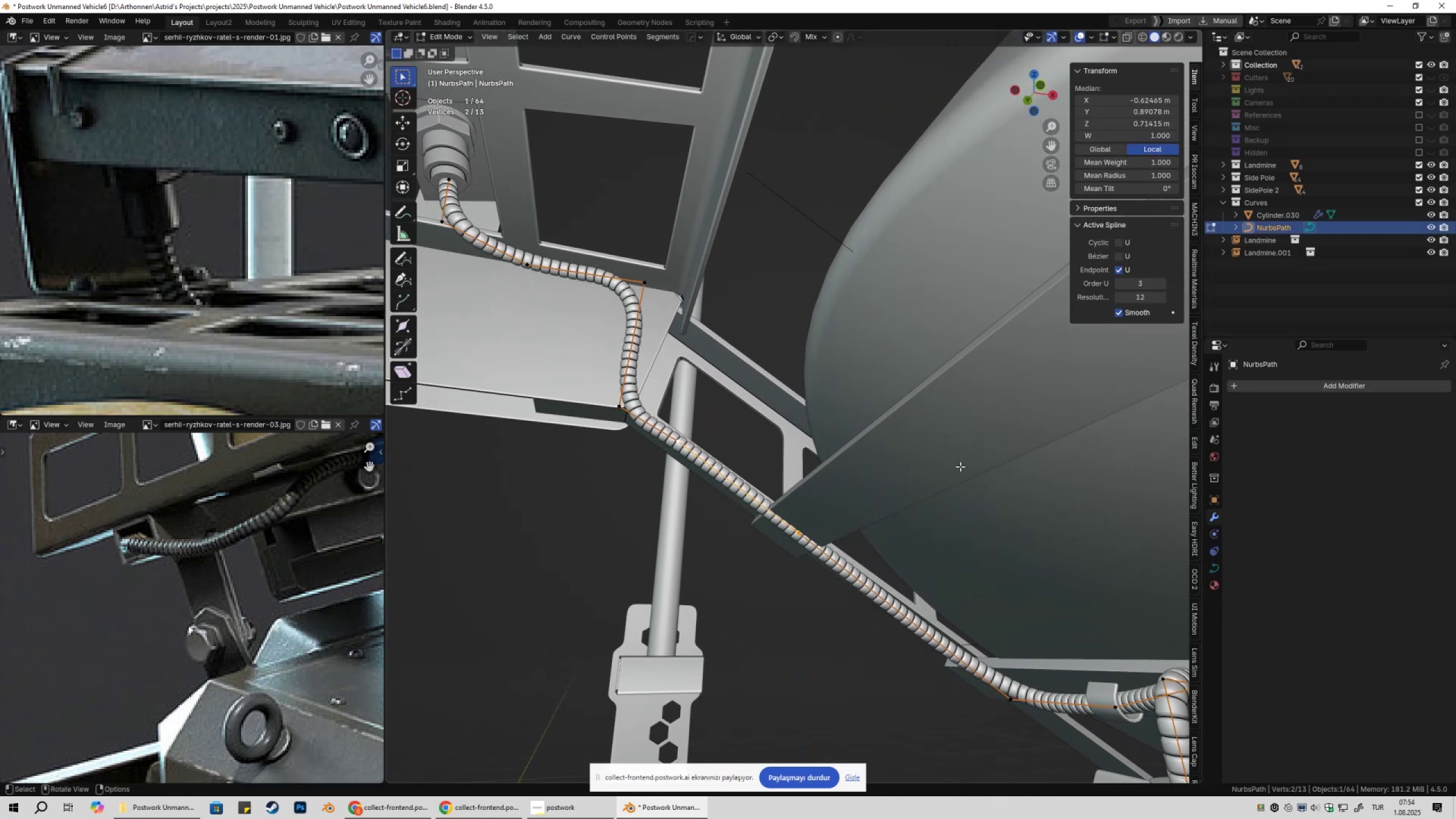 
type(gz)
 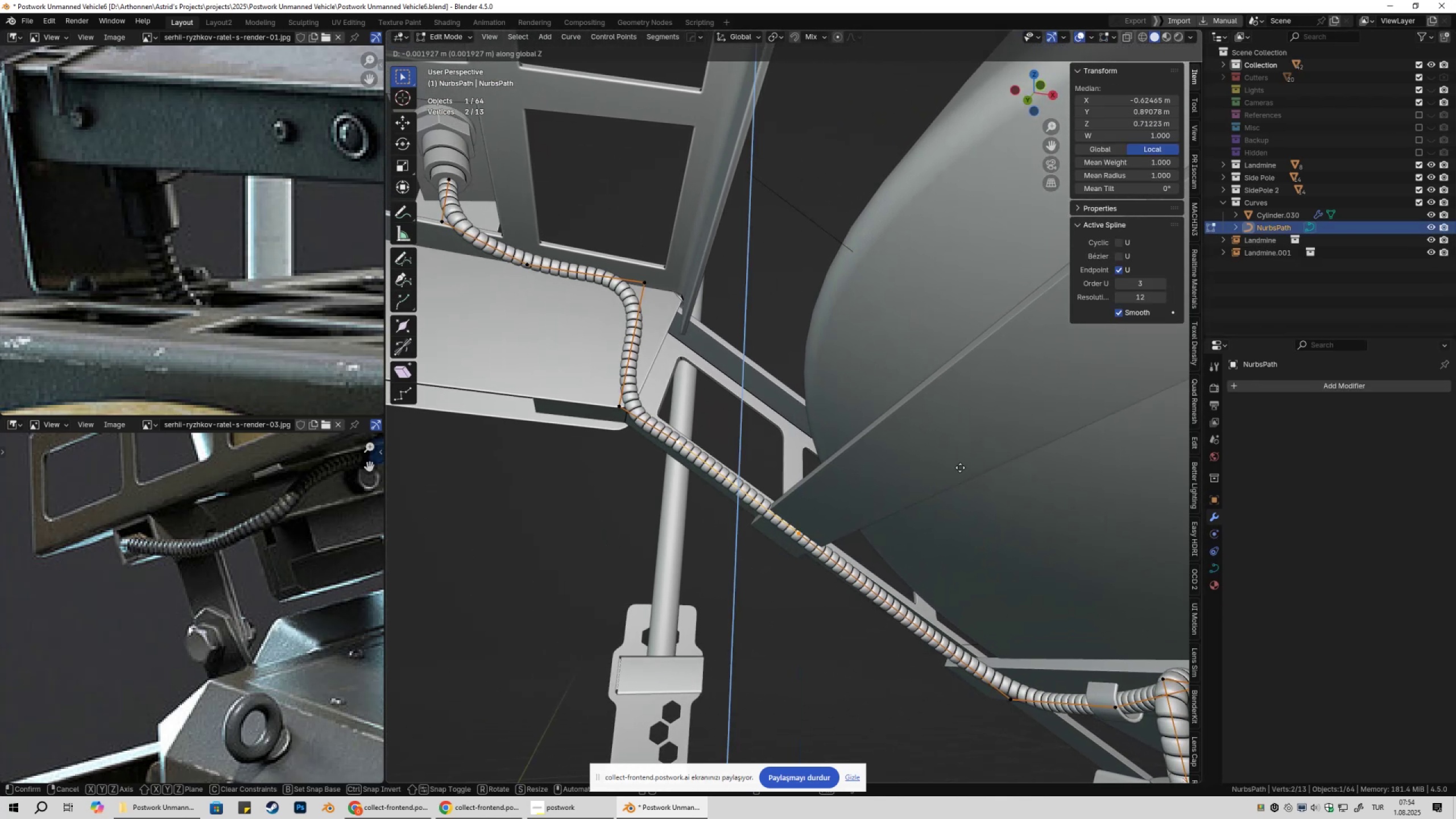 
hold_key(key=ShiftLeft, duration=1.5)
 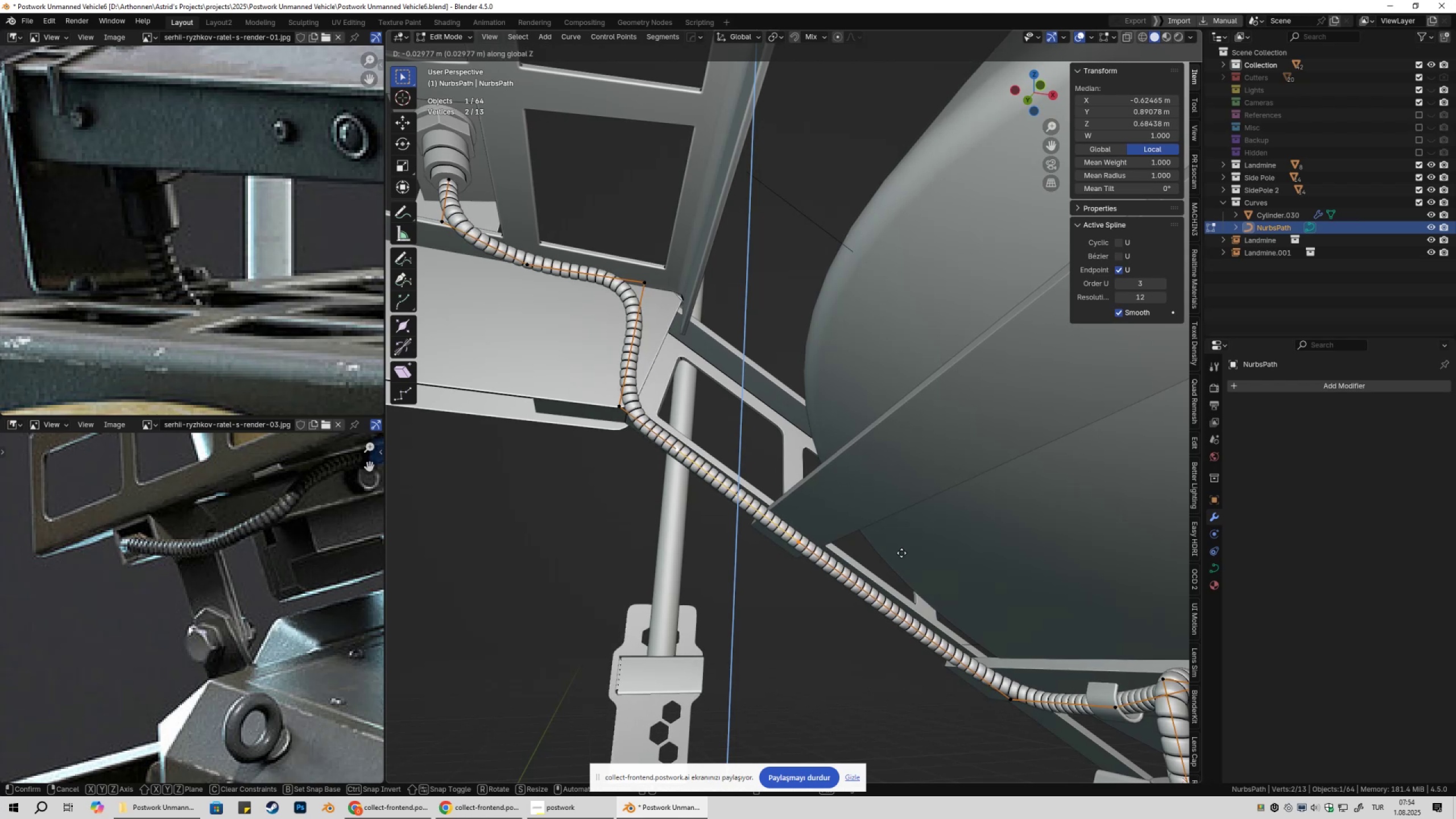 
hold_key(key=ShiftLeft, duration=1.27)
 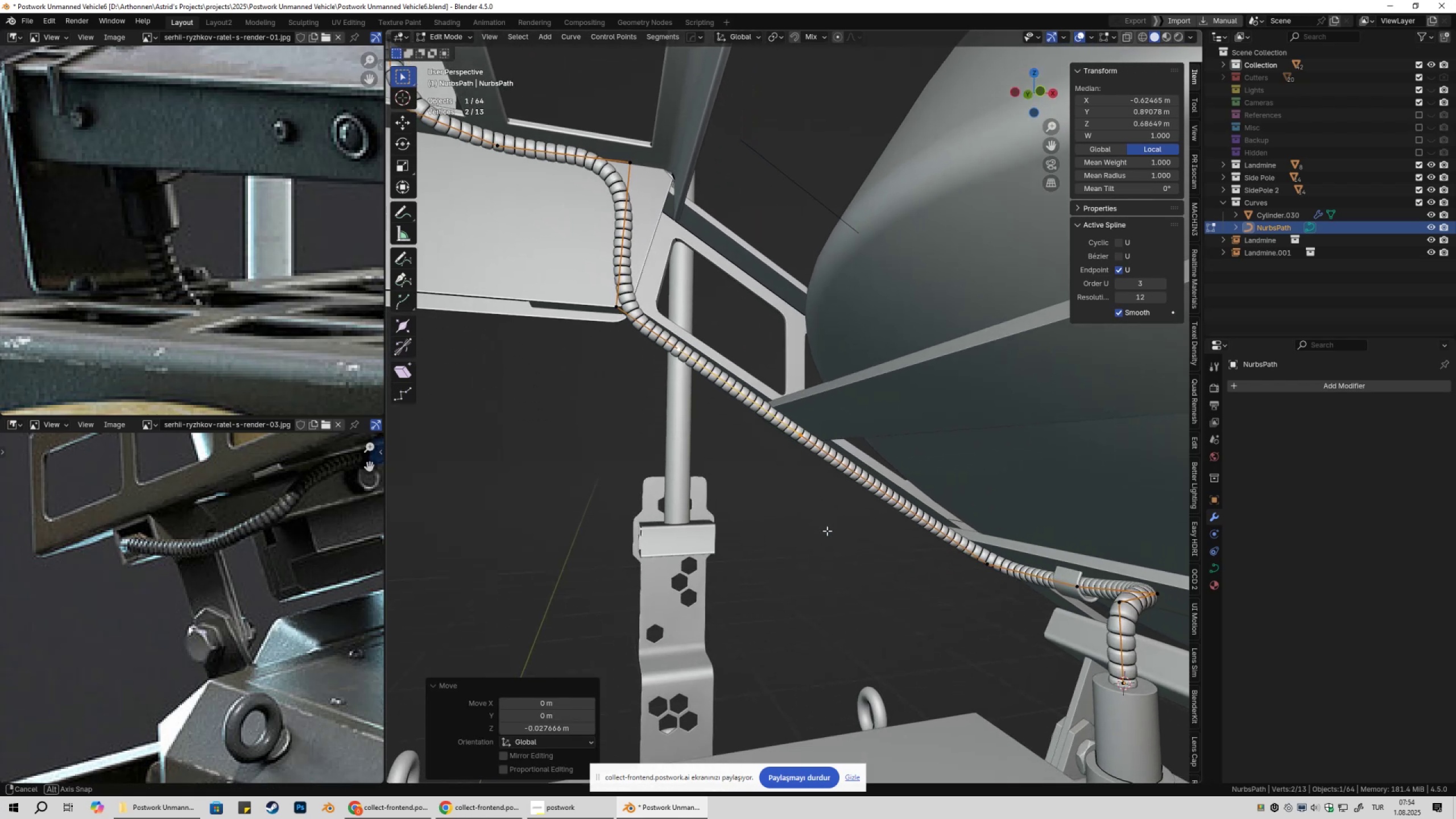 
scroll: coordinate [850, 494], scroll_direction: up, amount: 8.0
 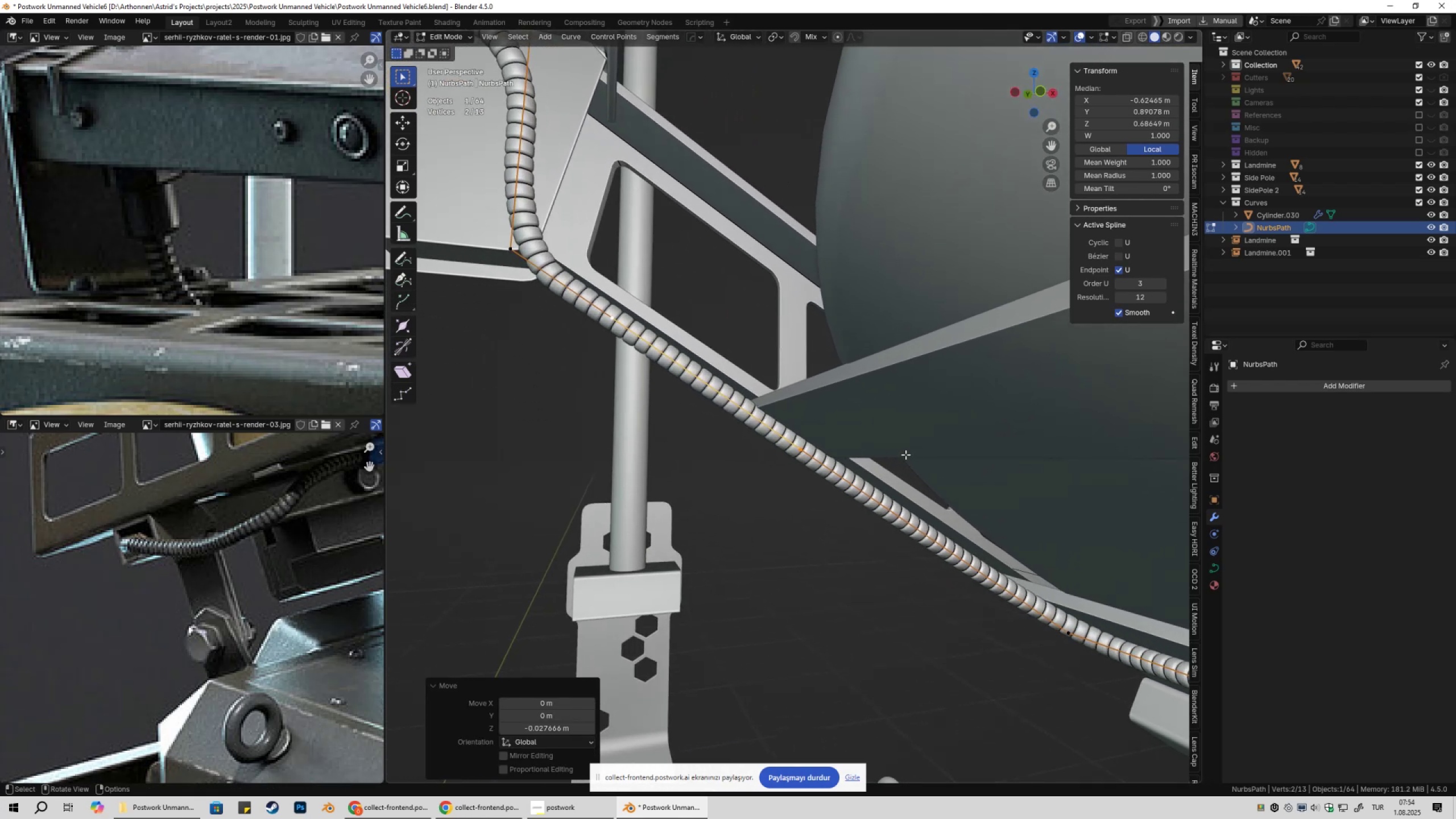 
key(NumpadDecimal)
 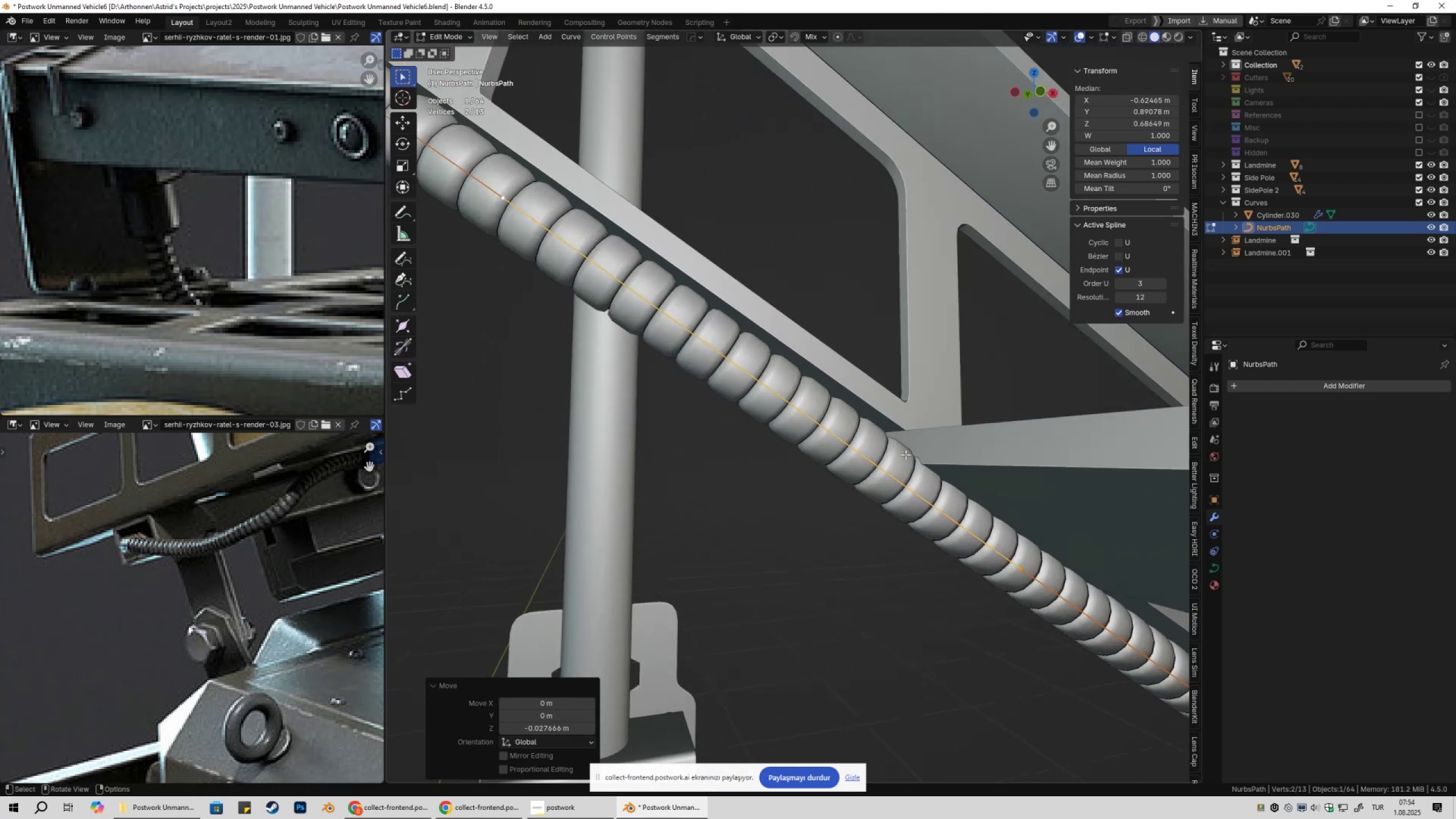 
scroll: coordinate [913, 483], scroll_direction: down, amount: 3.0
 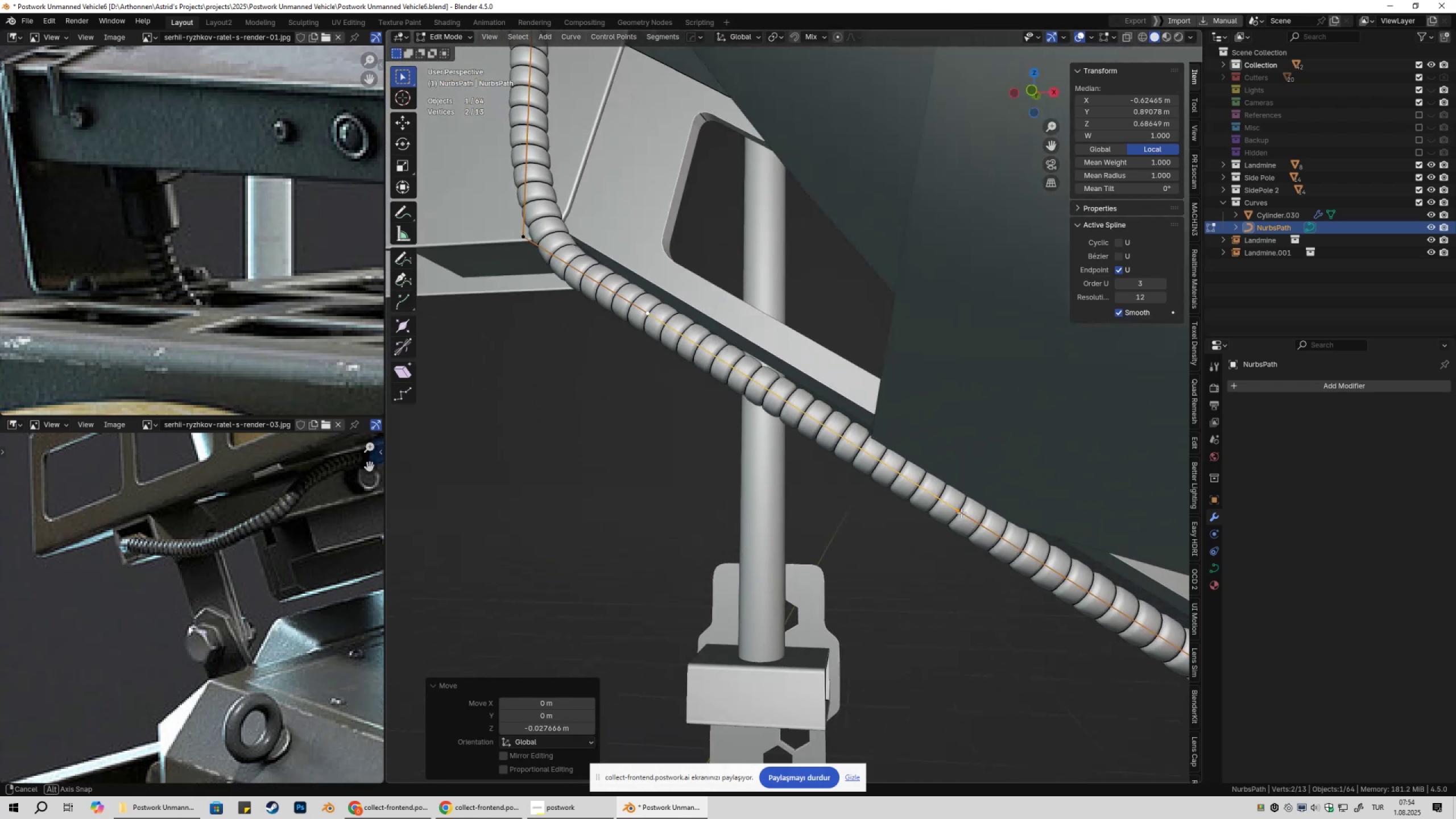 
hold_key(key=ShiftLeft, duration=0.3)
 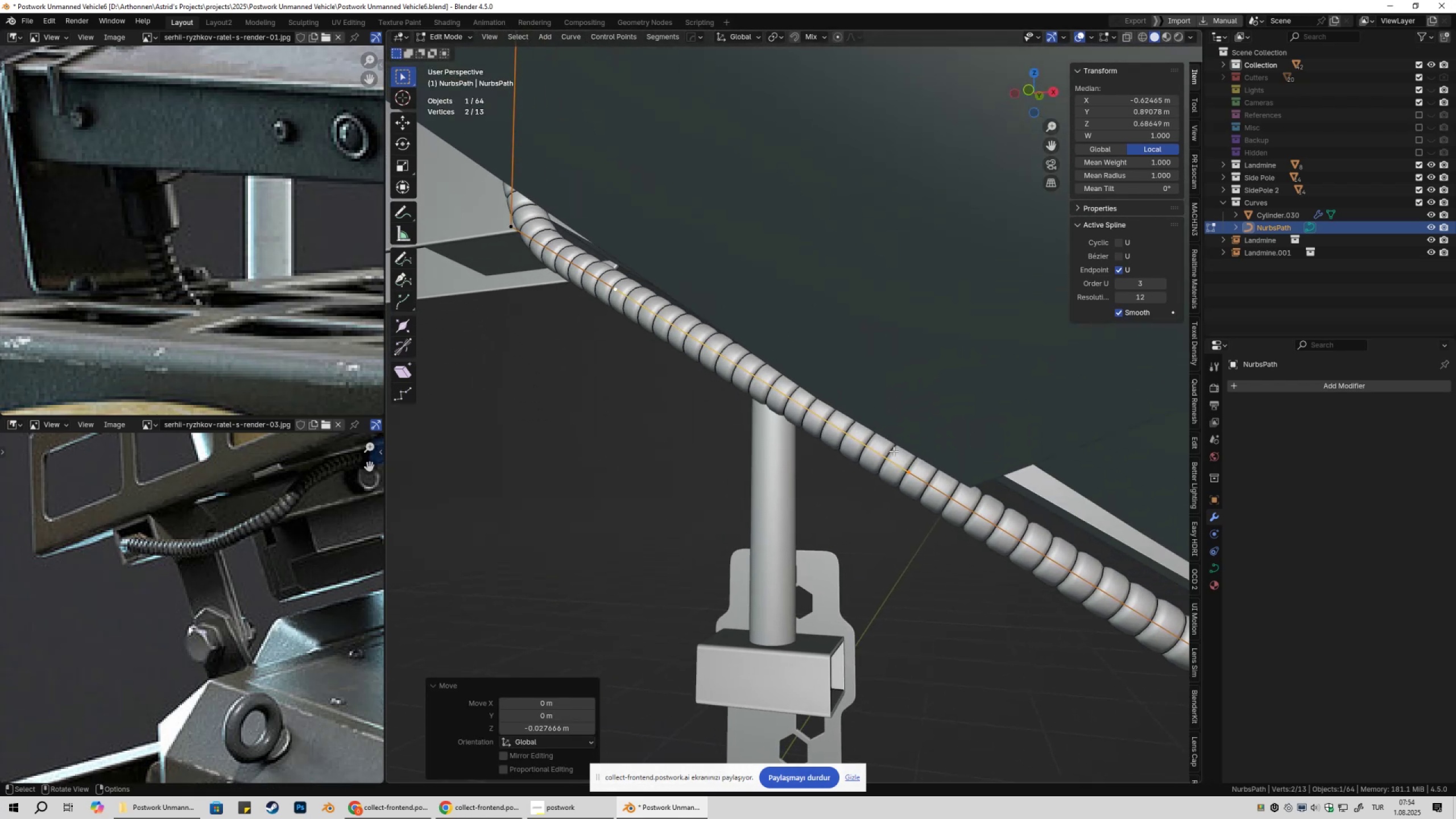 
left_click_drag(start_coordinate=[865, 447], to_coordinate=[930, 510])
 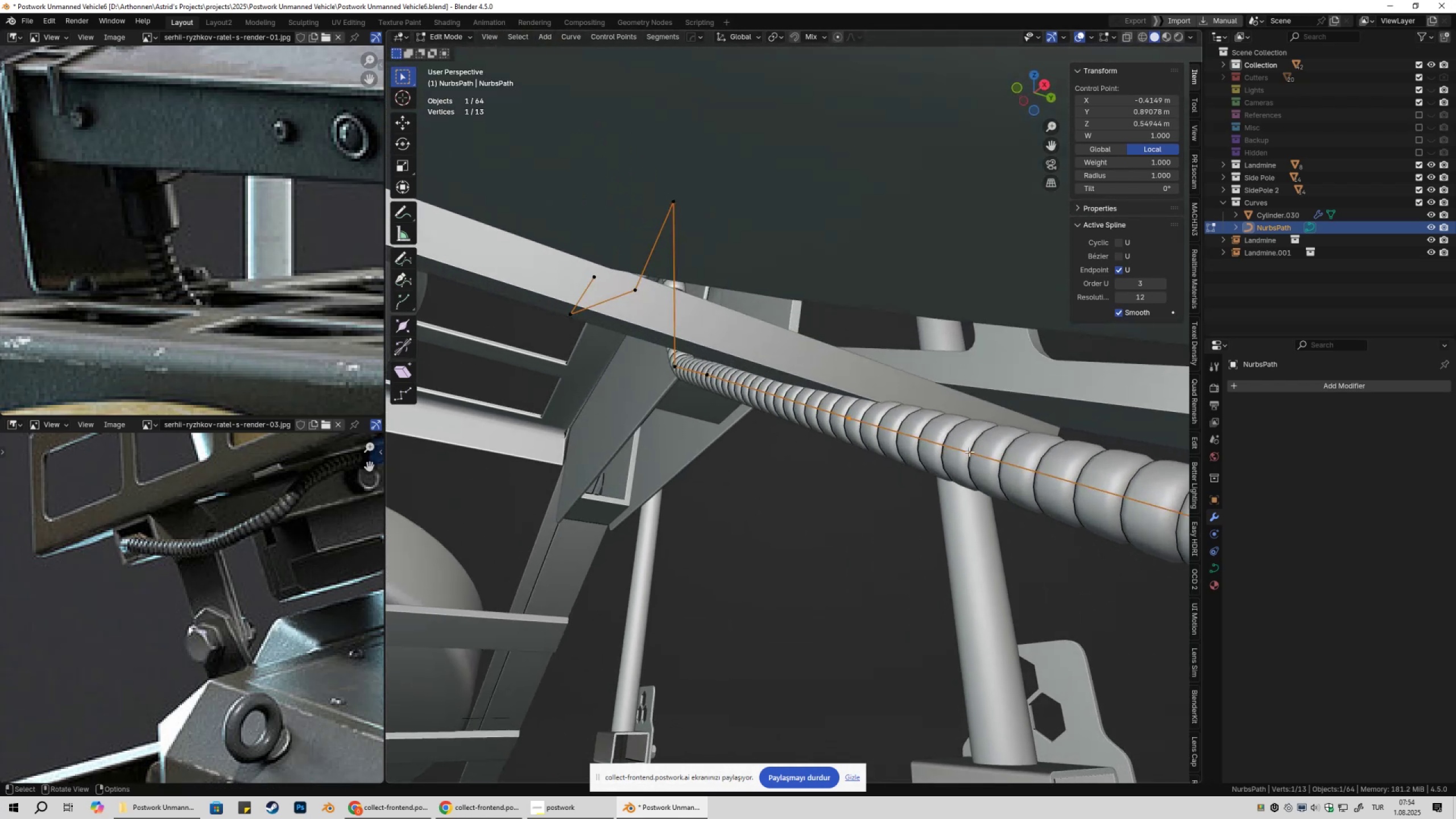 
key(G)
 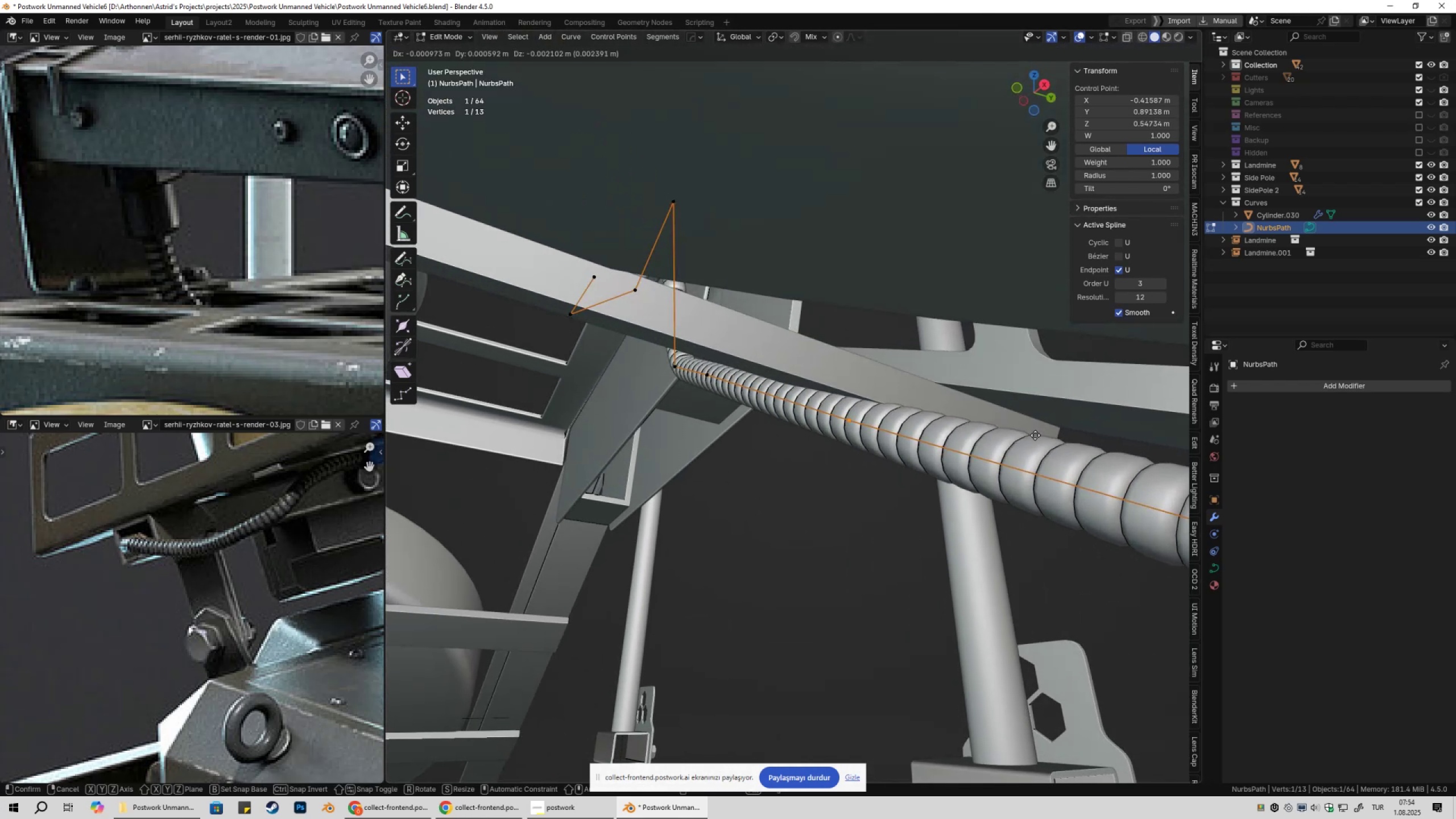 
hold_key(key=ShiftLeft, duration=1.52)
 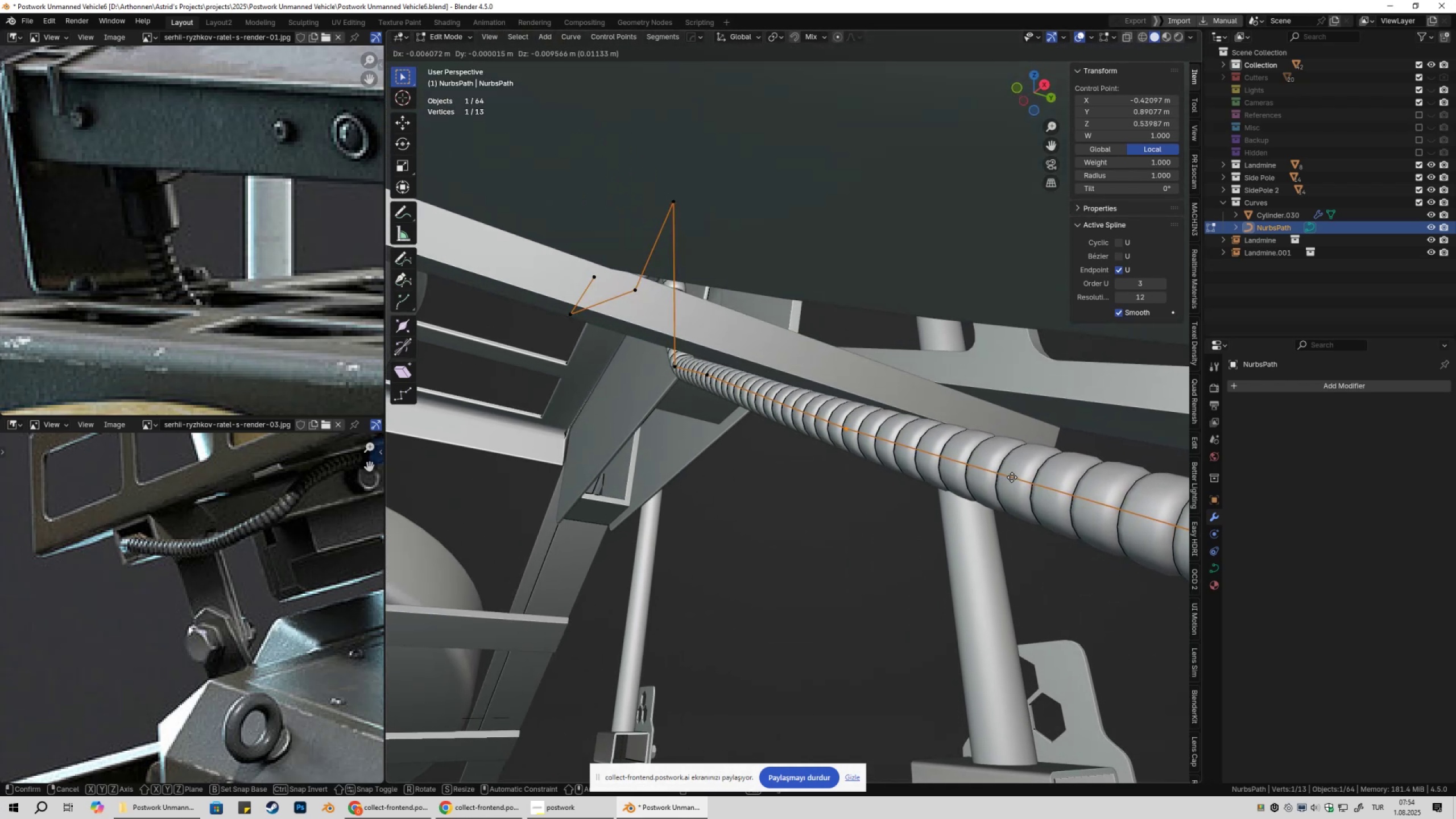 
hold_key(key=ShiftLeft, duration=0.91)
left_click([1014, 475])
 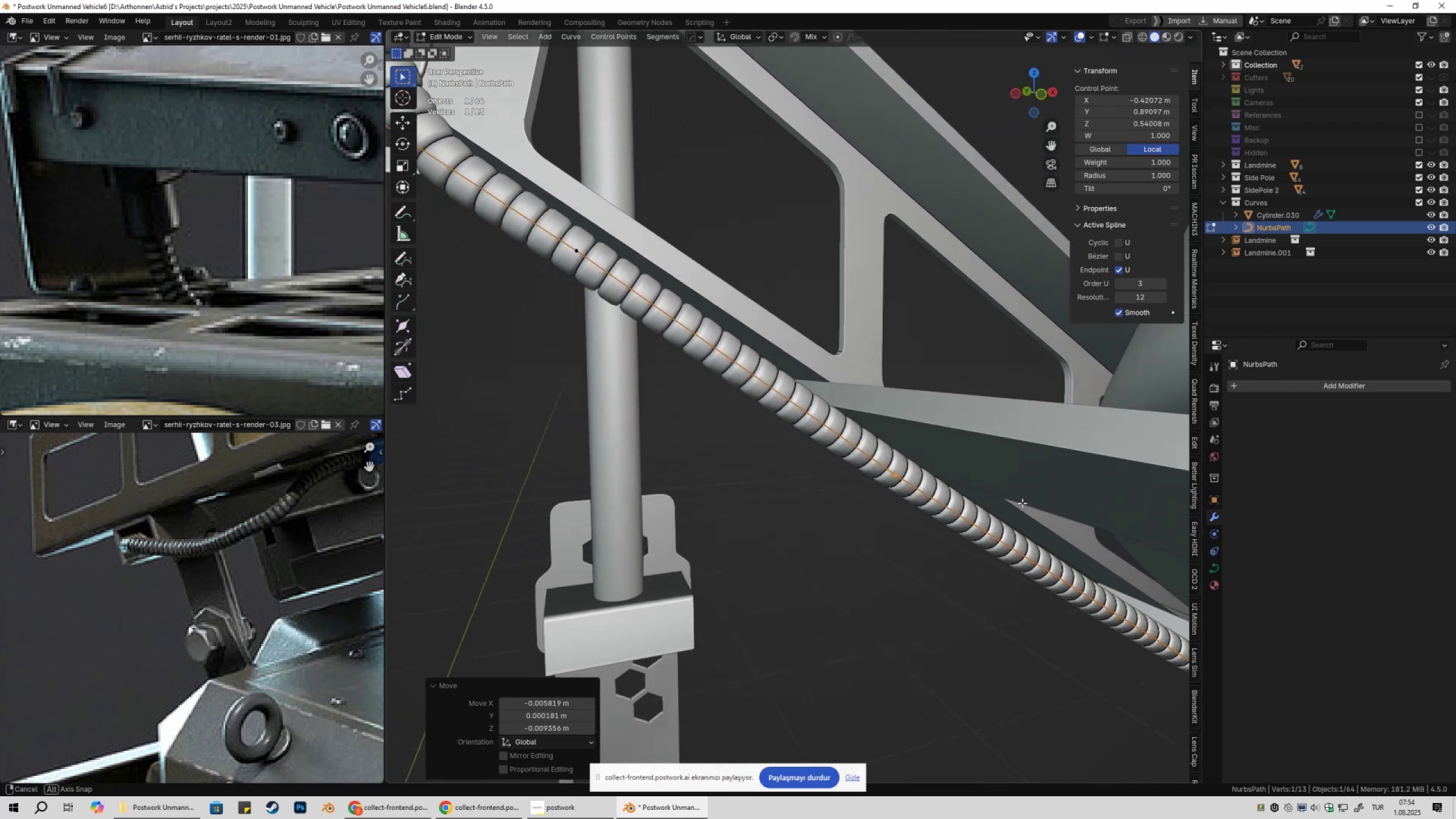 
left_click_drag(start_coordinate=[571, 210], to_coordinate=[669, 295])
 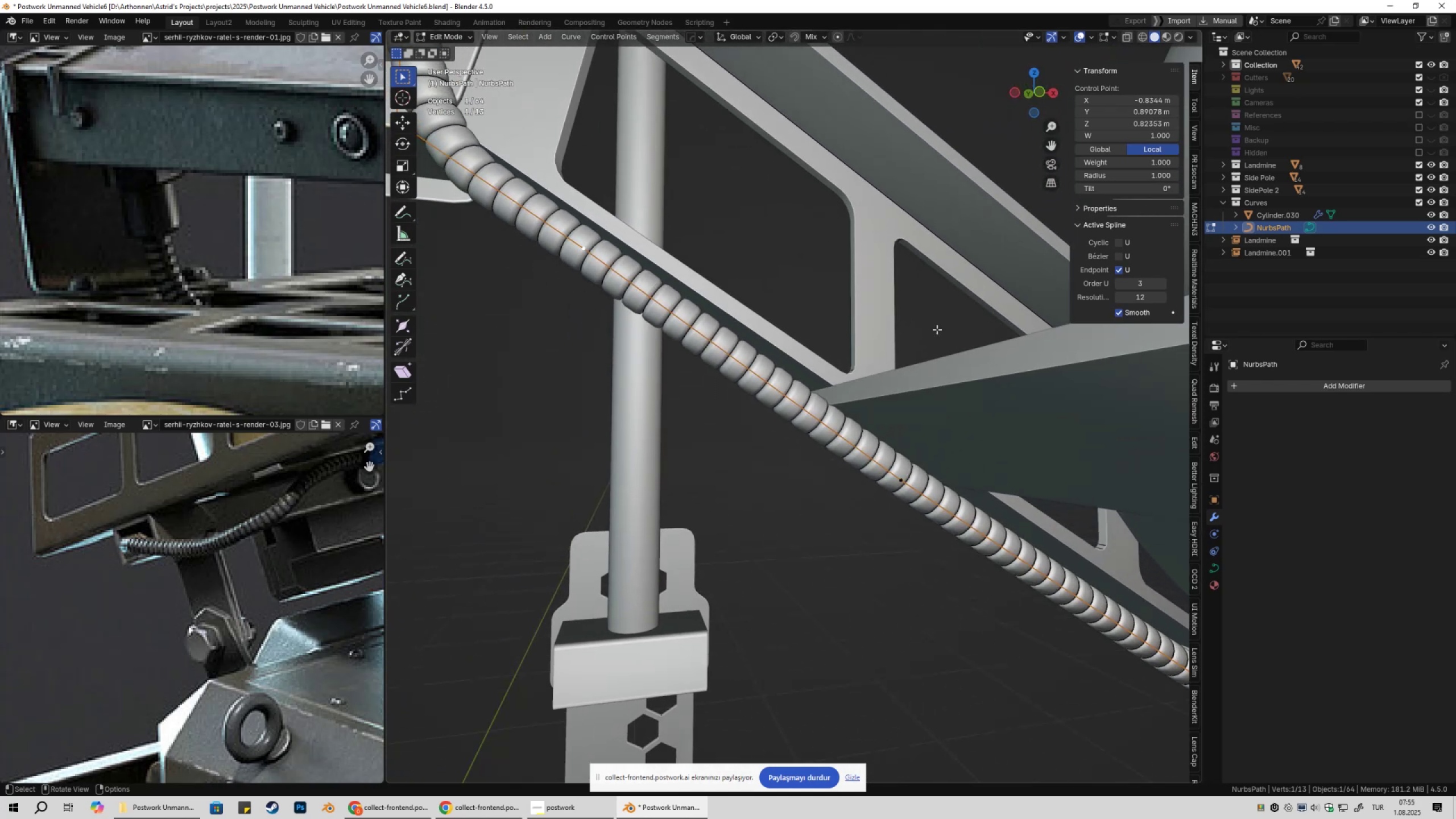 
type(gz)
 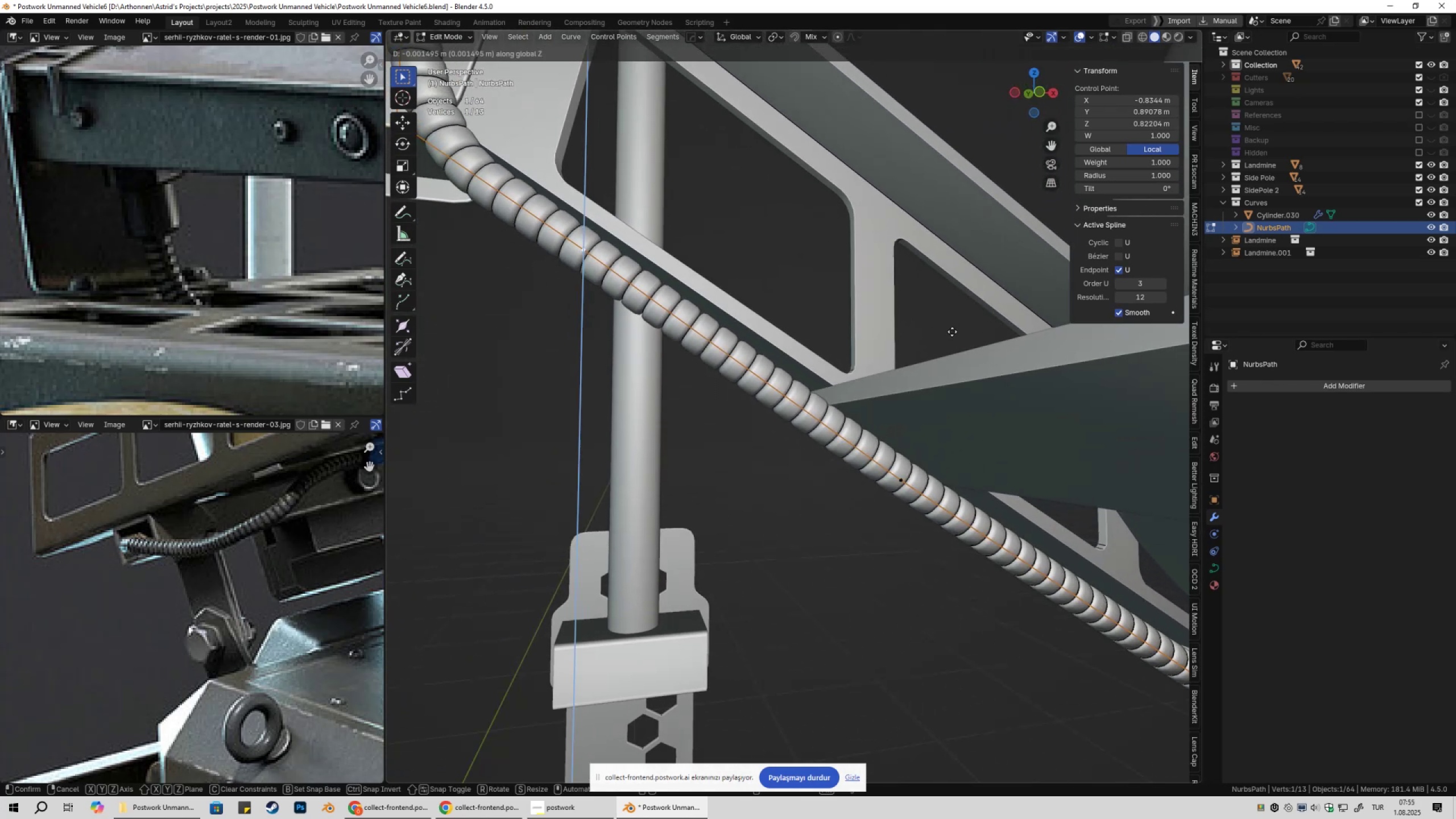 
hold_key(key=ShiftLeft, duration=1.5)
 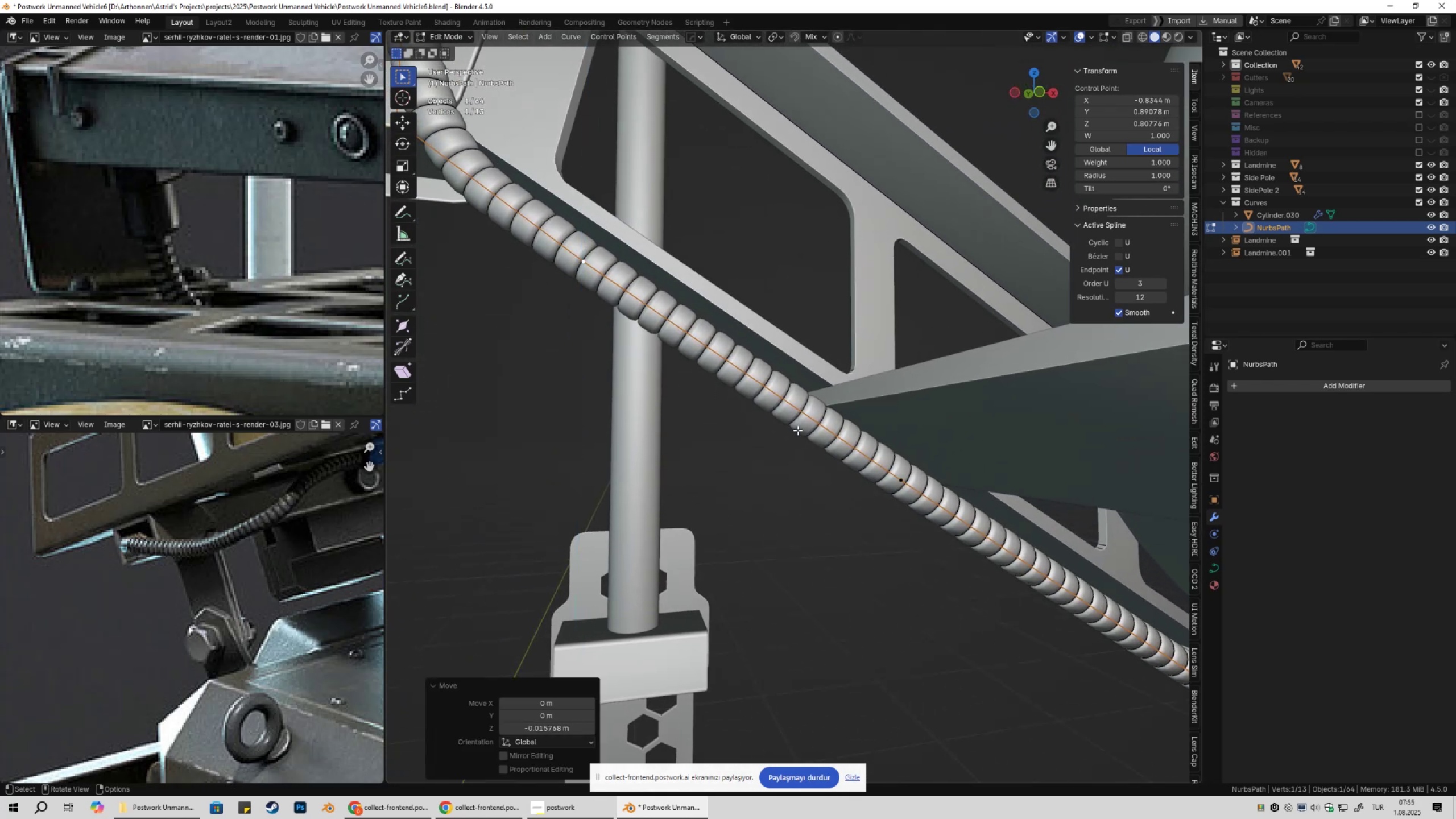 
hold_key(key=ShiftLeft, duration=0.38)
left_click([885, 435])
 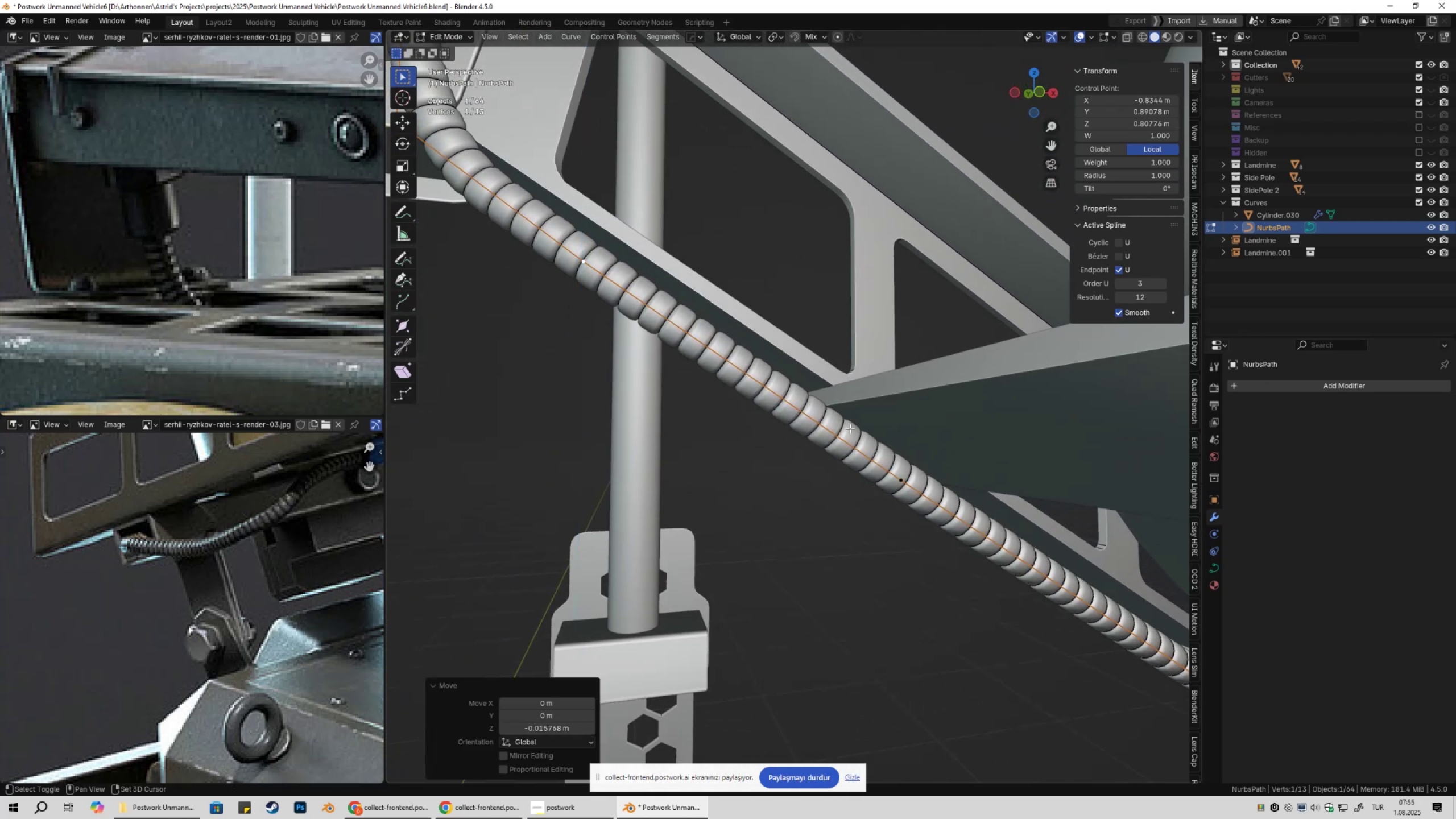 
scroll: coordinate [824, 429], scroll_direction: down, amount: 5.0
 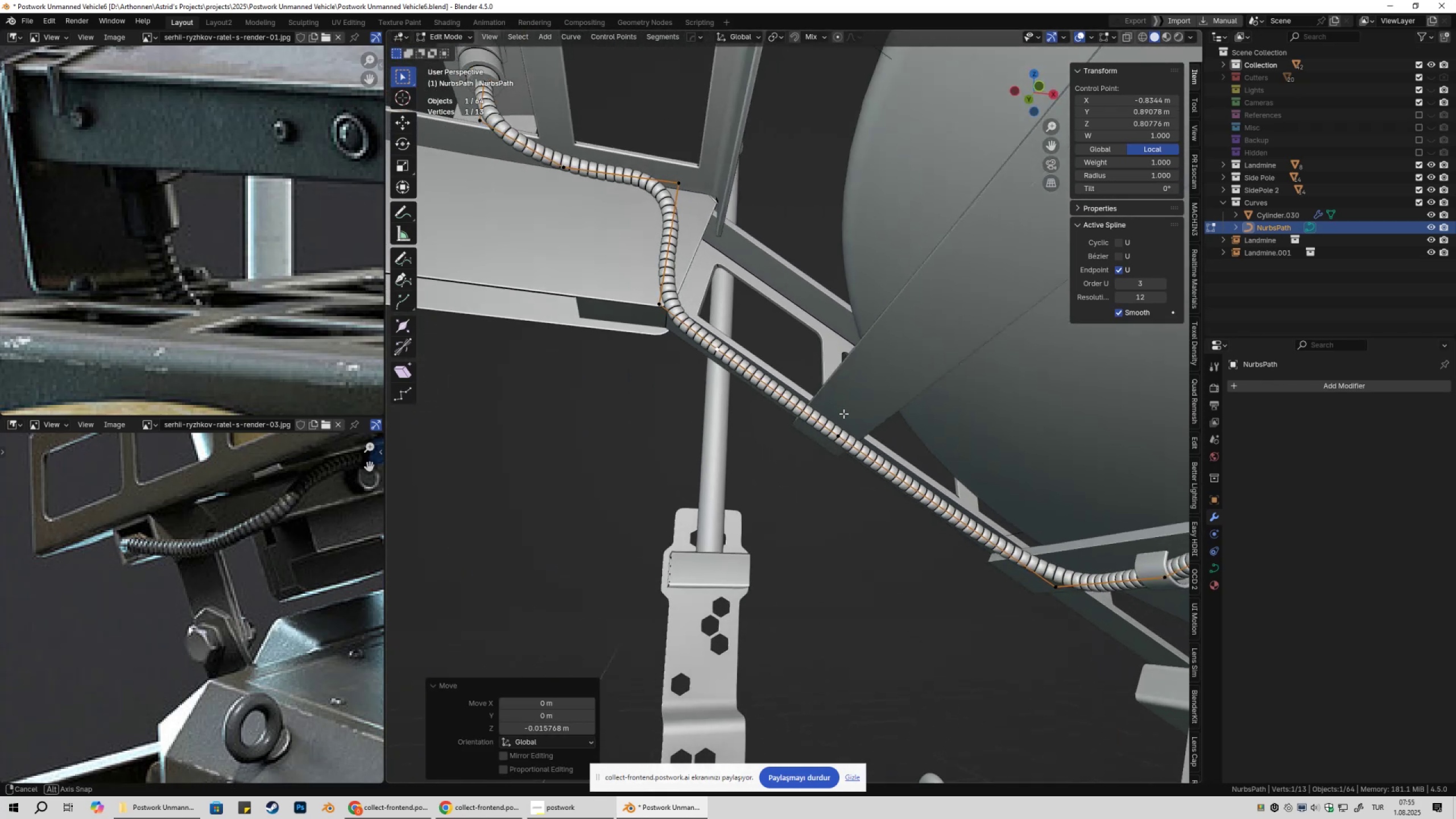 
hold_key(key=ShiftLeft, duration=0.39)
 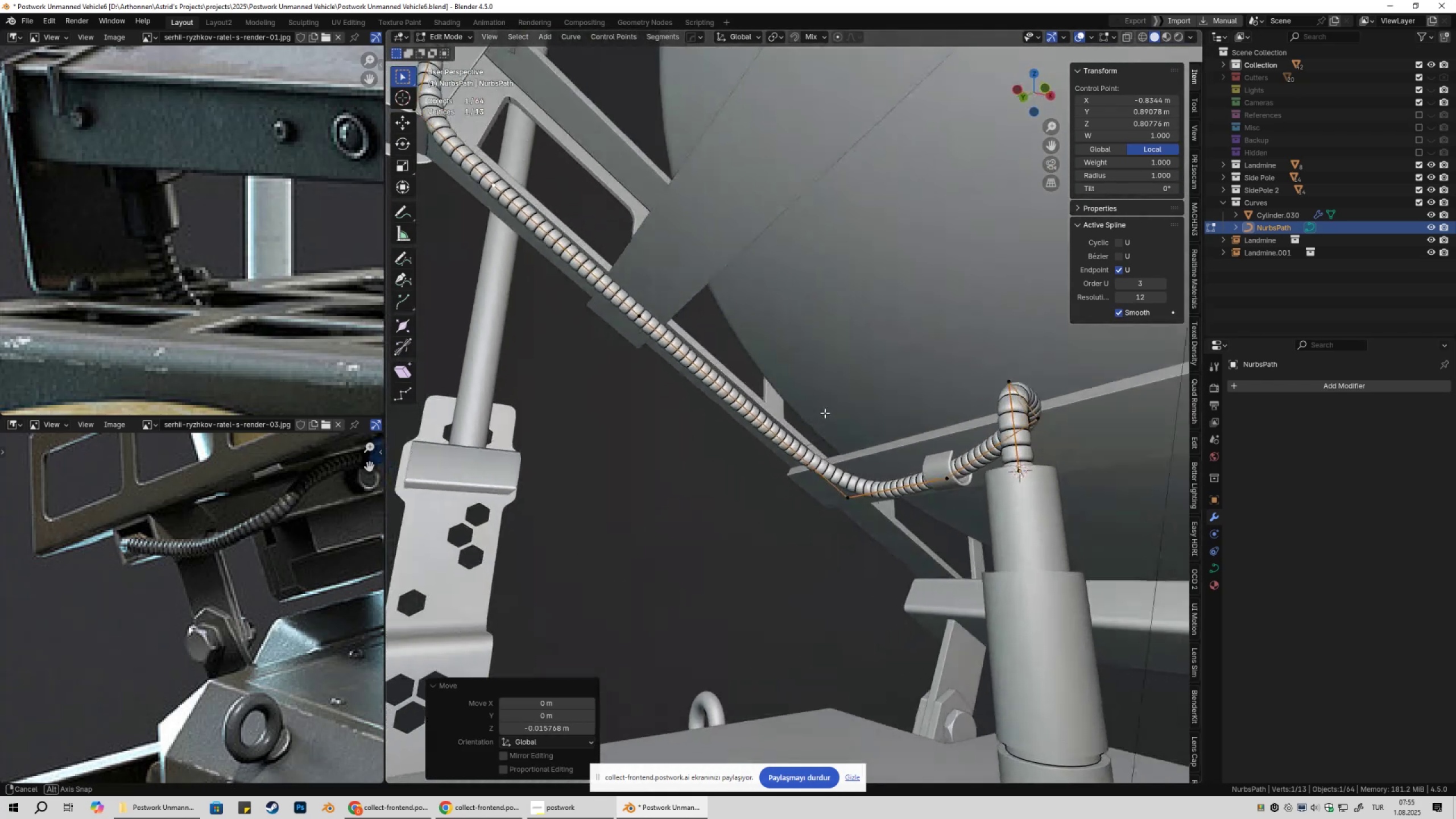 
scroll: coordinate [825, 419], scroll_direction: down, amount: 2.0
 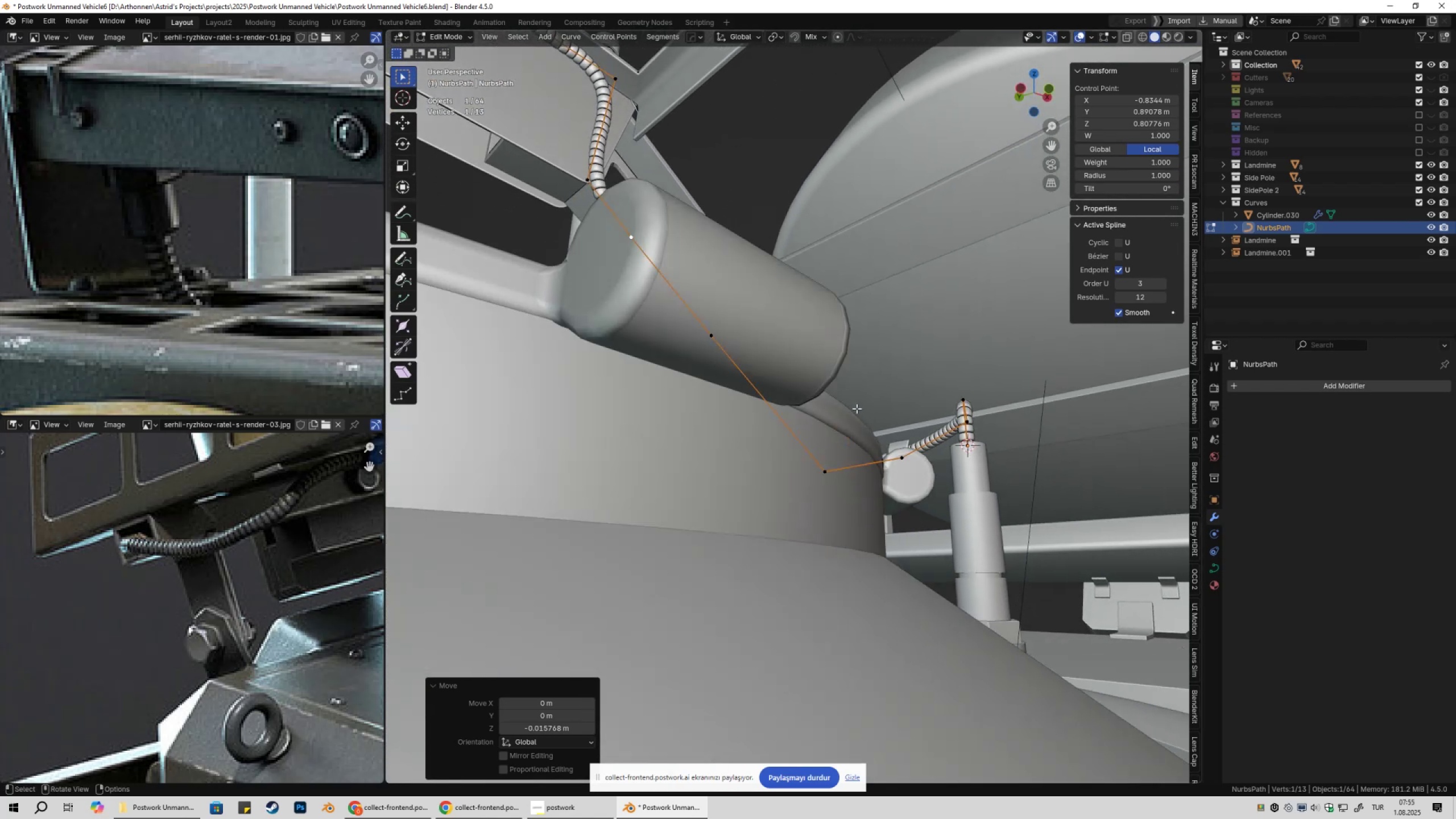 
key(Tab)
 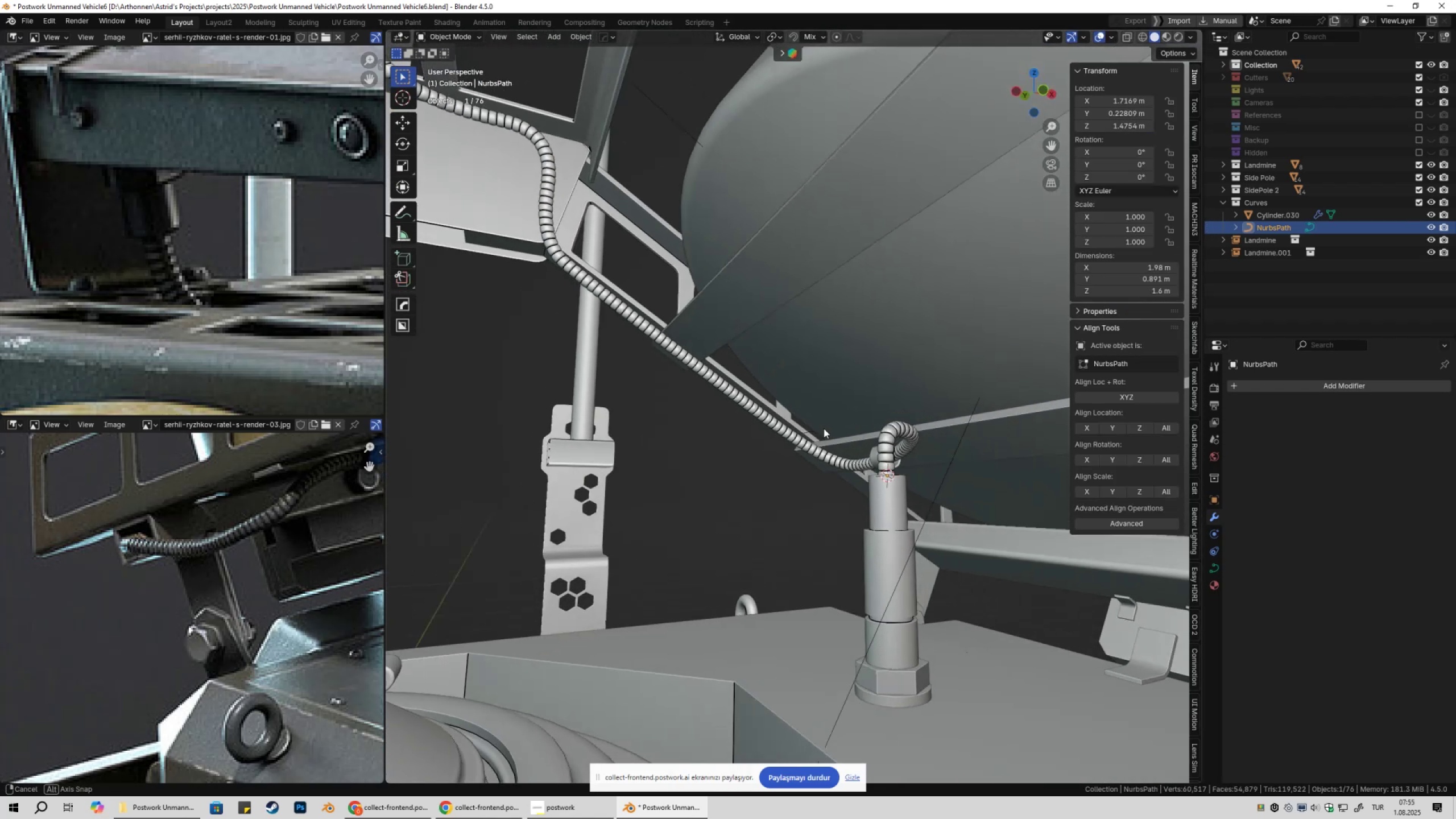 
scroll: coordinate [816, 444], scroll_direction: down, amount: 4.0
 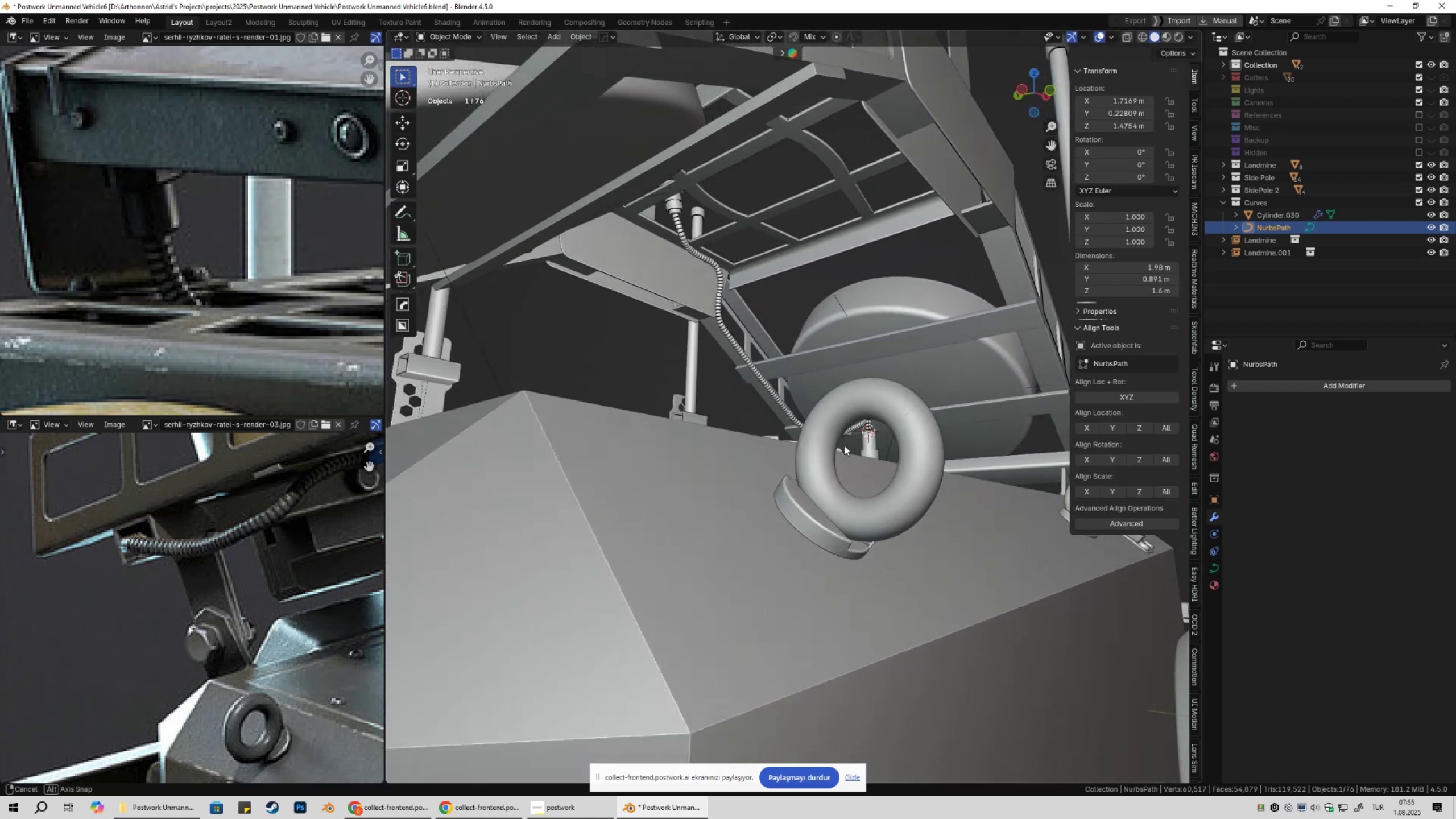 
scroll: coordinate [833, 449], scroll_direction: up, amount: 3.0
 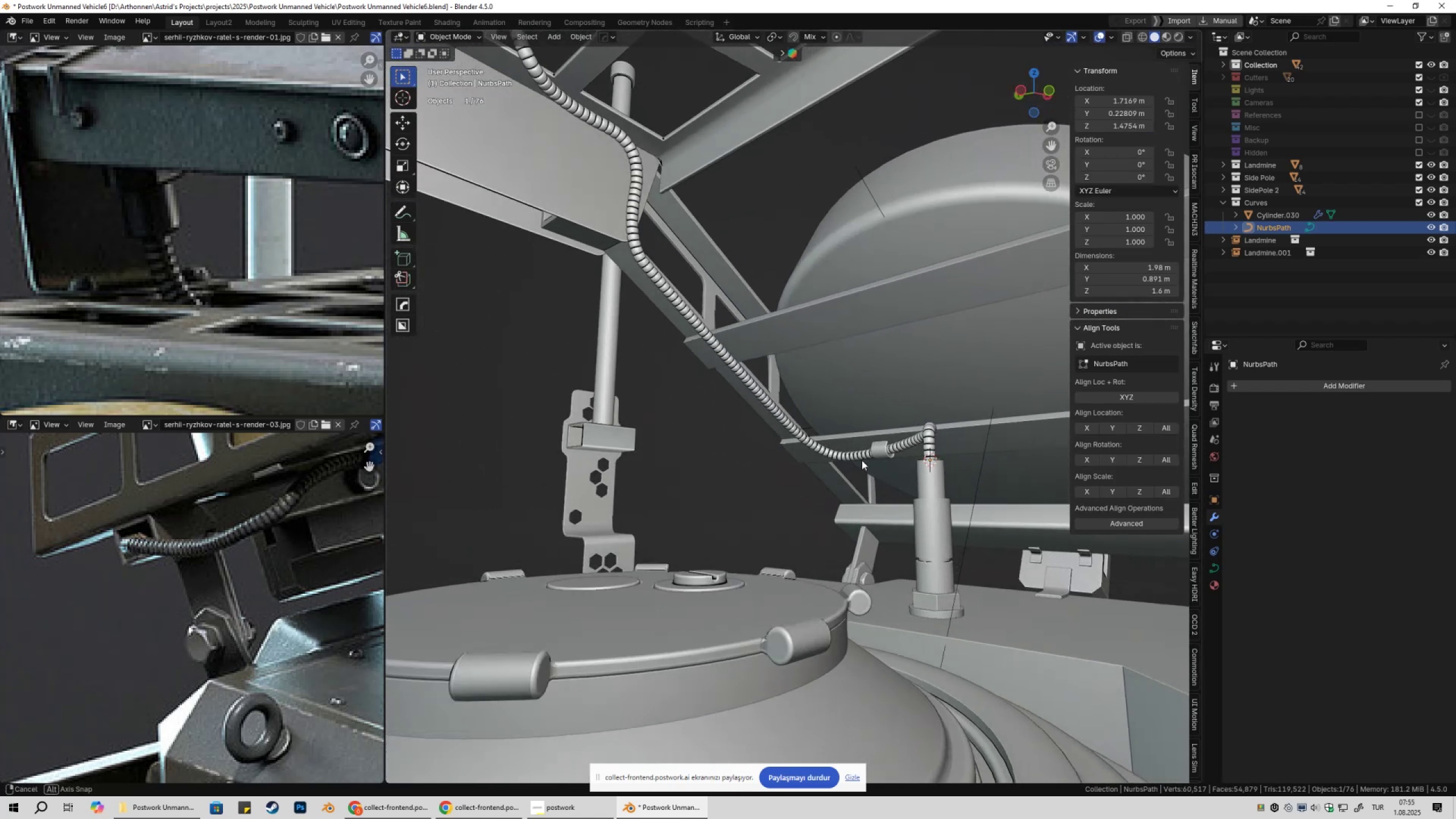 
left_click([878, 448])
 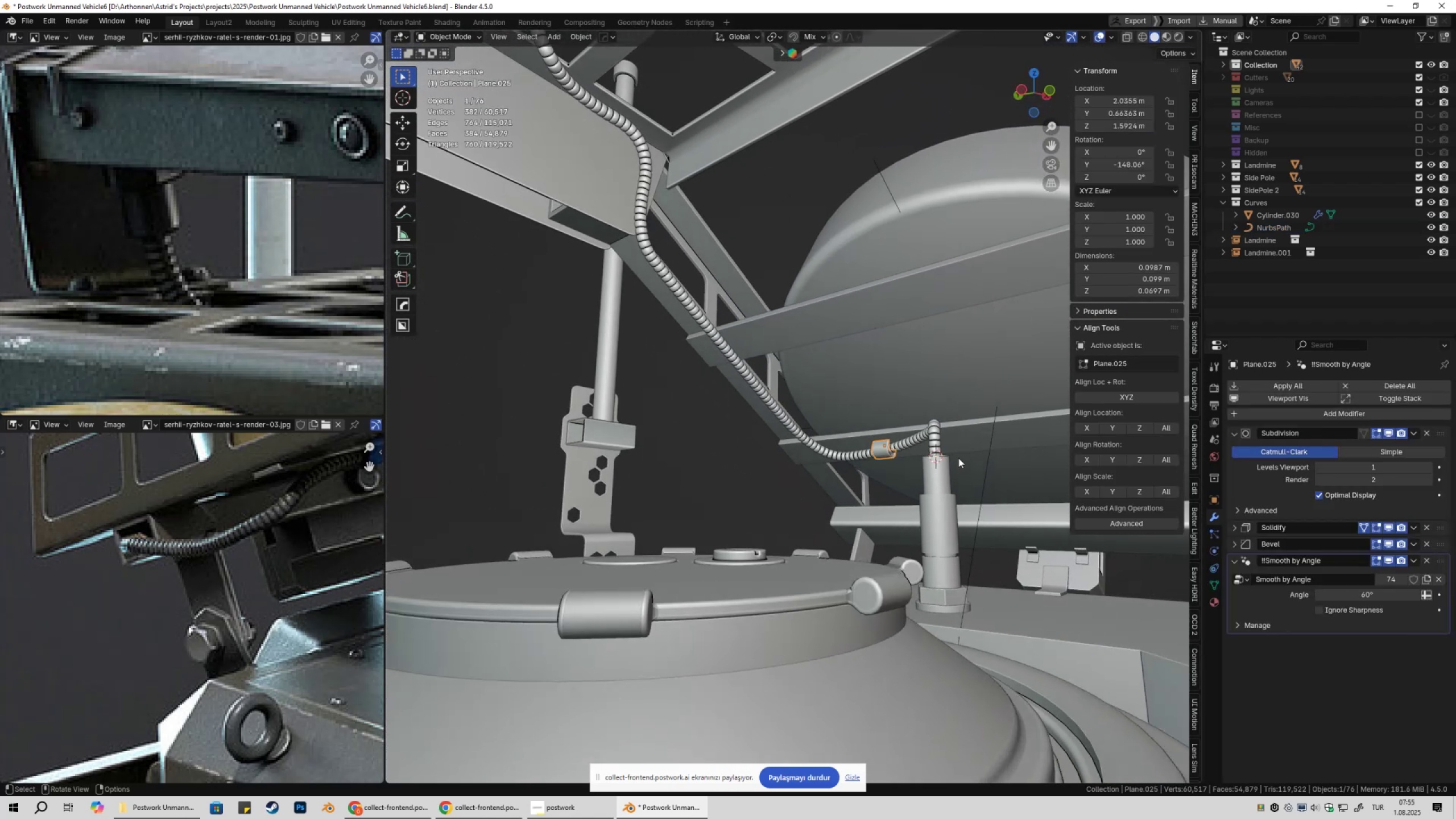 
key(Shift+ShiftLeft)
 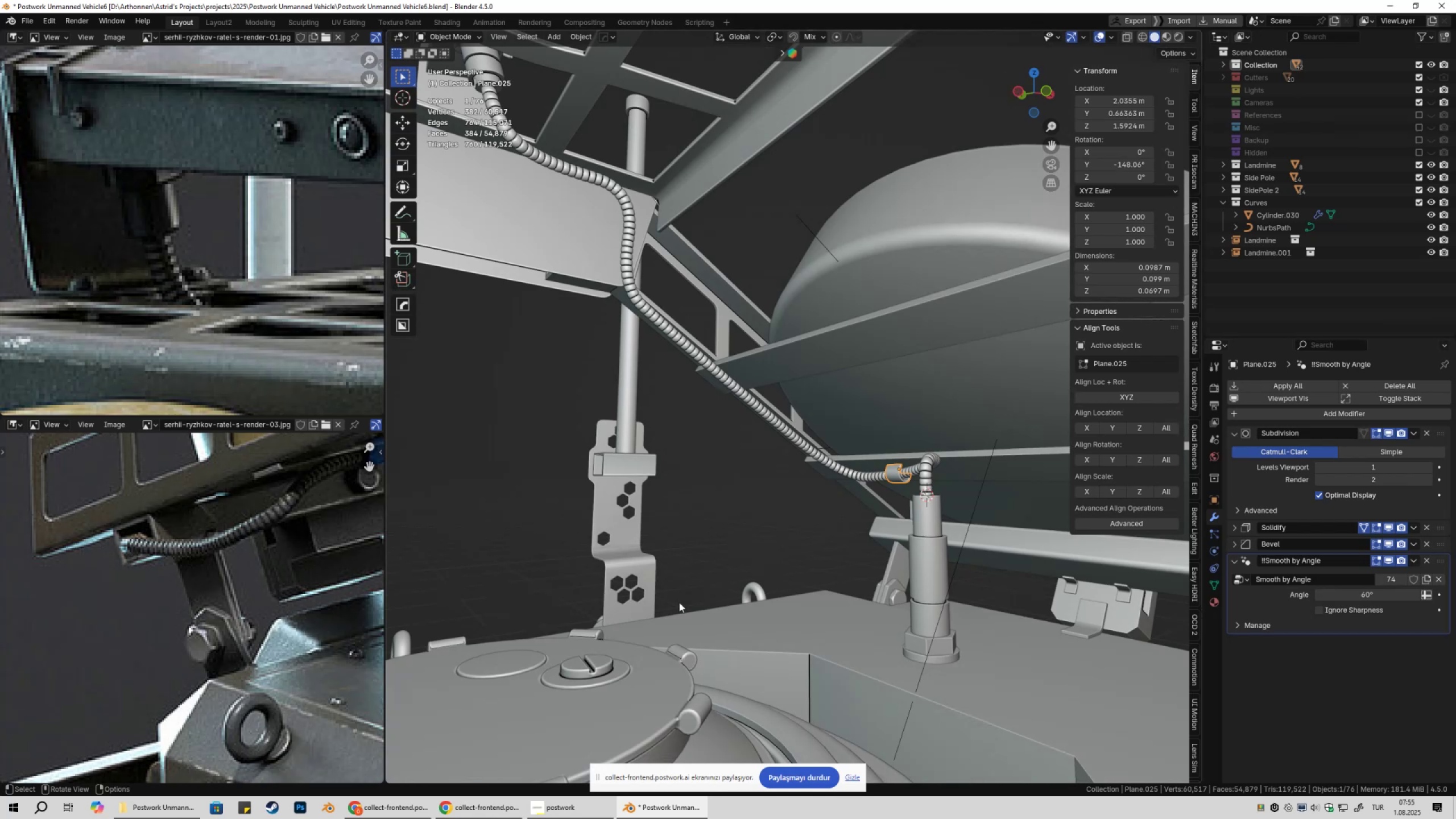 
wait(5.19)
 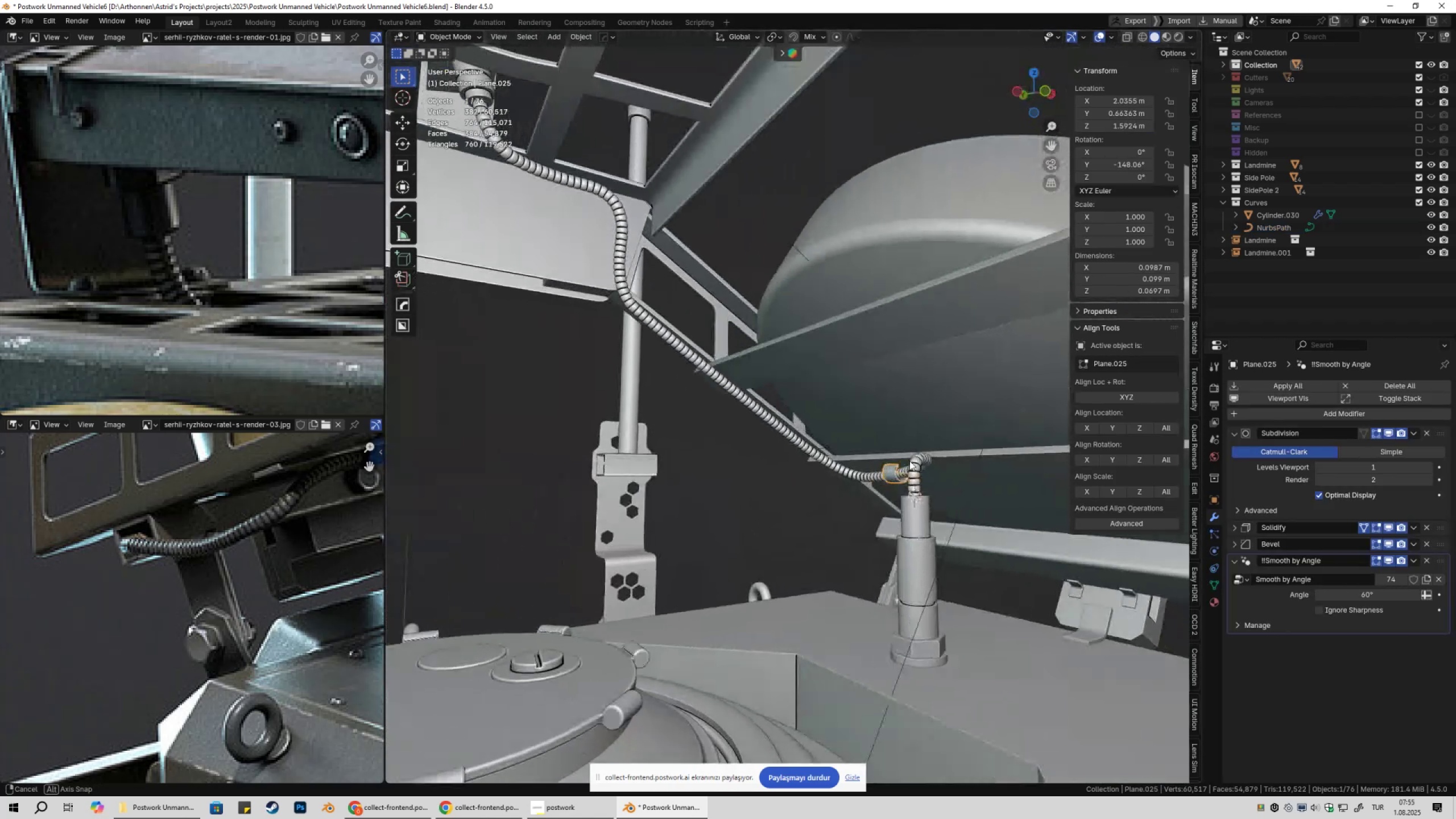 
type(Dyx)
 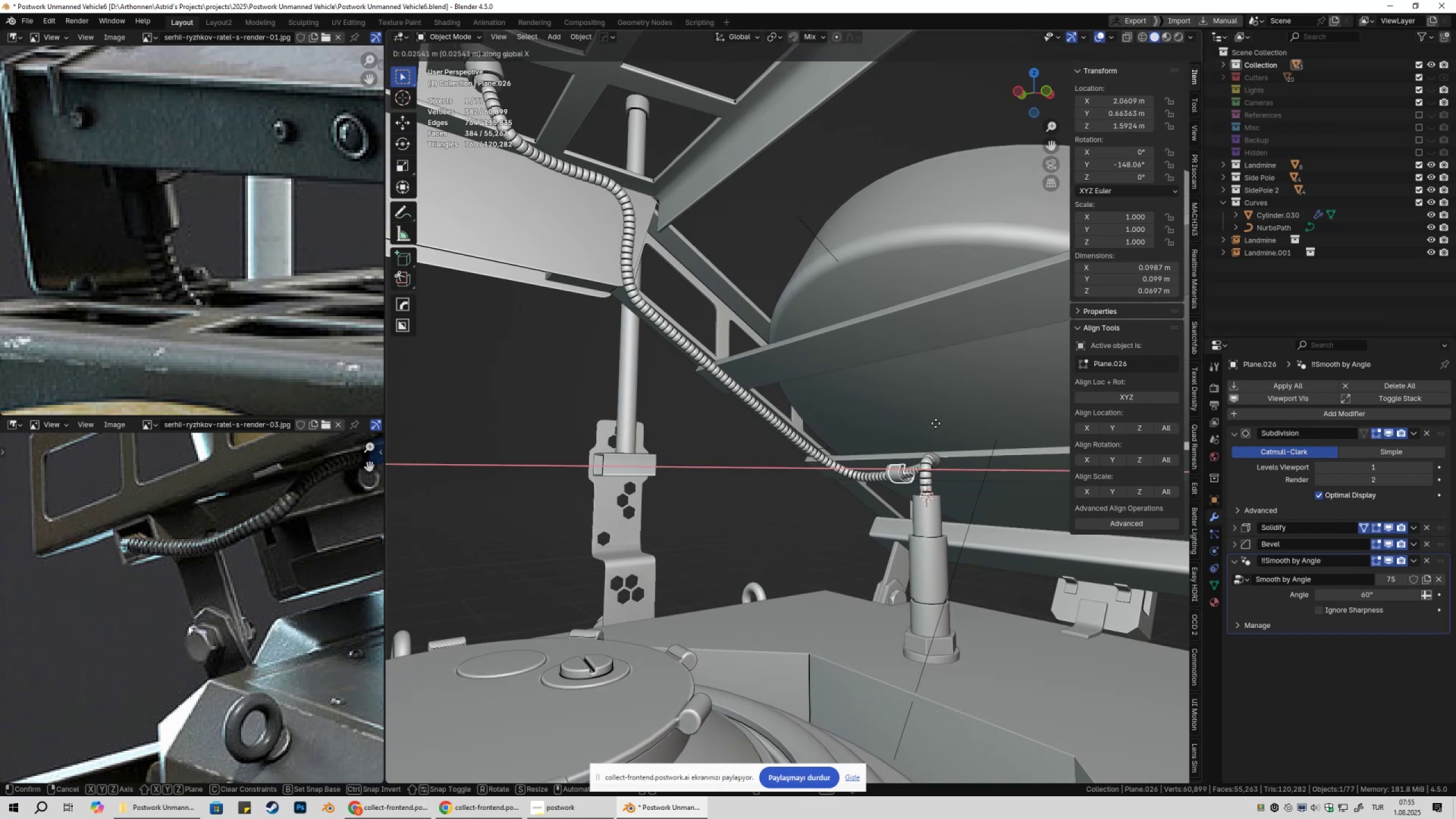 
left_click([920, 425])
 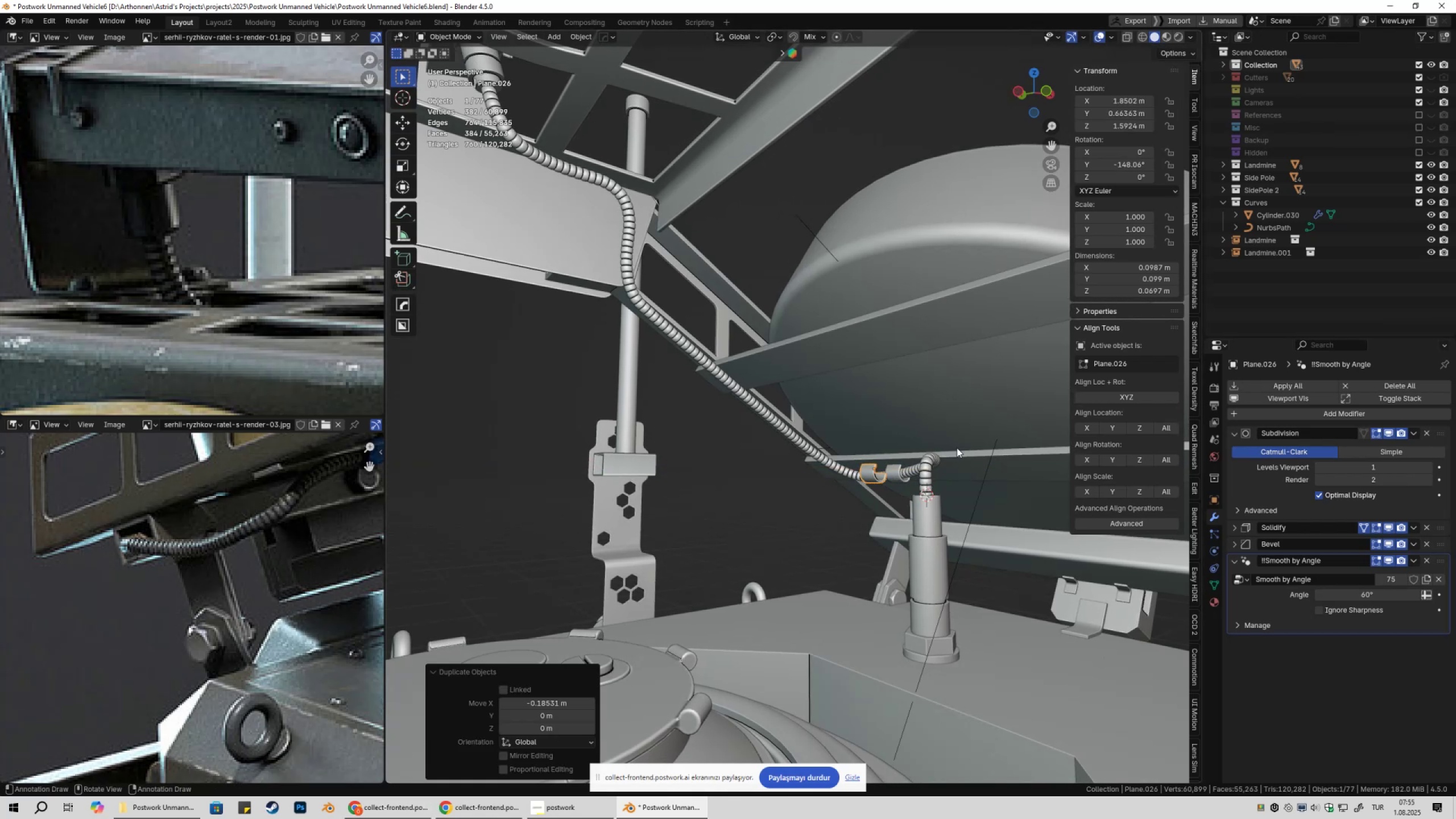 
type(gyyxx)
 